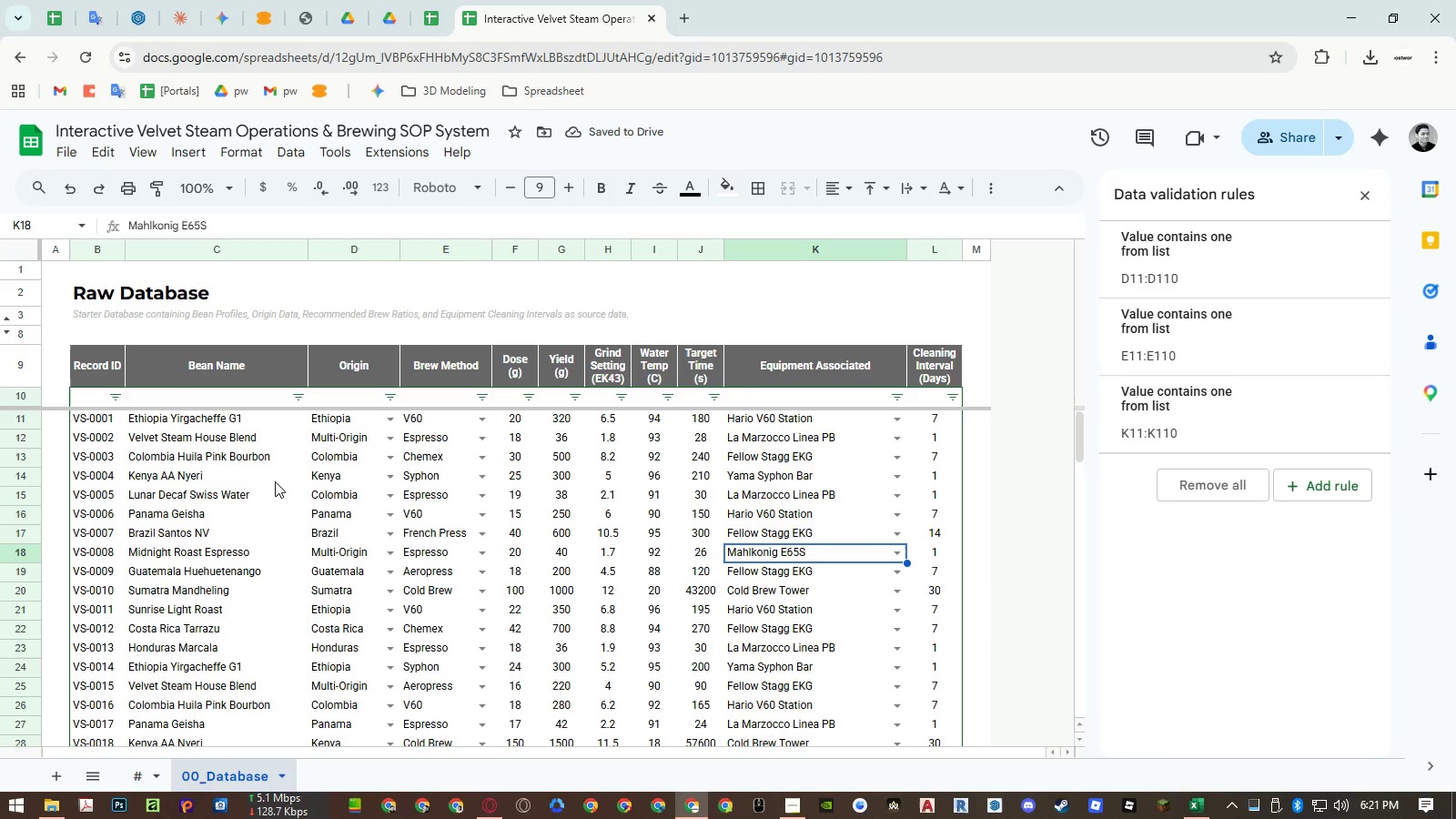 
wait(5.69)
 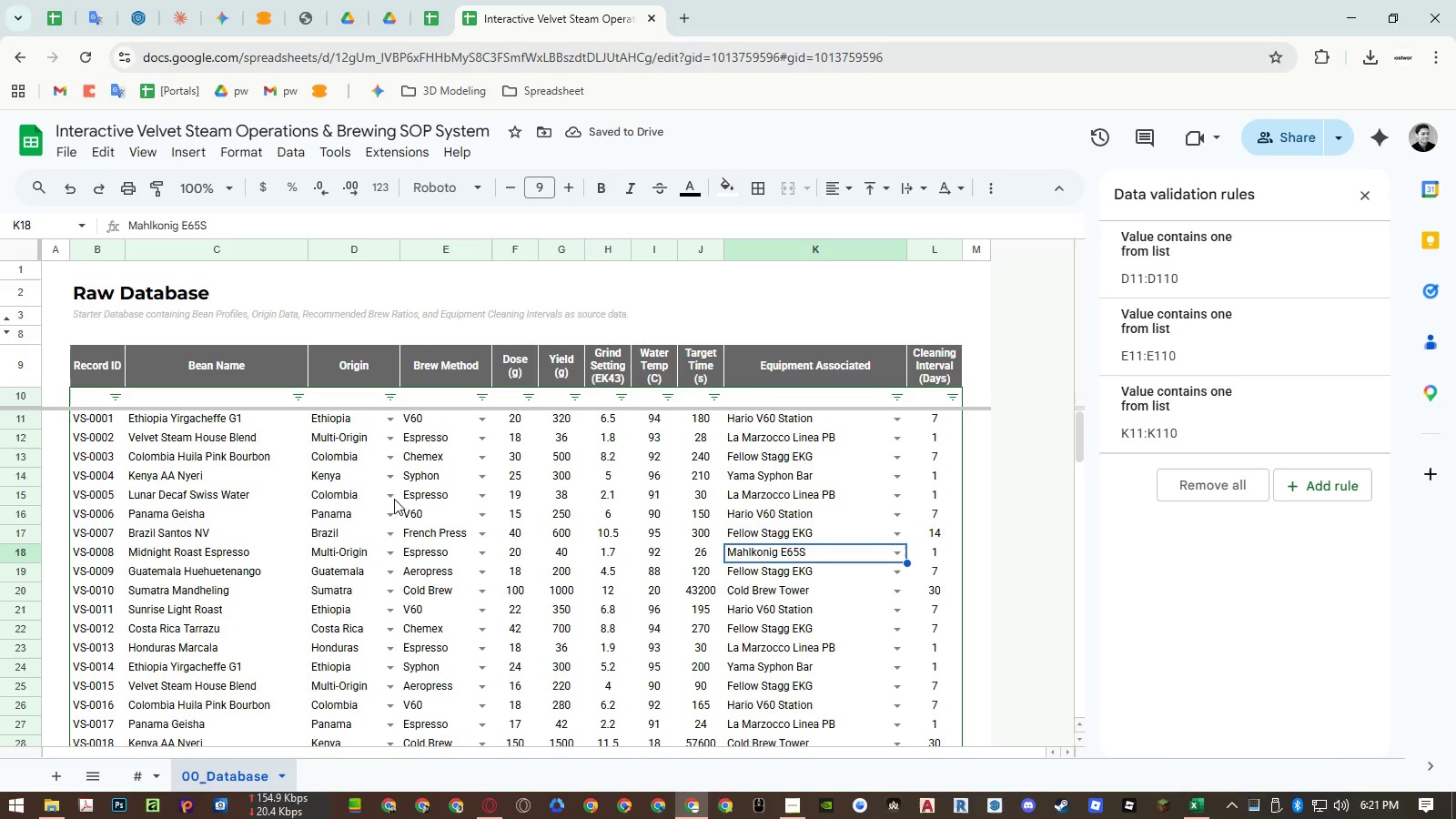 
right_click([800, 250])
 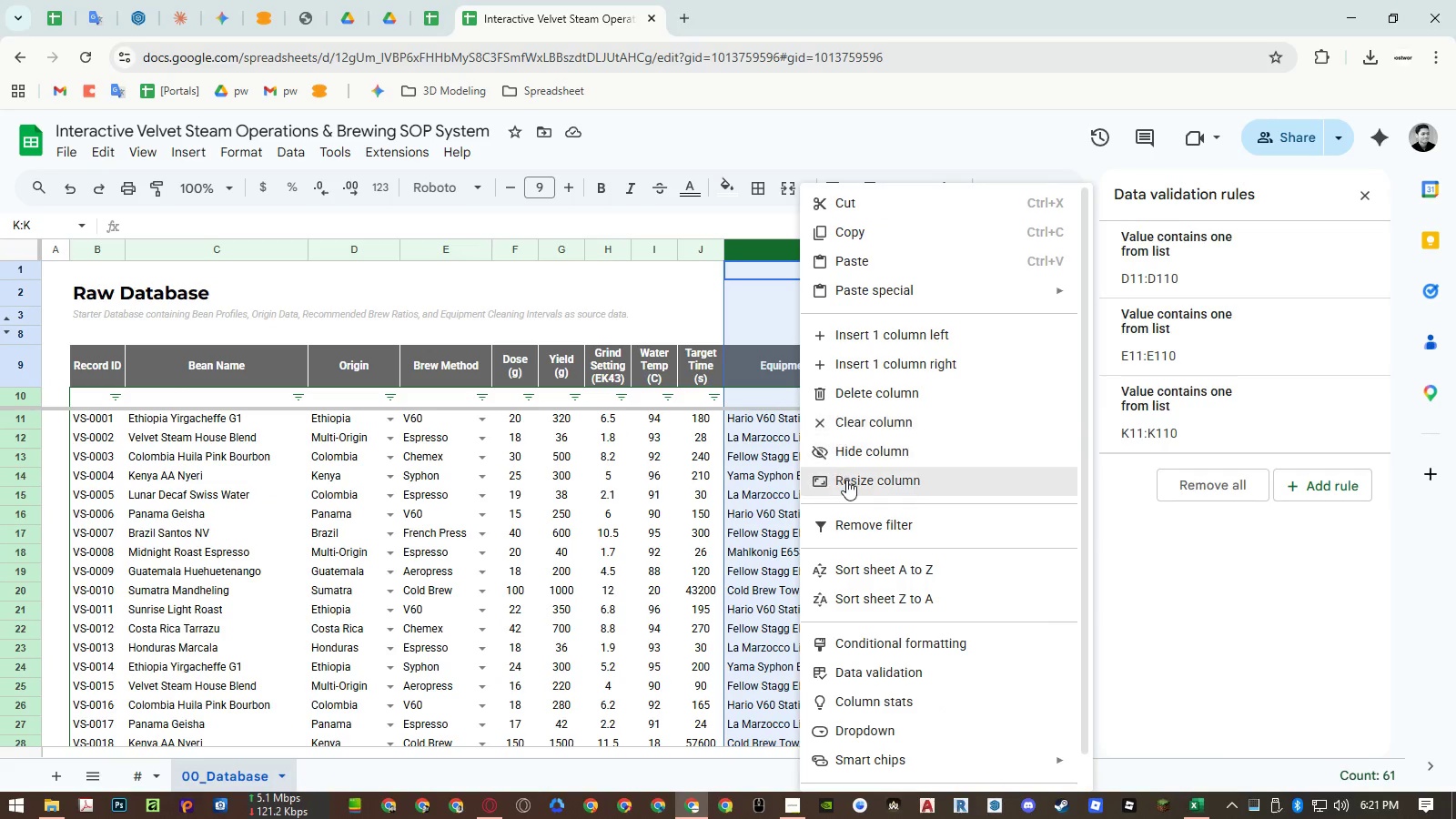 
left_click([846, 480])
 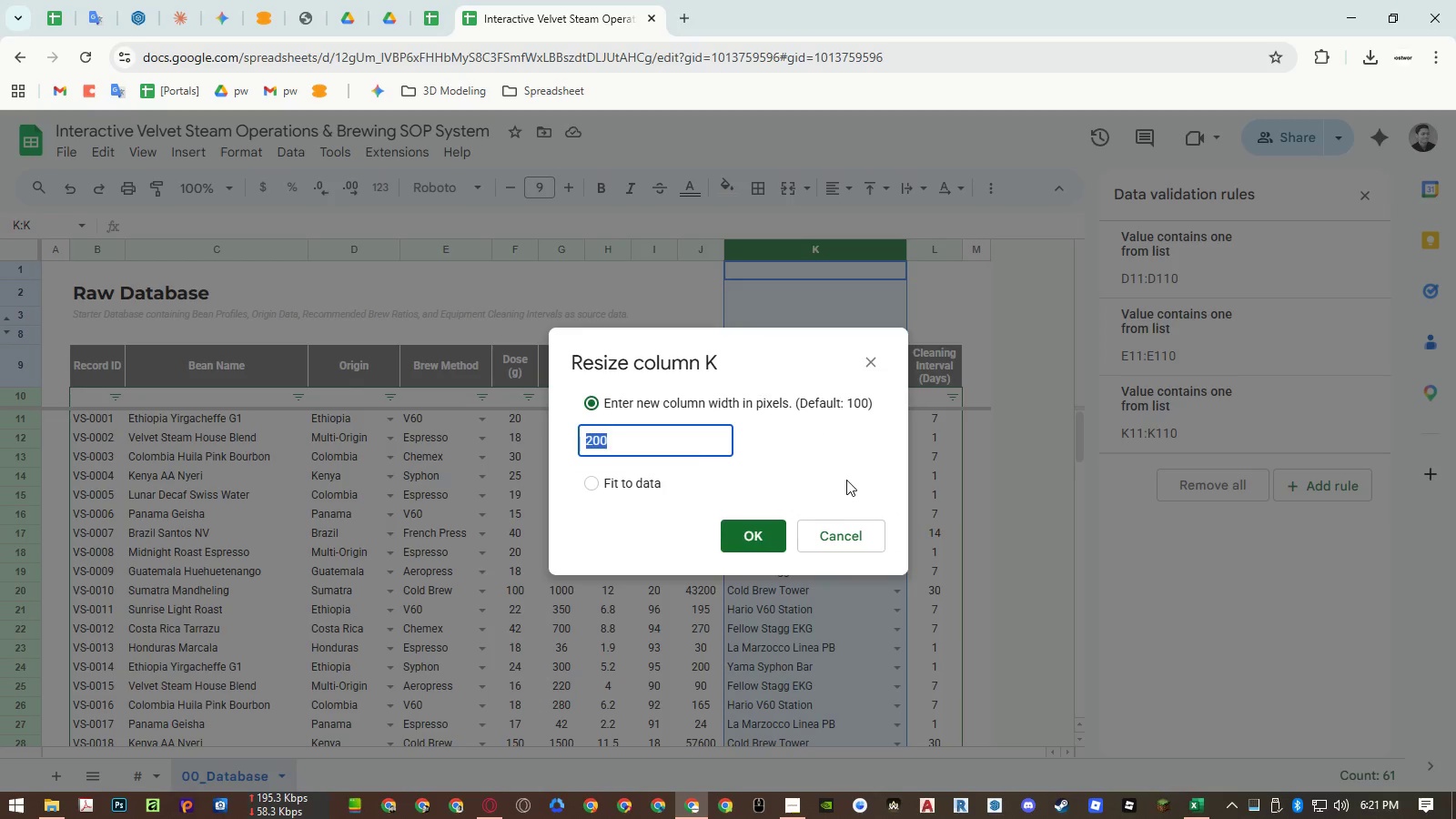 
key(Numpad1)
 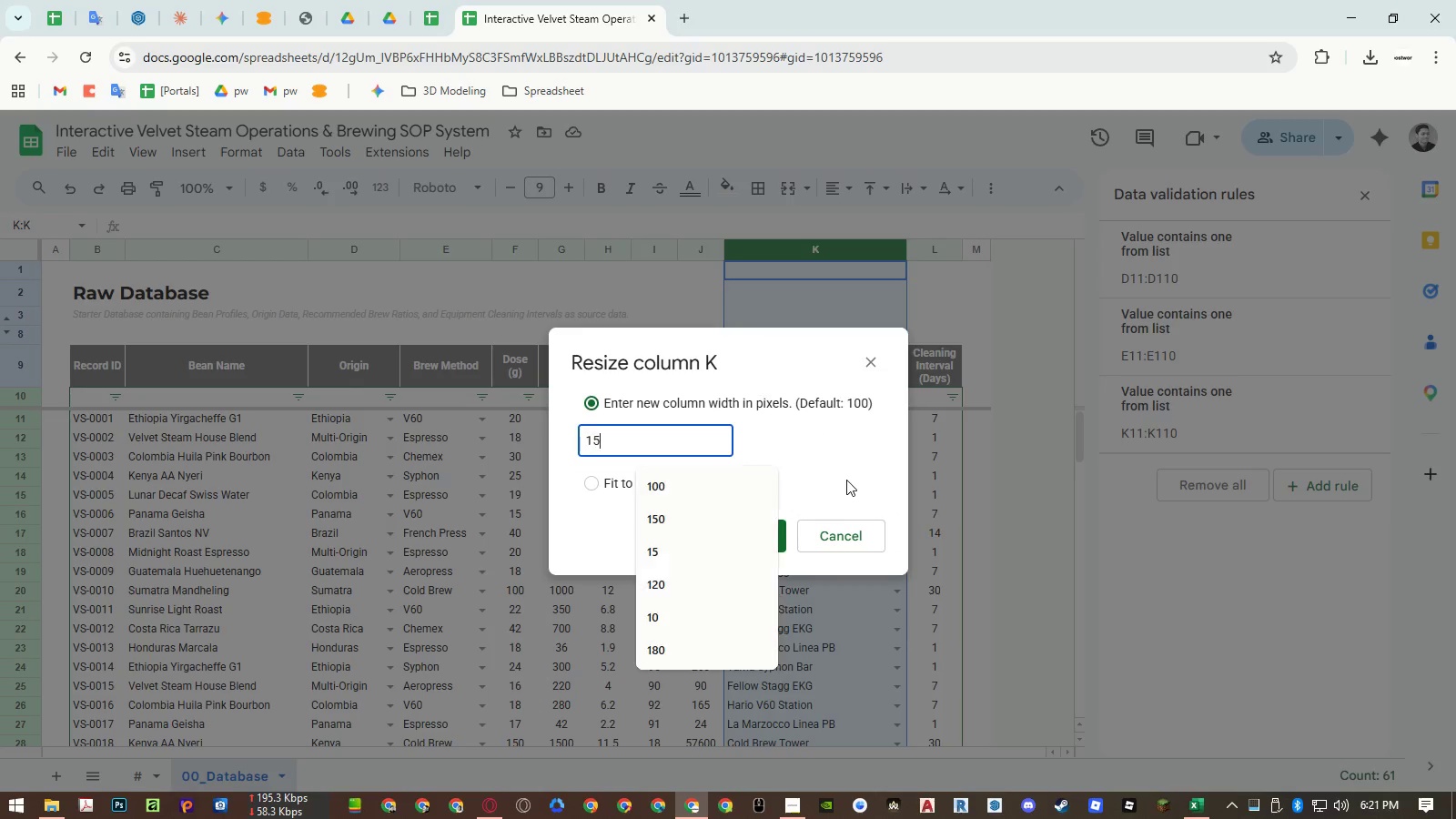 
key(Numpad5)
 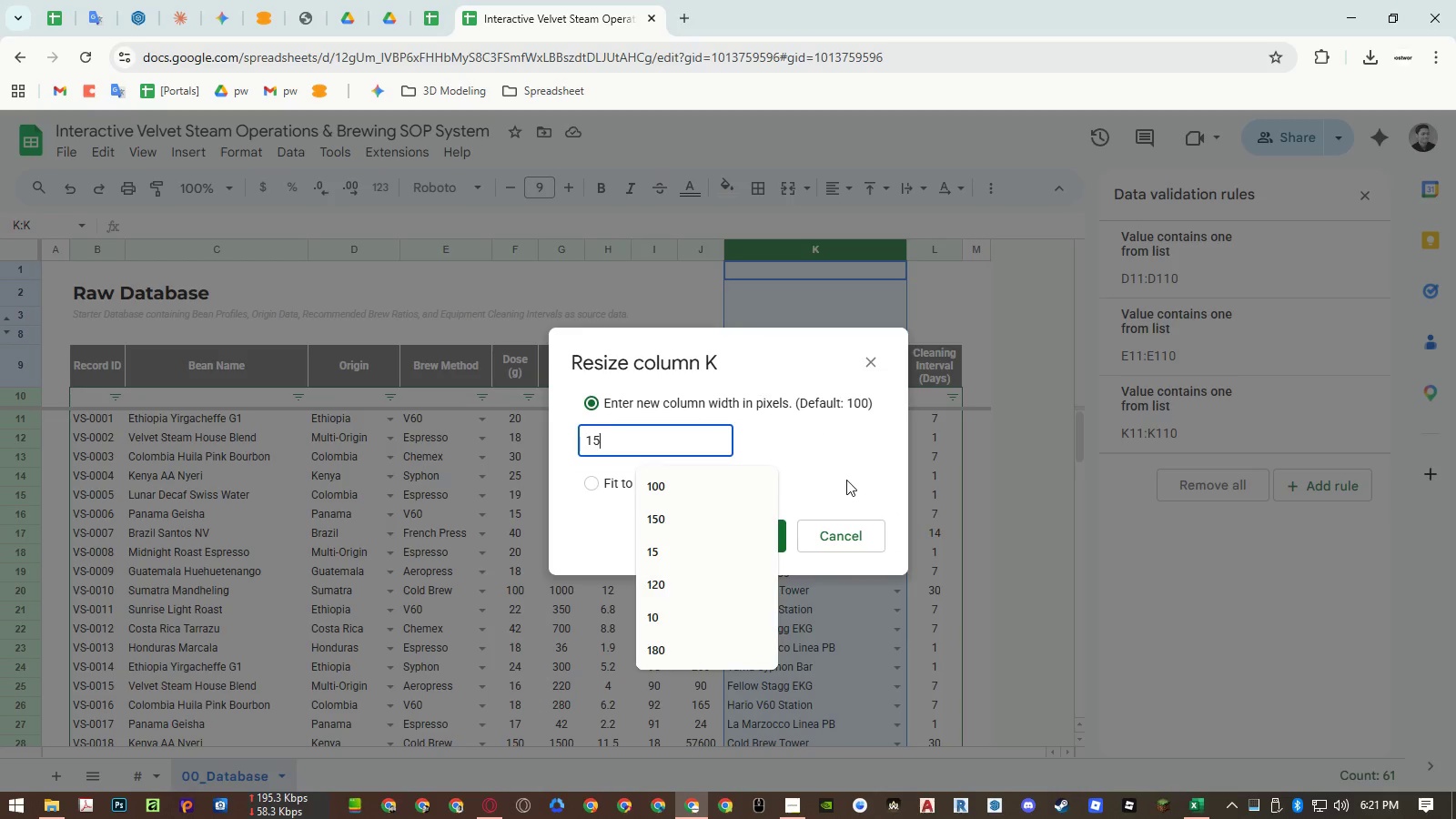 
key(Numpad0)
 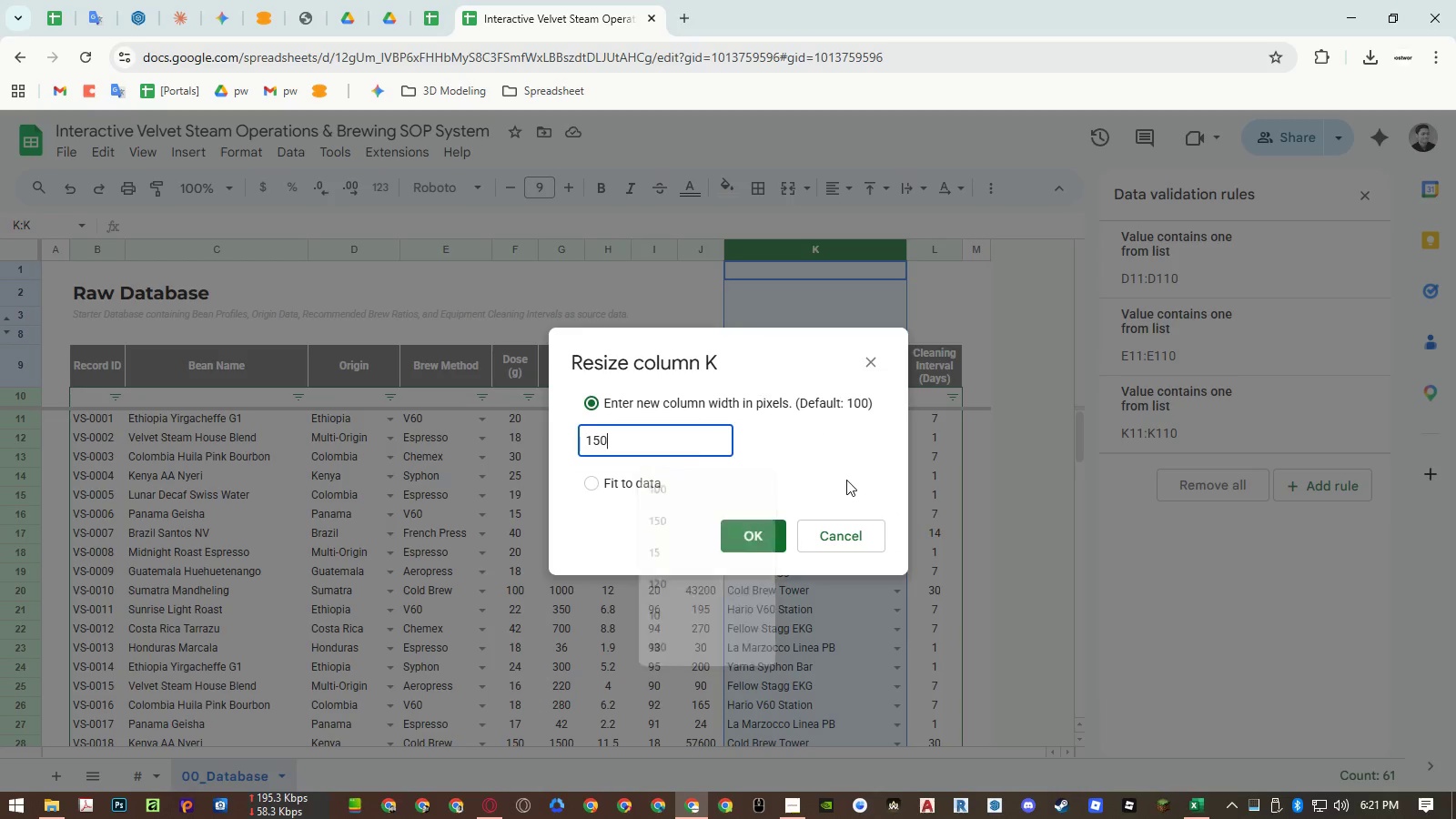 
key(NumpadEnter)
 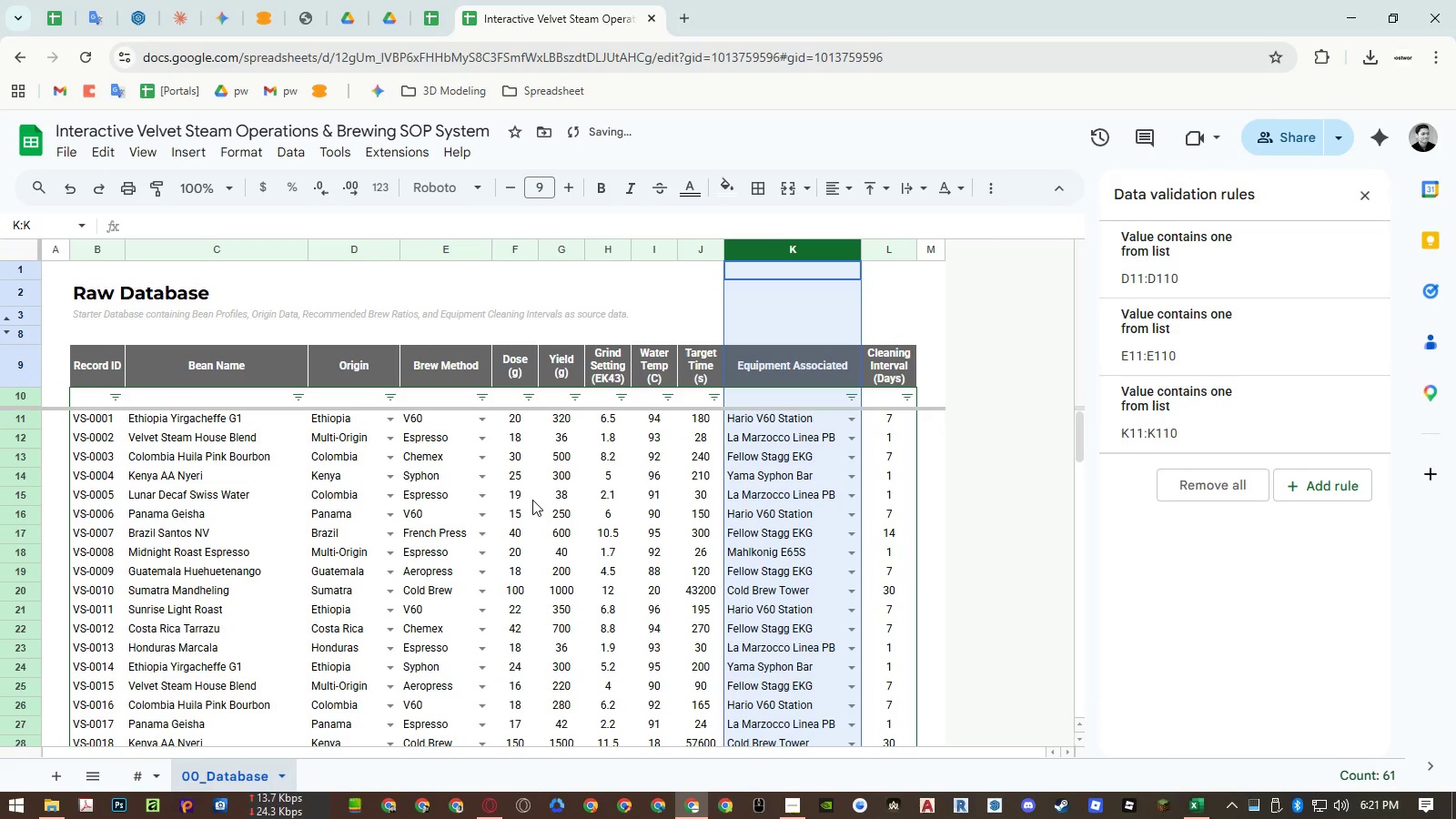 
left_click([532, 500])
 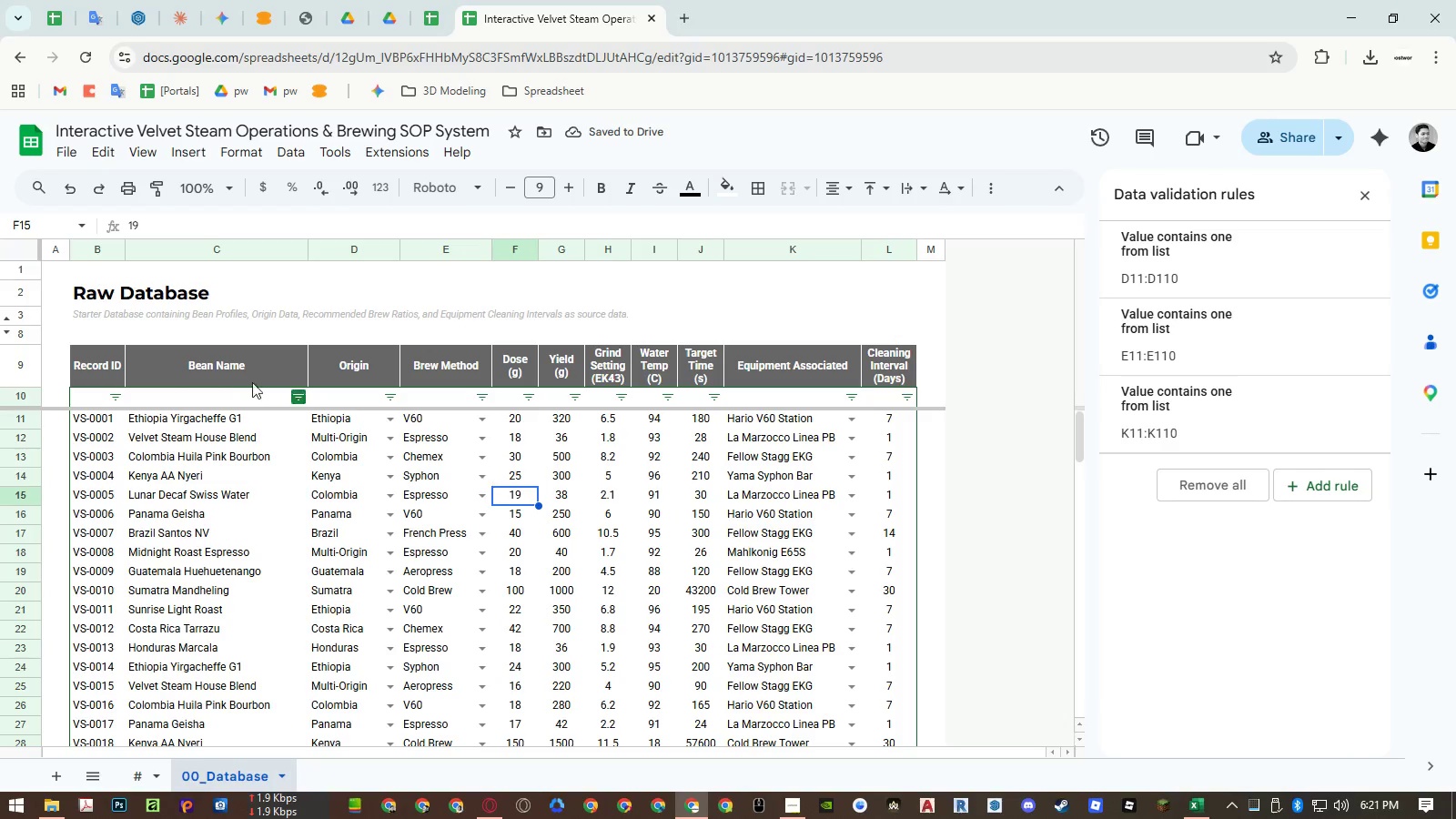 
left_click([227, 392])
 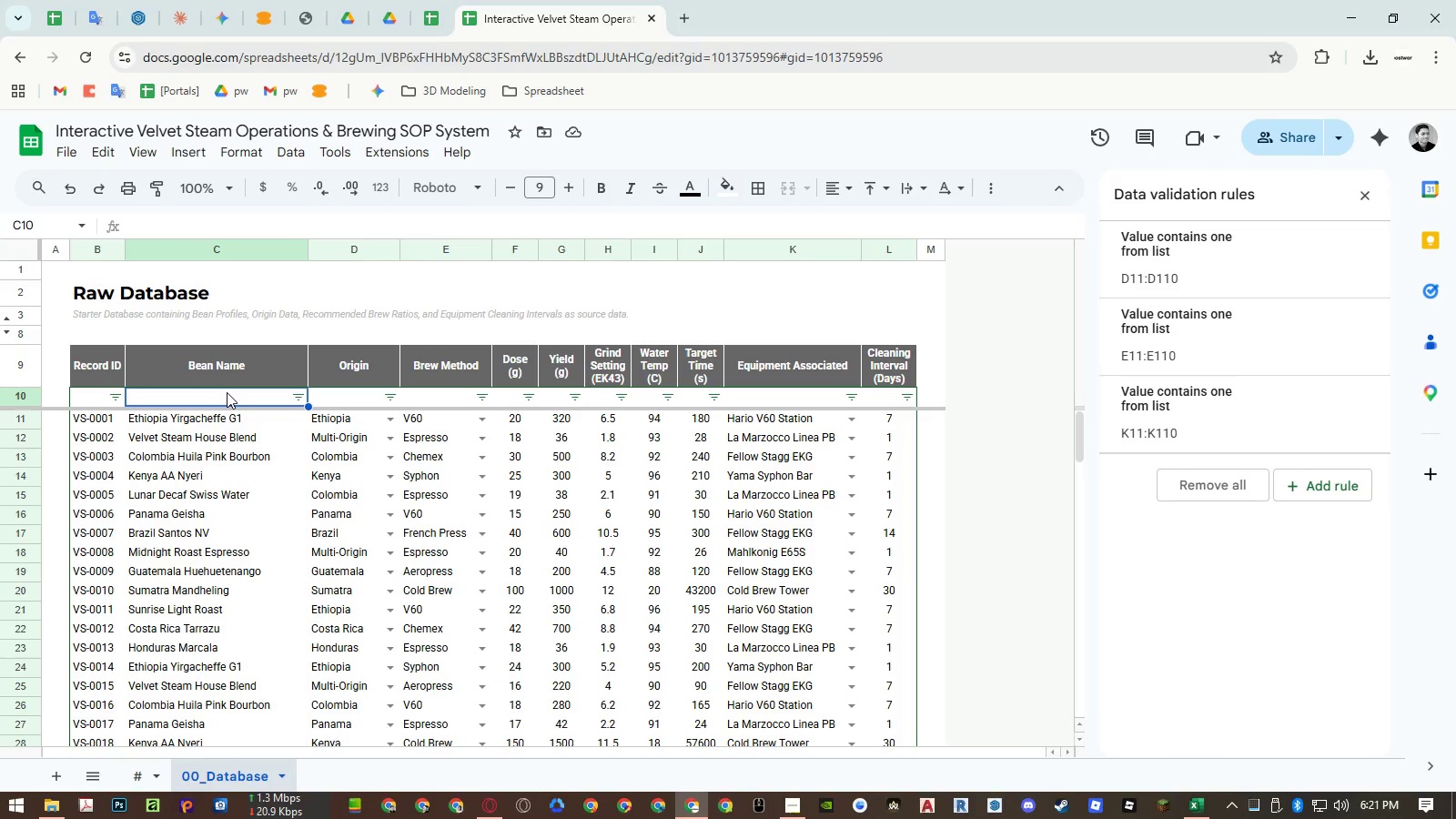 
key(ArrowLeft)
 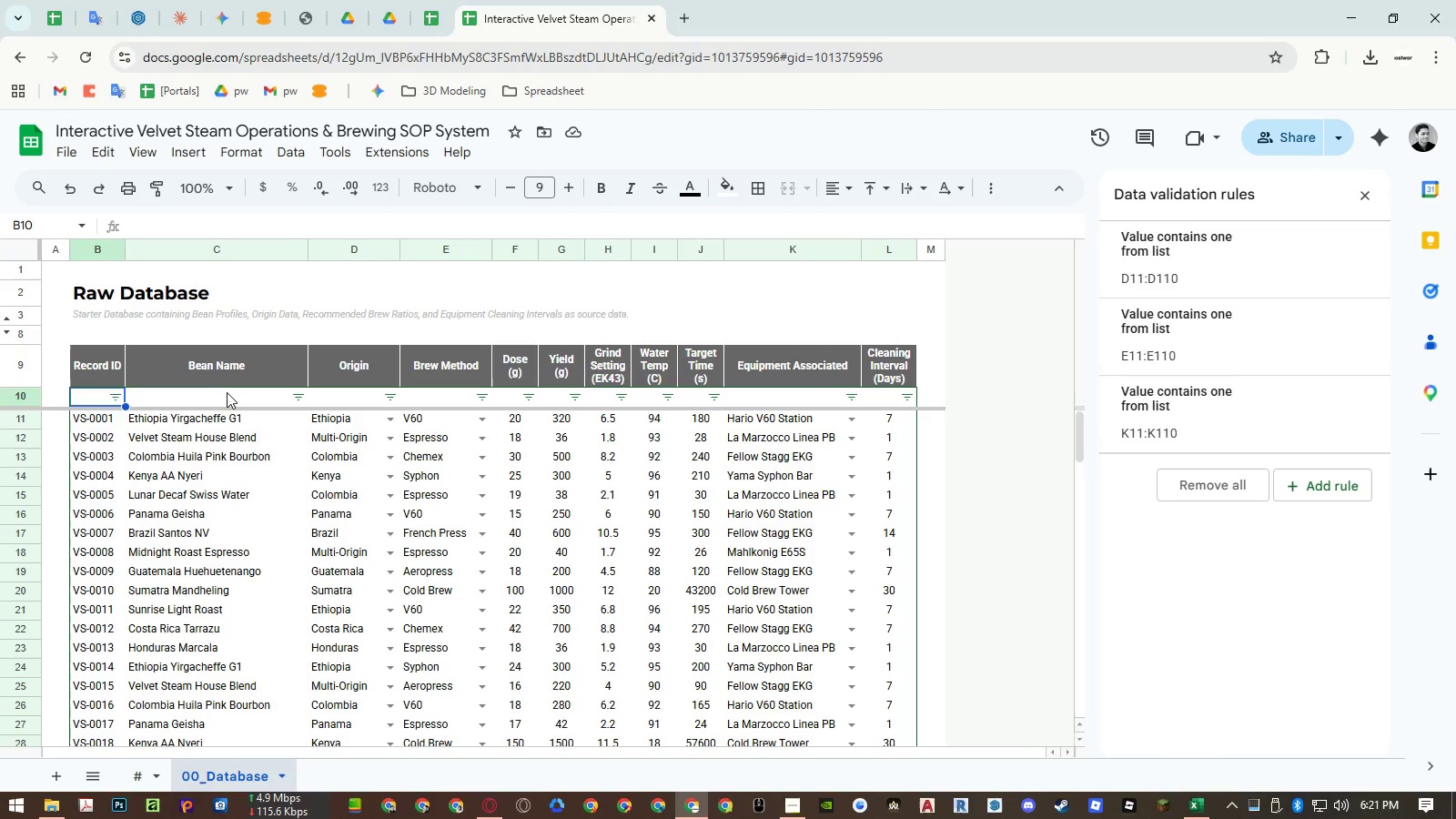 
key(ArrowDown)
 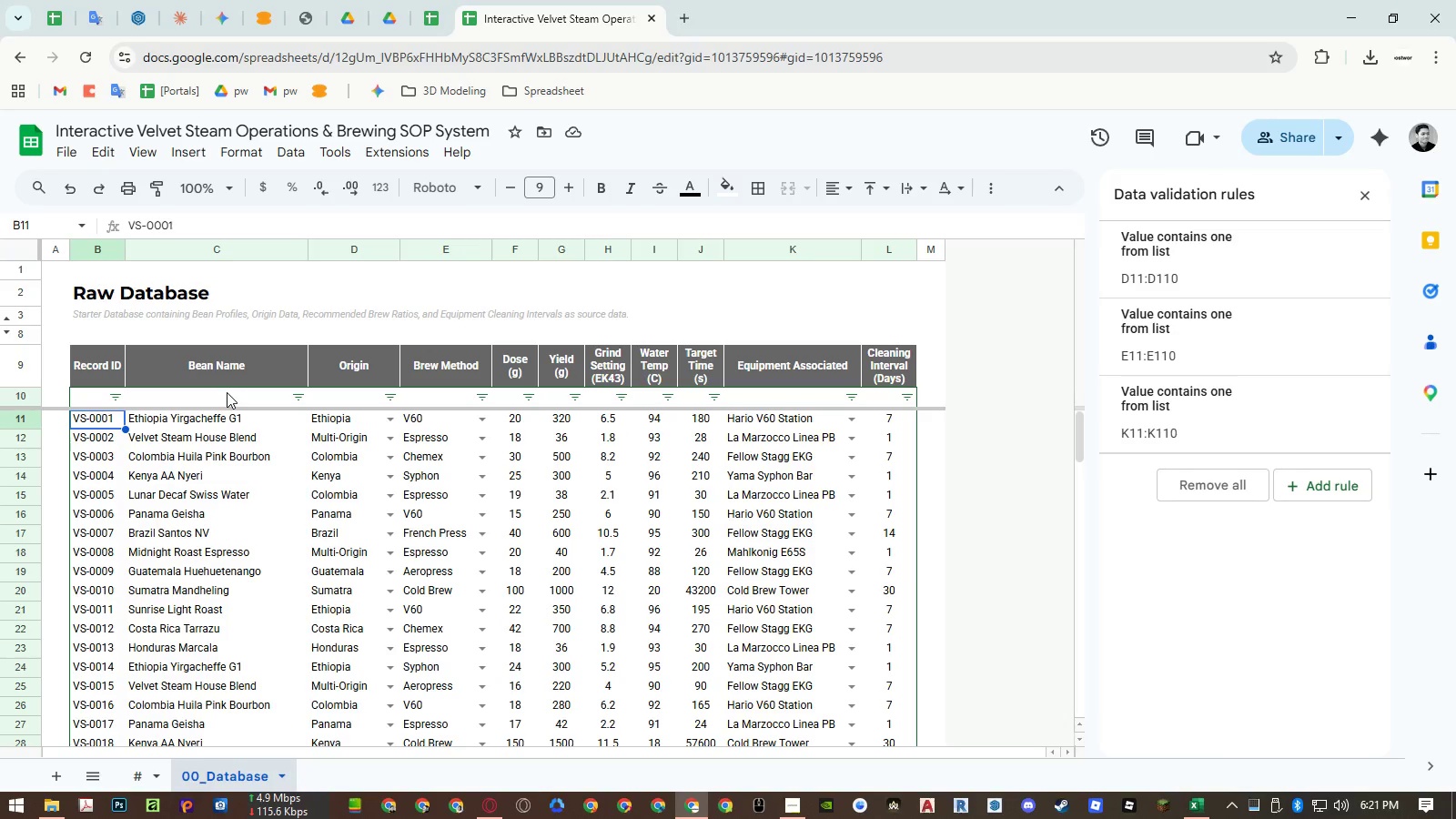 
key(Shift+ArrowRight)
 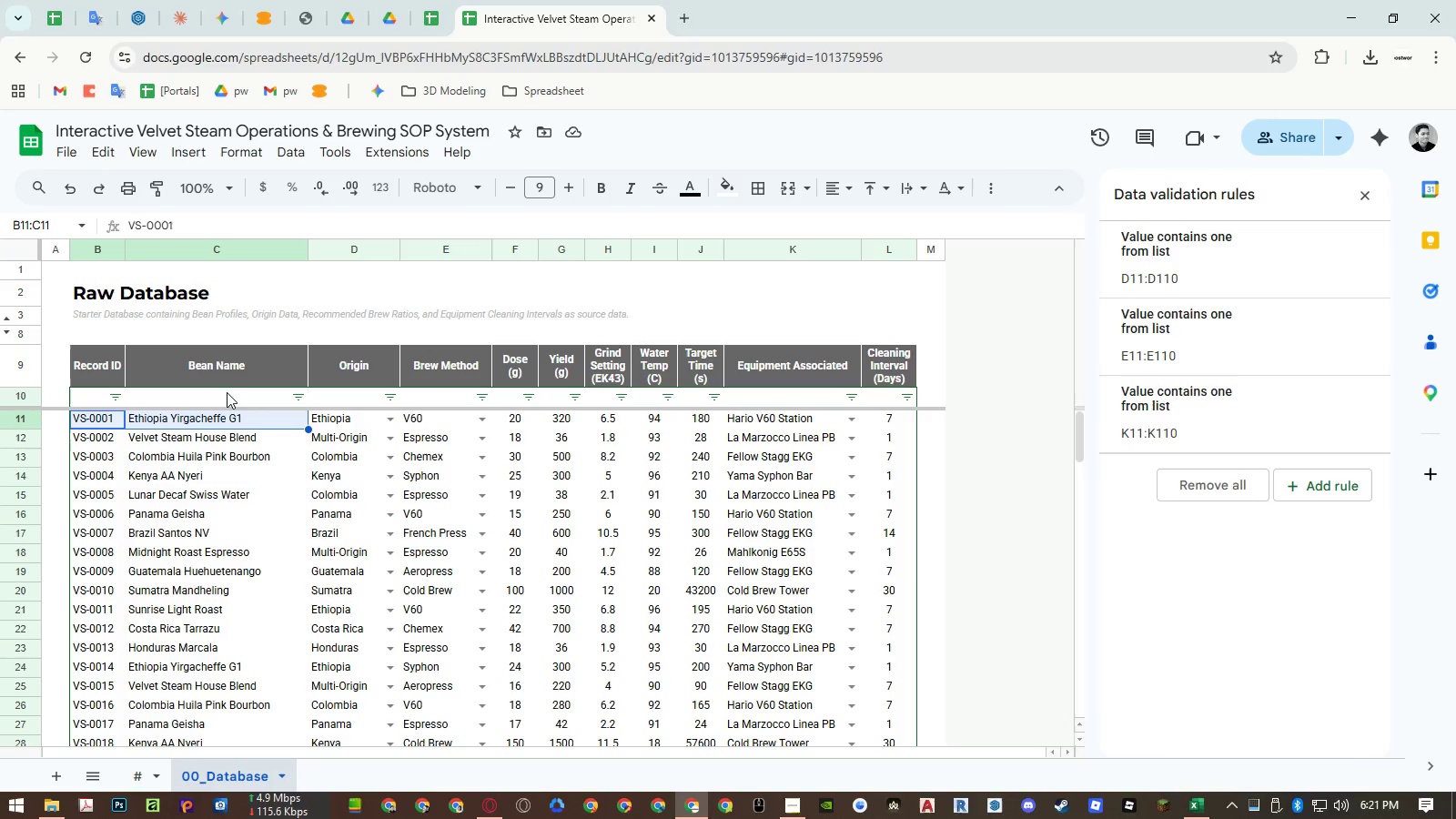 
key(Control+Shift+ArrowDown)
 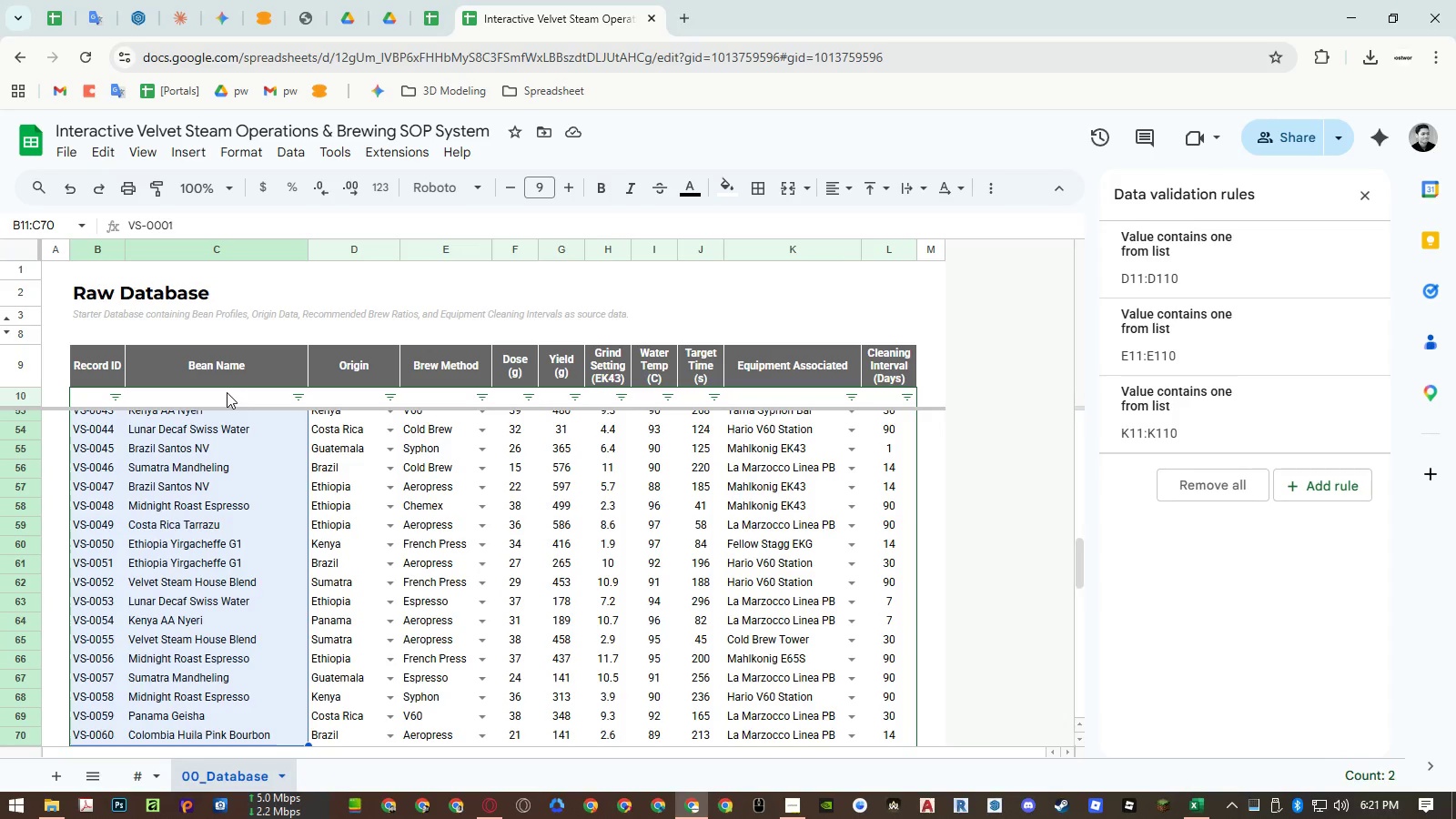 
key(Control+Shift+ArrowDown)
 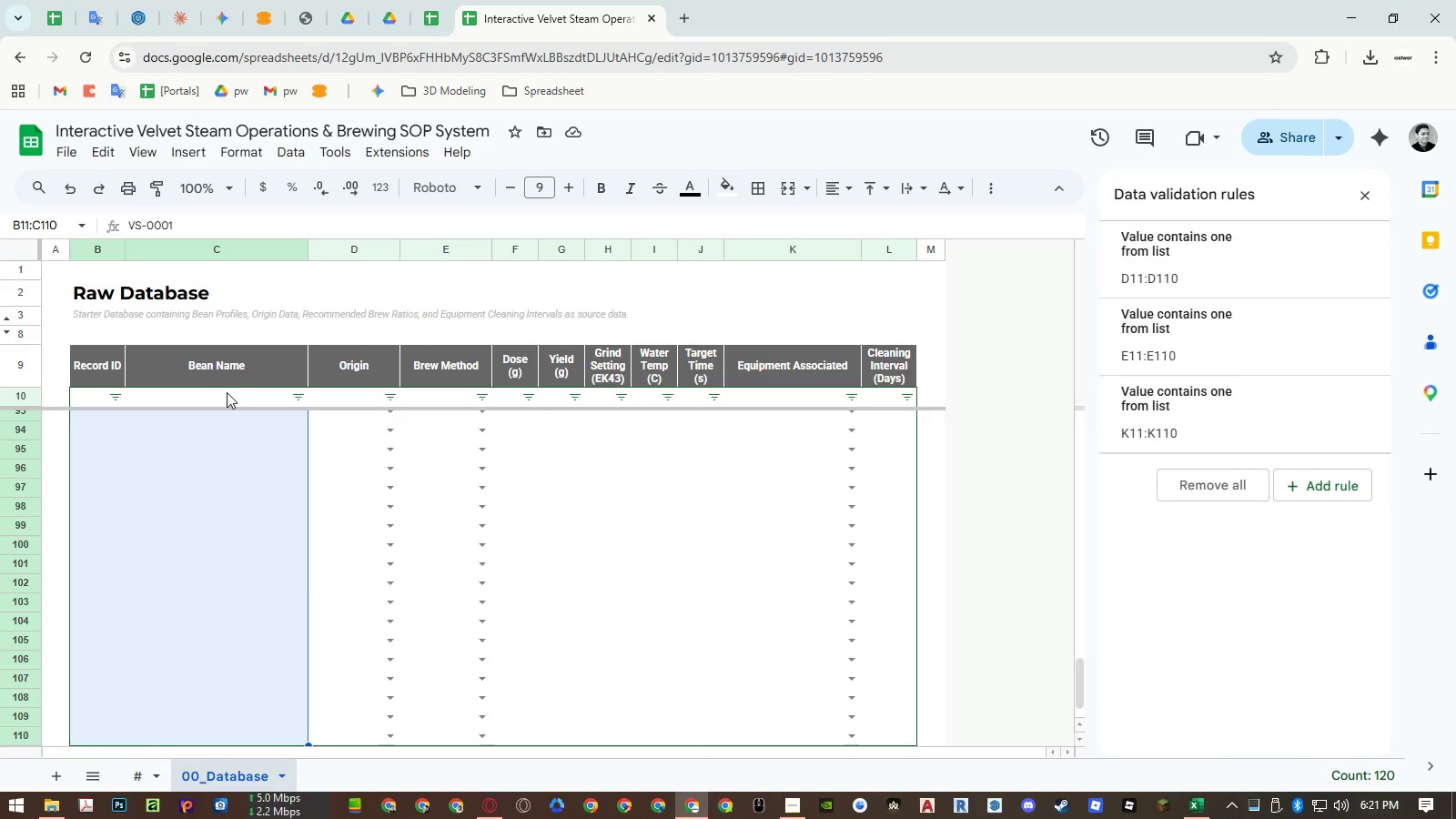 
key(Control+B)
 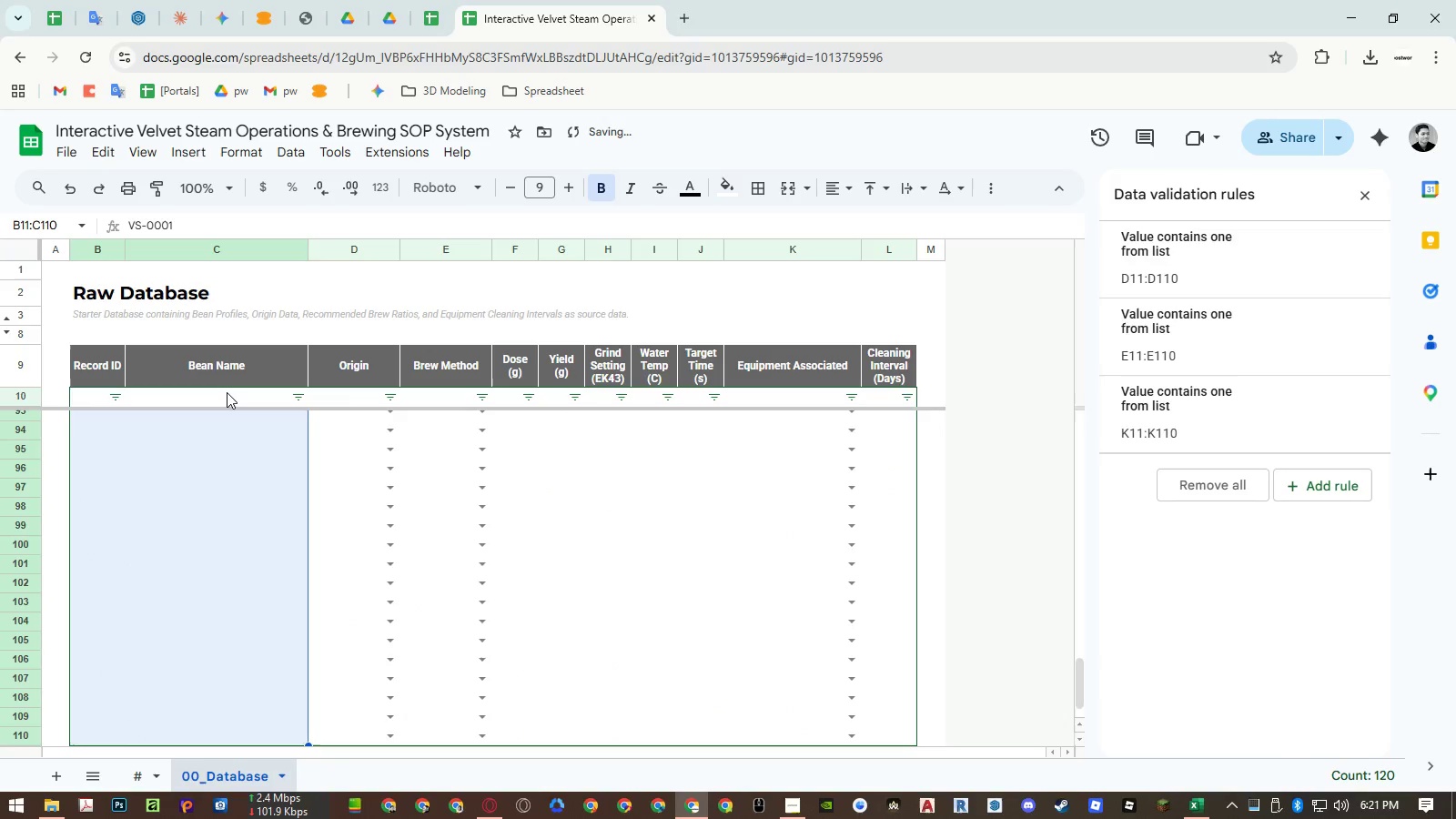 
key(ArrowUp)
 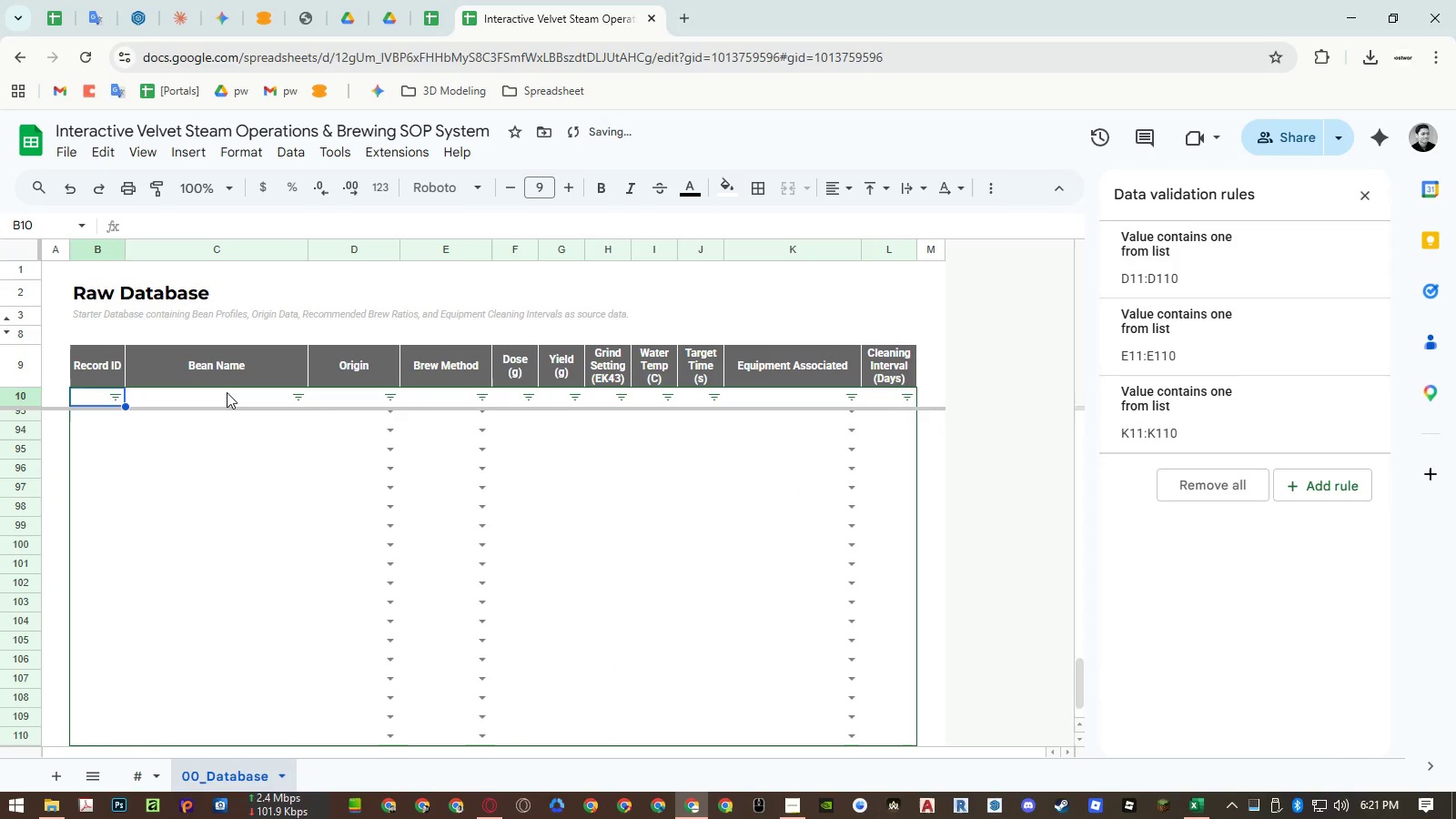 
key(ArrowDown)
 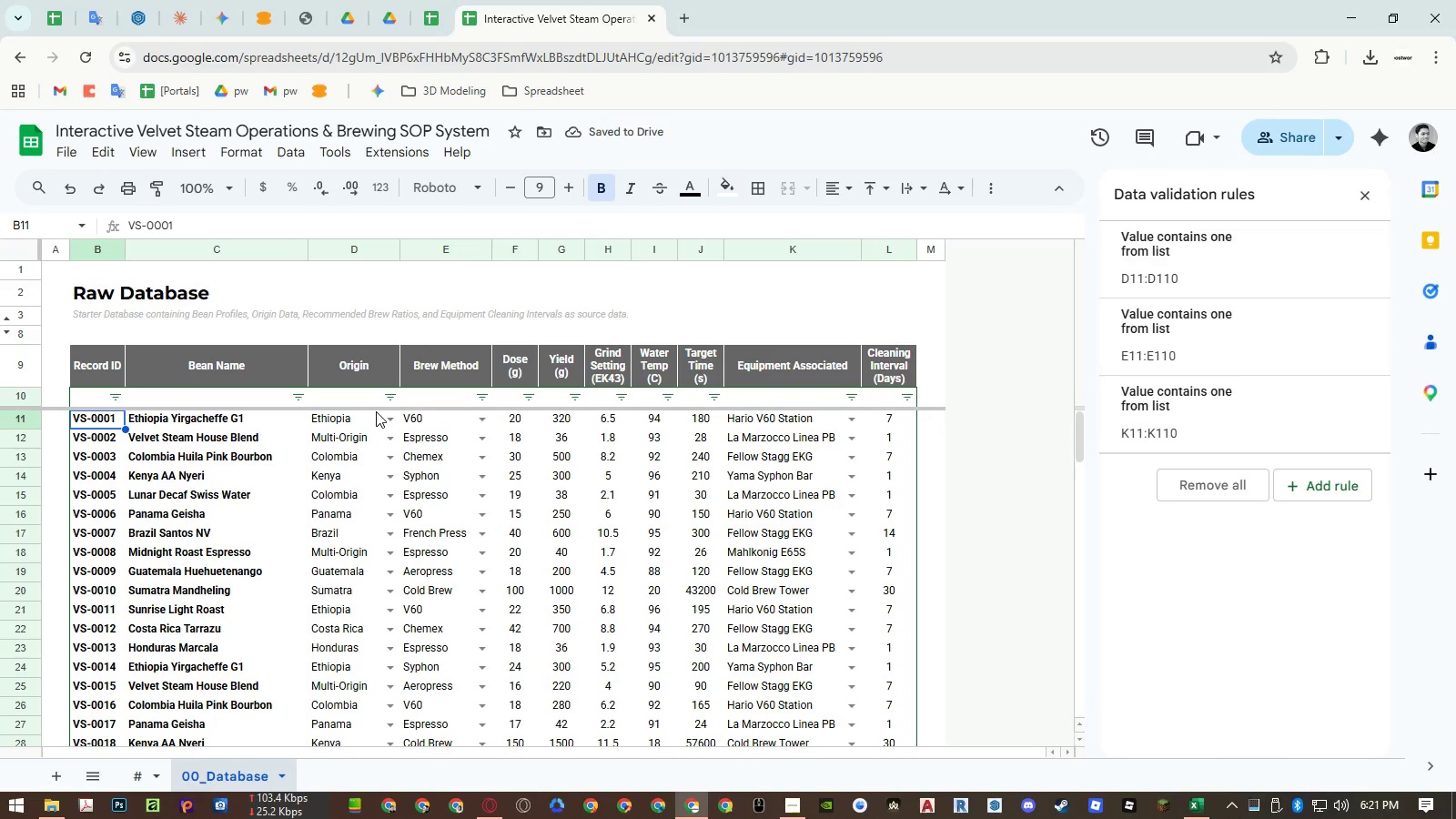 
hold_key(key=ShiftLeft, duration=0.44)
 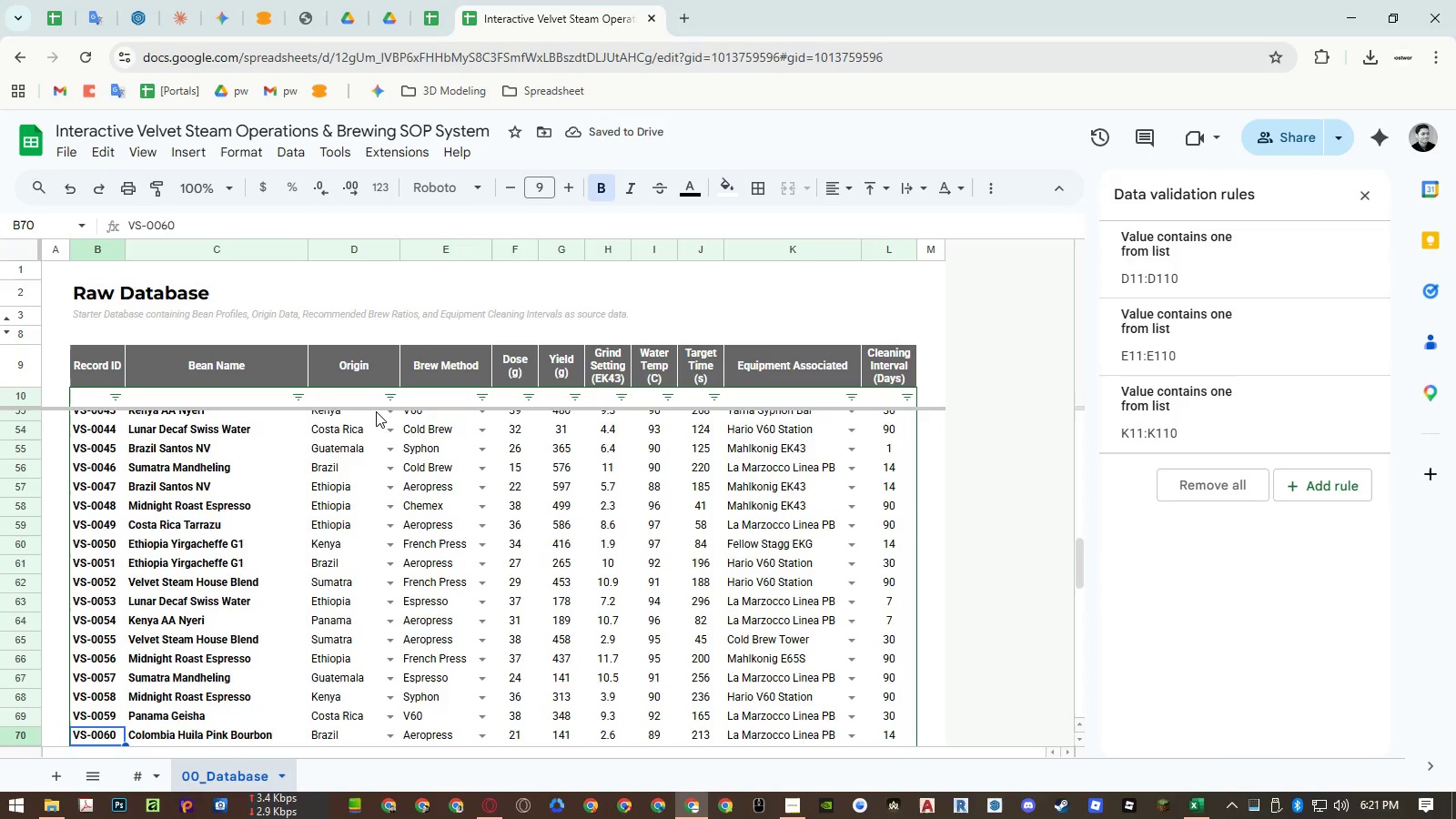 
key(Control+ArrowDown)
 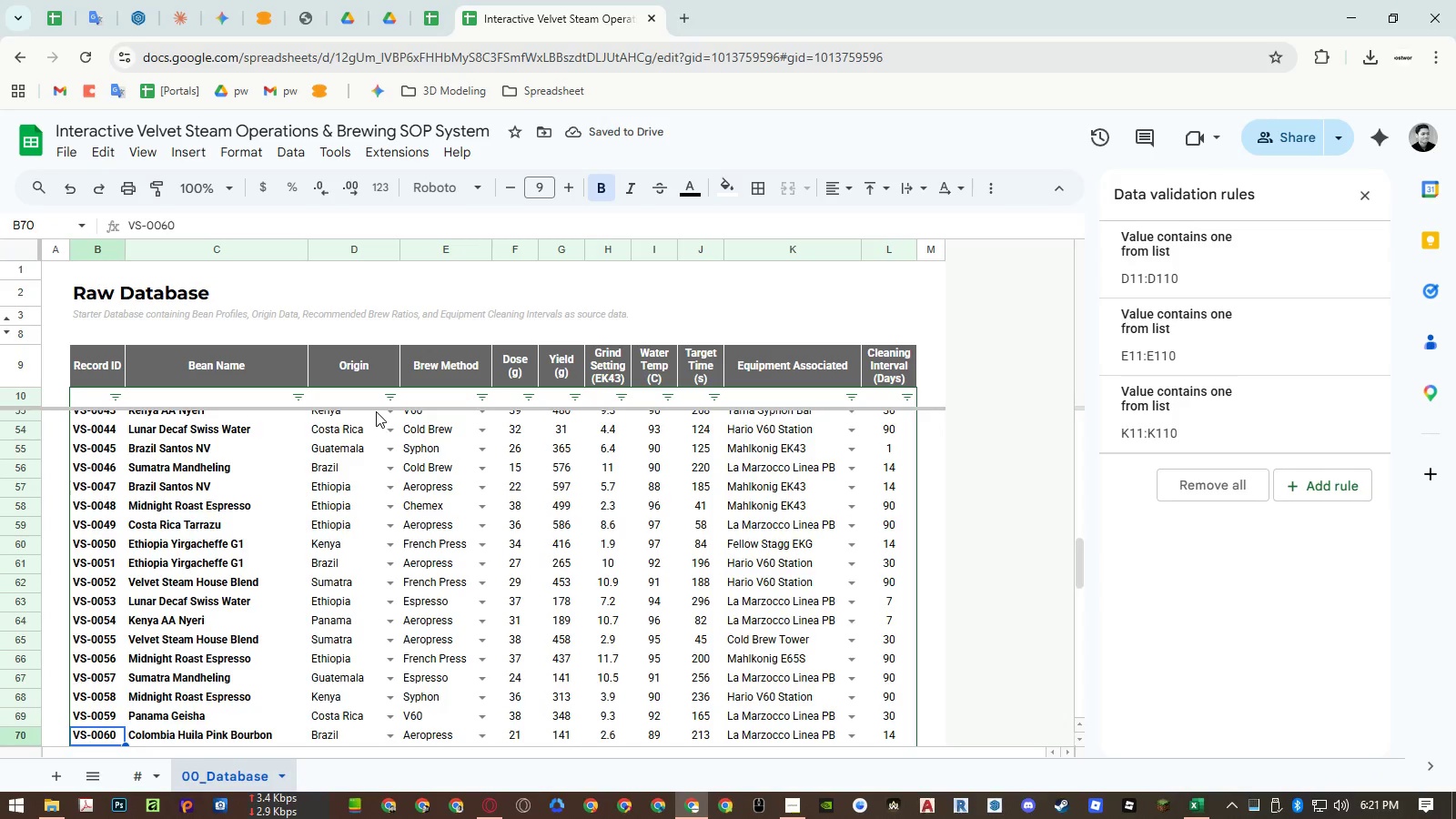 
key(Control+ArrowDown)
 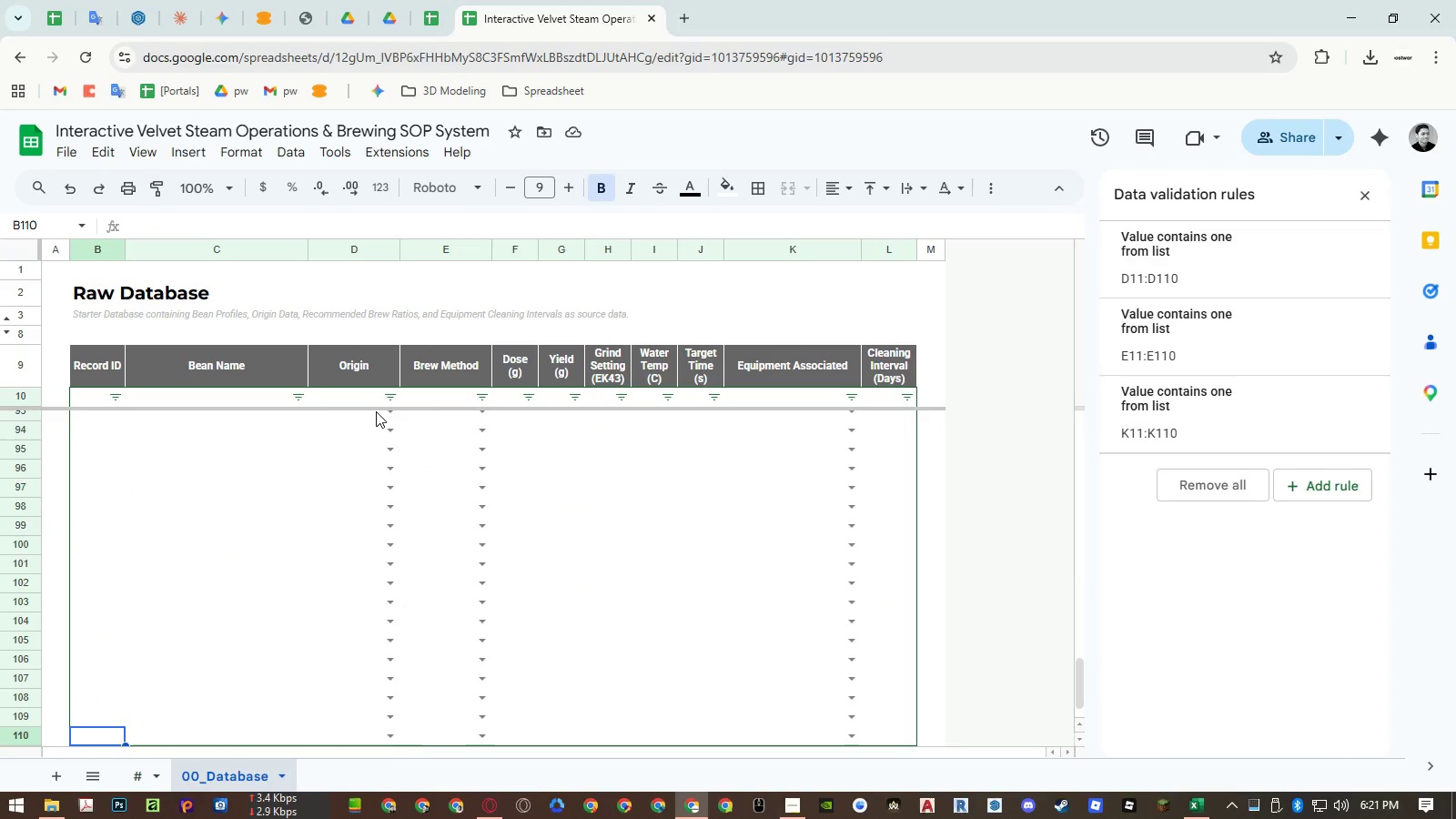 
key(Control+Shift+ArrowUp)
 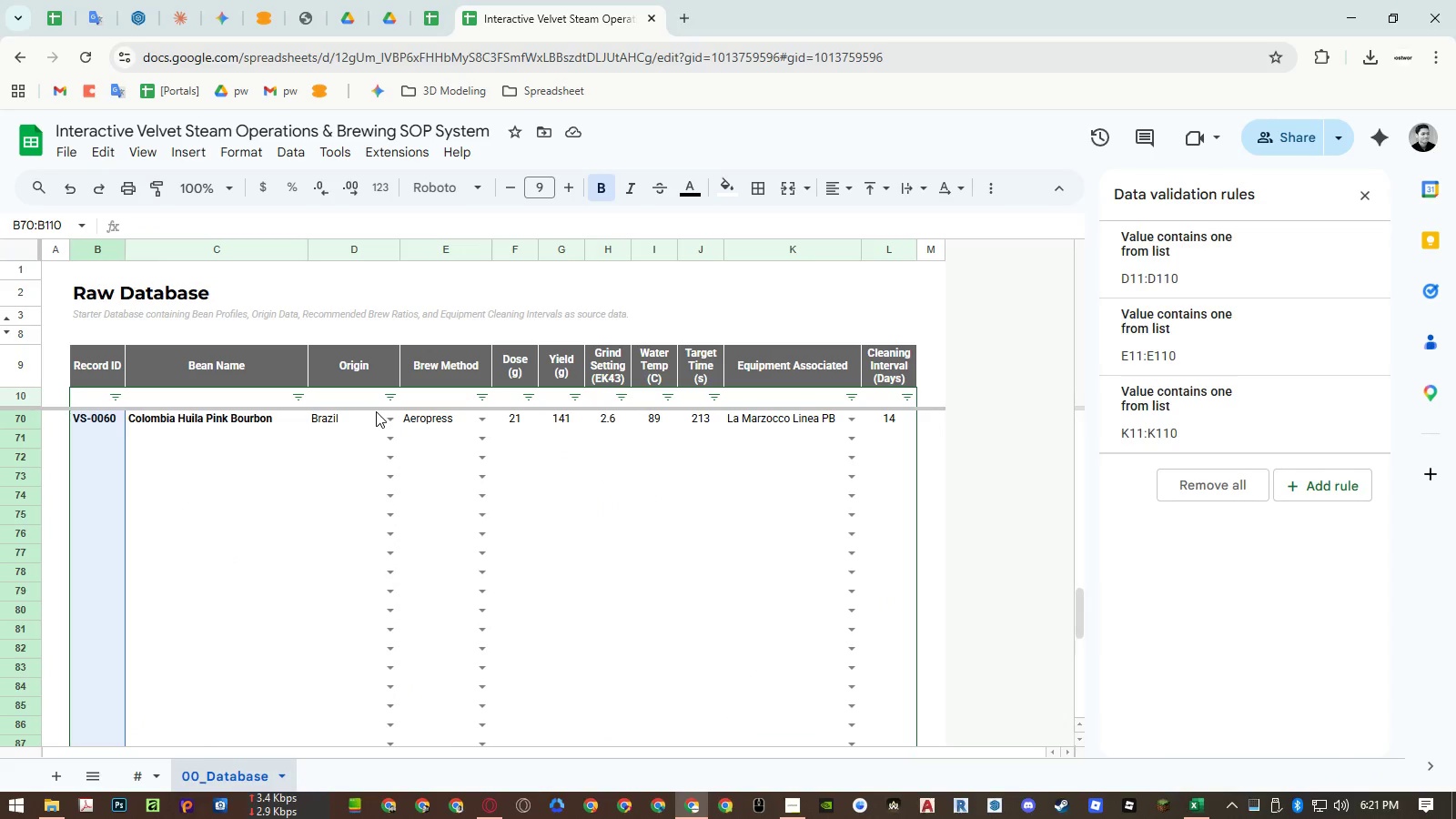 
key(Control+Shift+ArrowUp)
 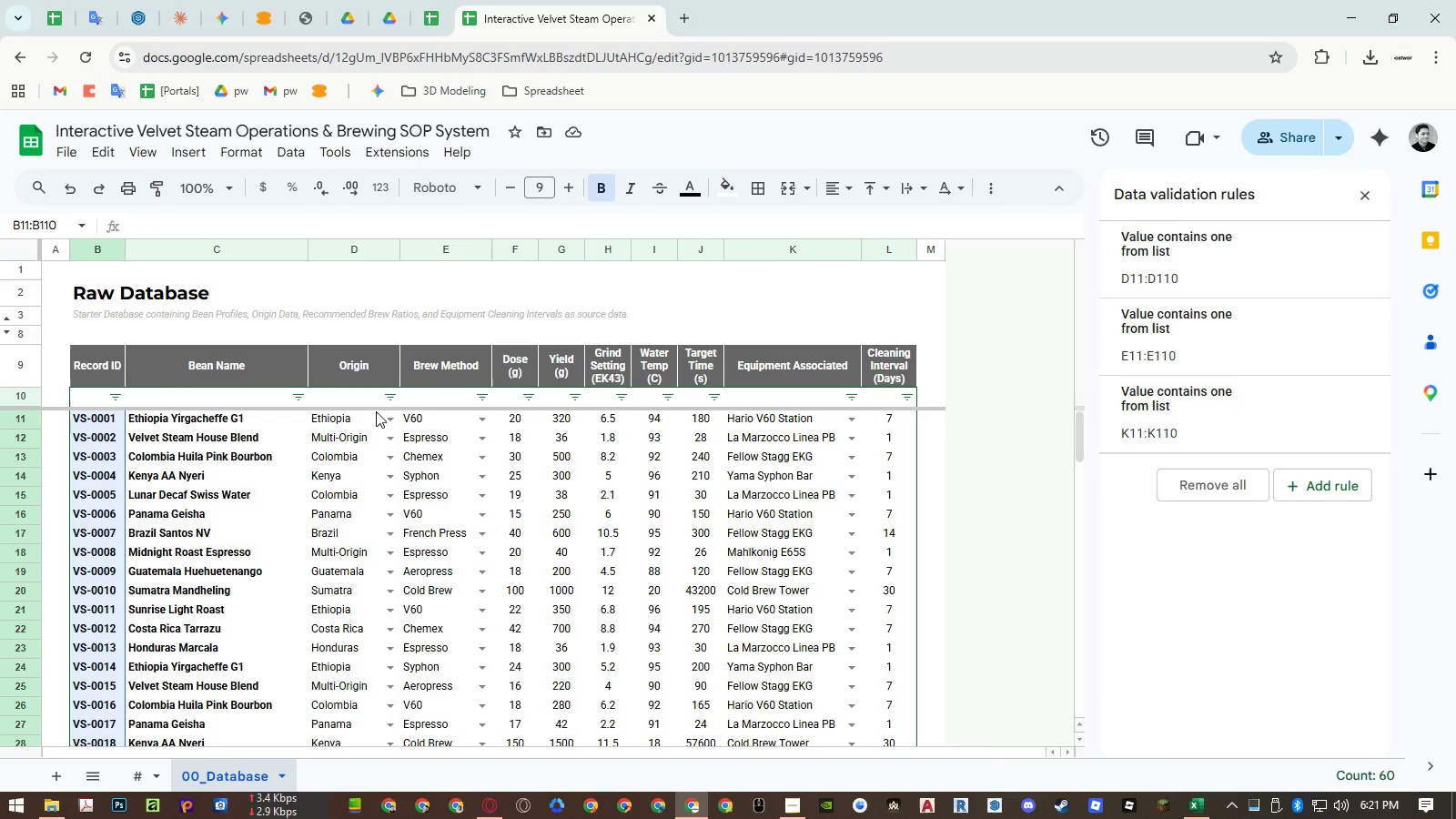 
key(Control+Shift+ArrowUp)
 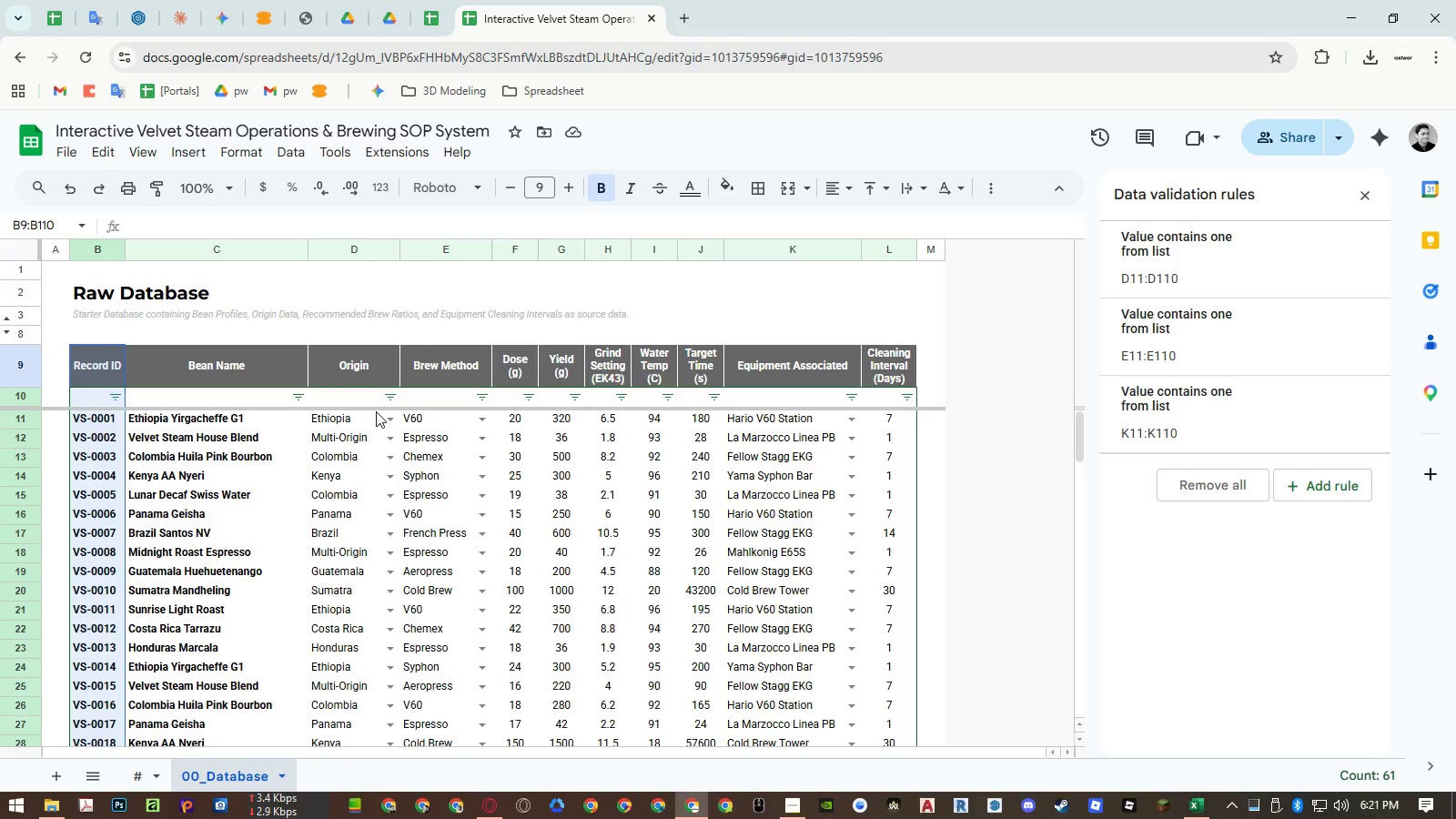 
key(Shift+ArrowDown)
 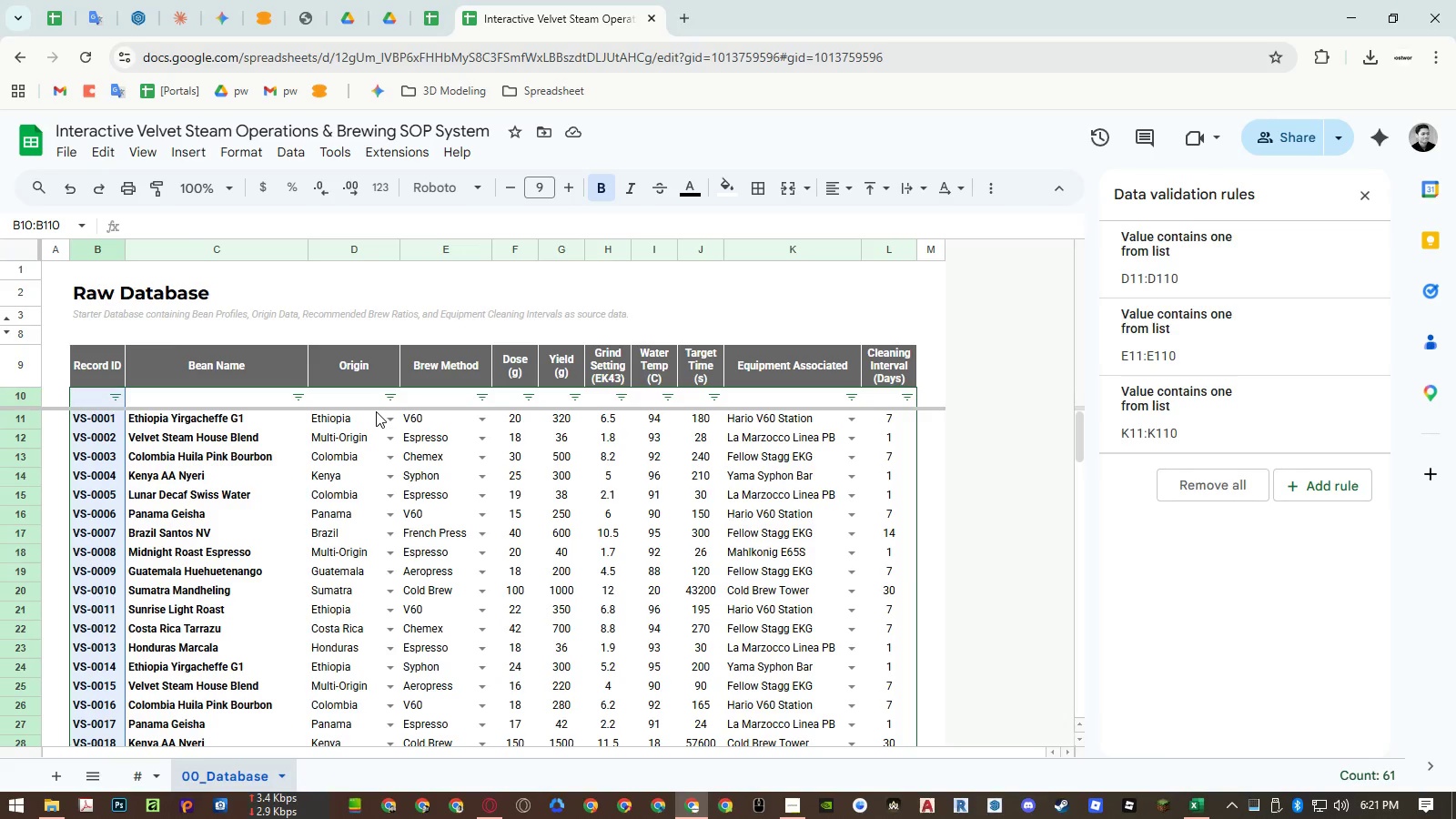 
key(Shift+ArrowDown)
 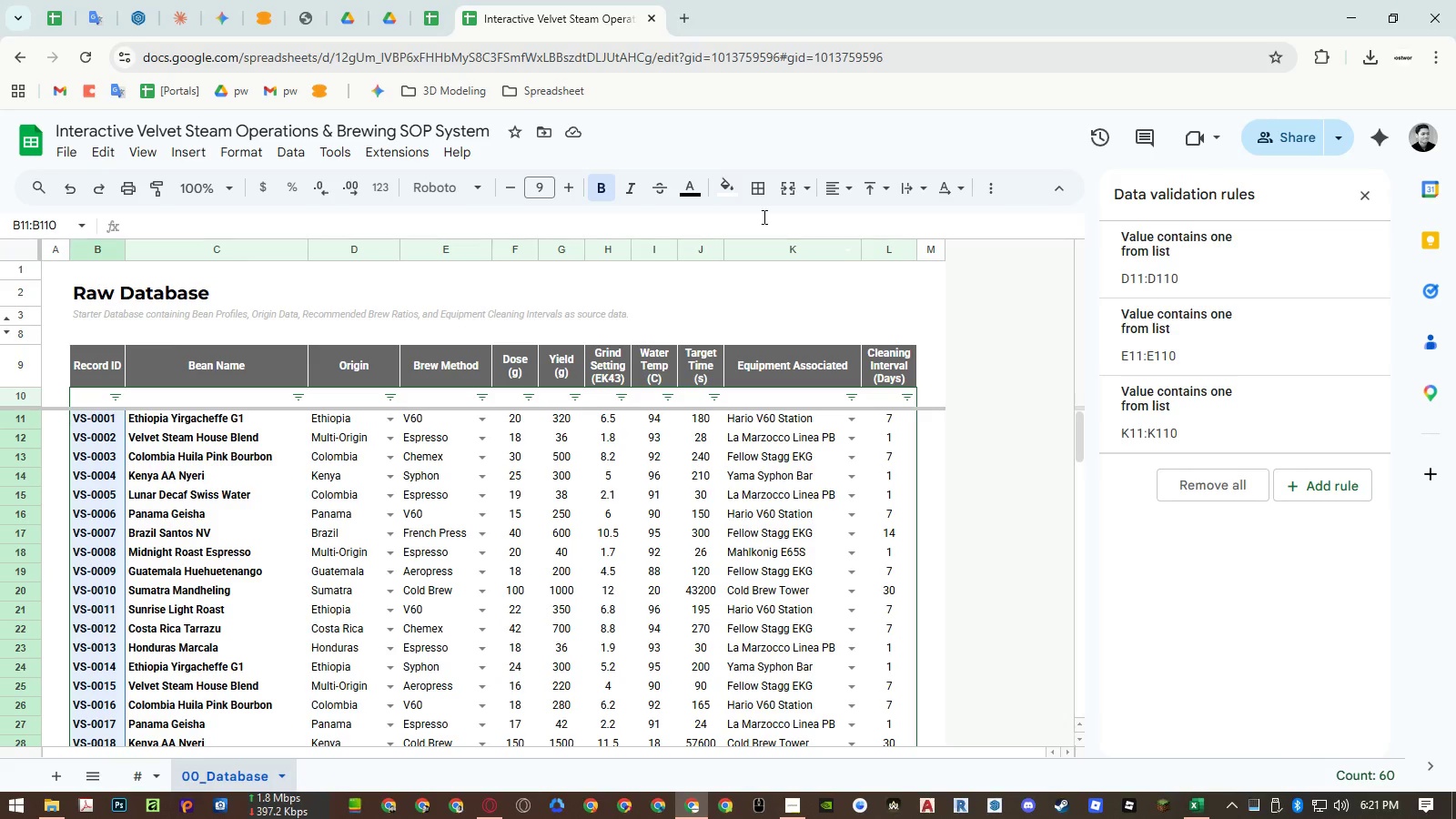 
left_click([693, 190])
 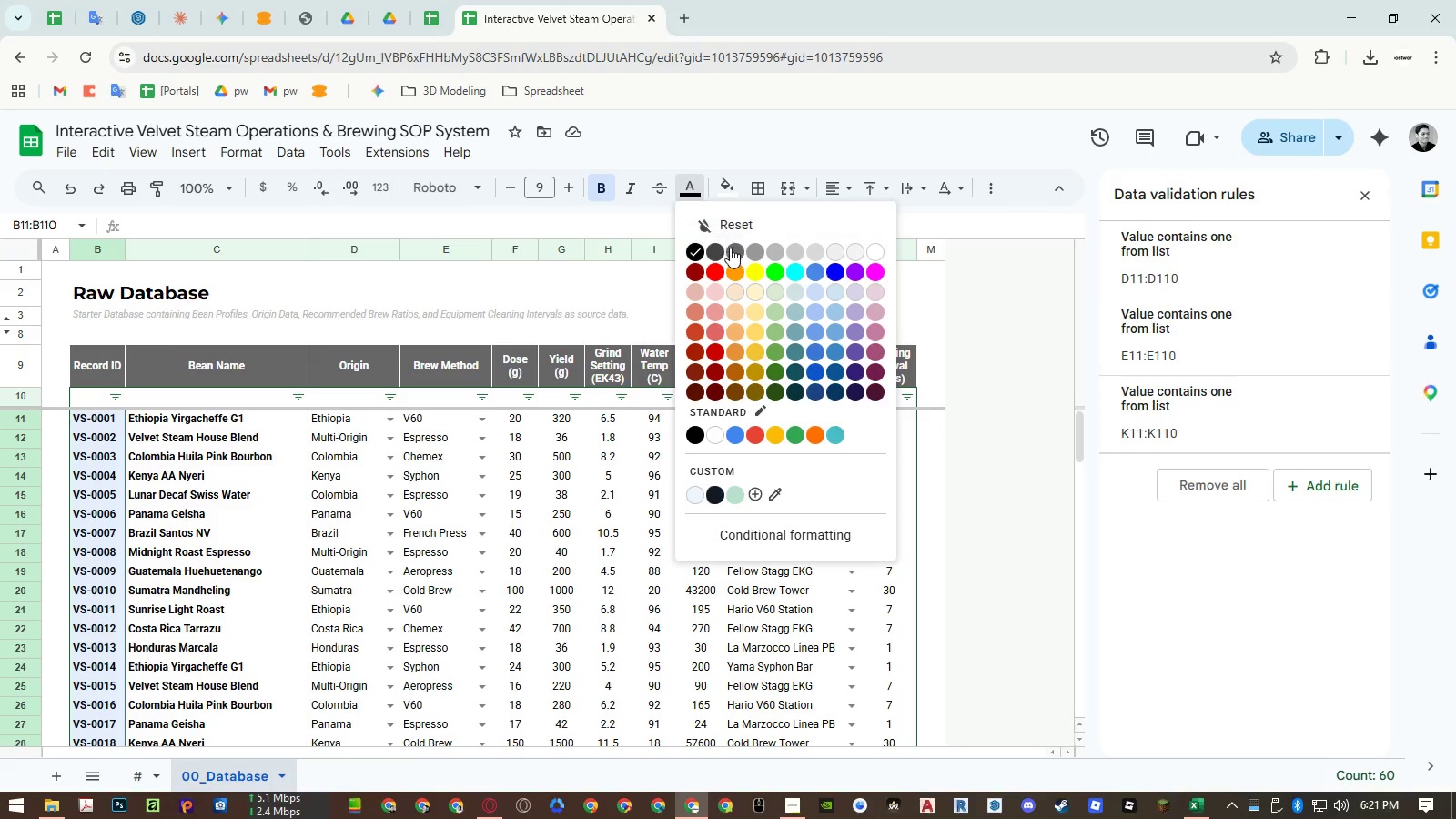 
left_click([733, 248])
 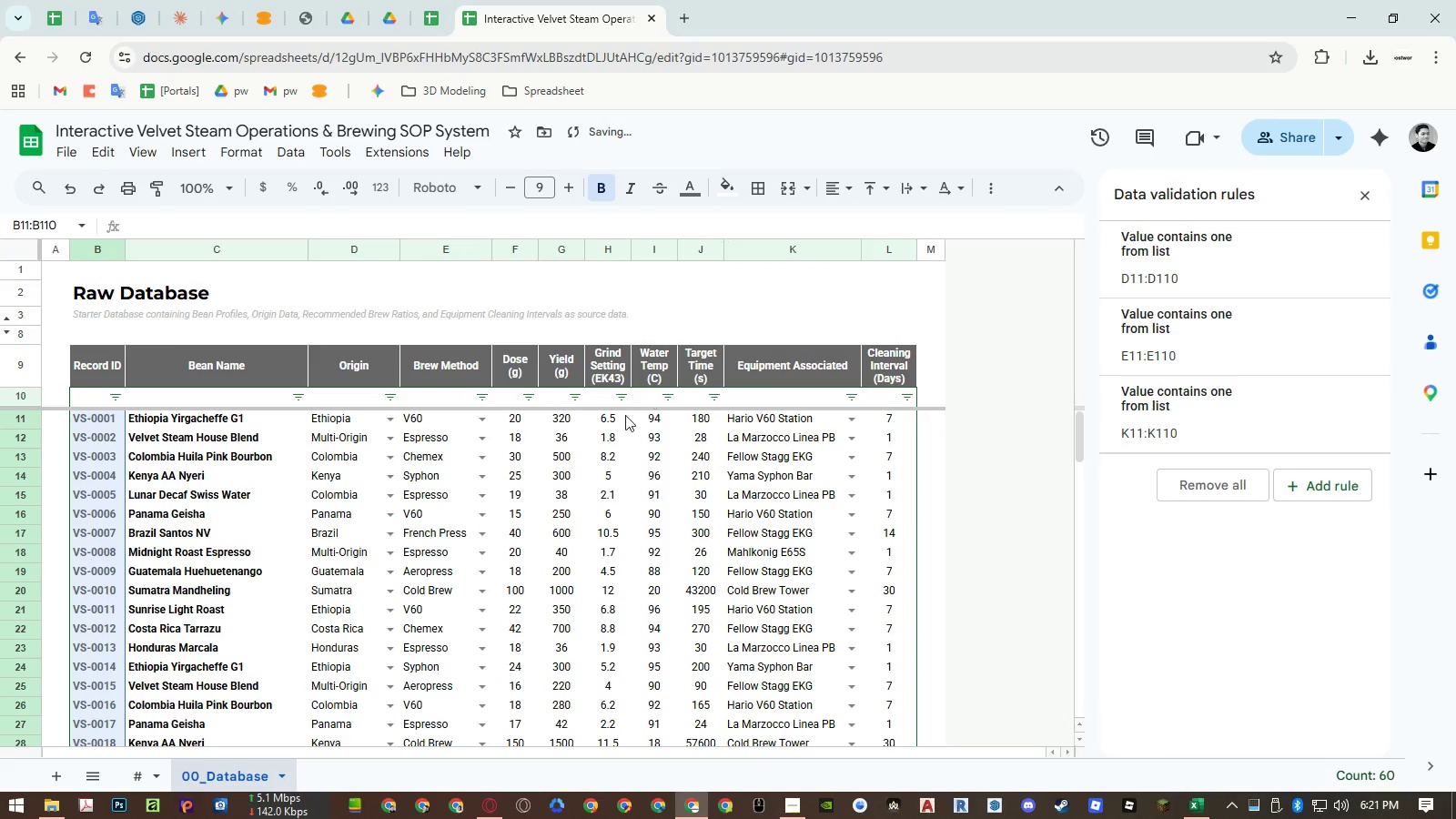 
left_click([575, 445])
 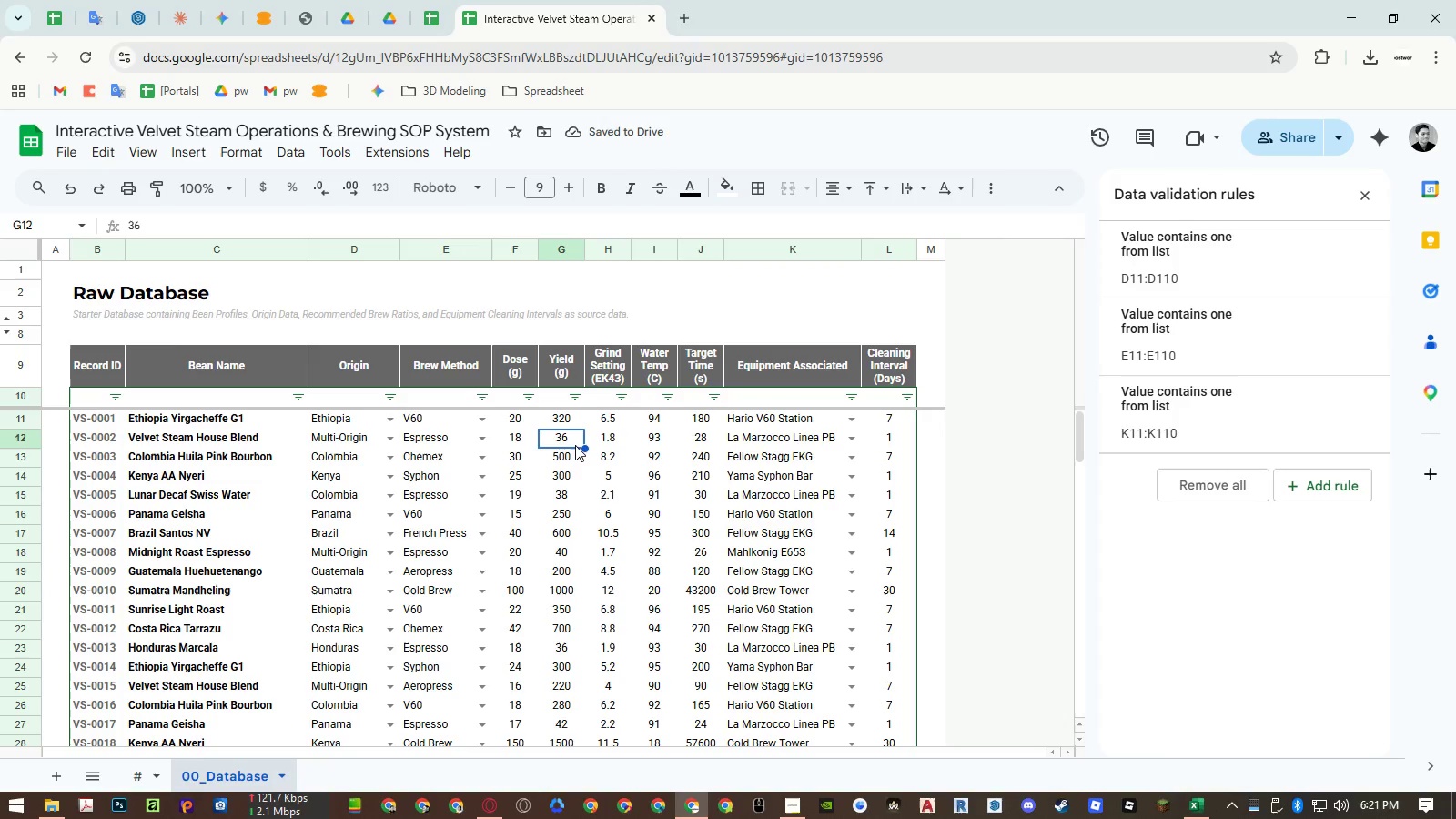 
wait(5.26)
 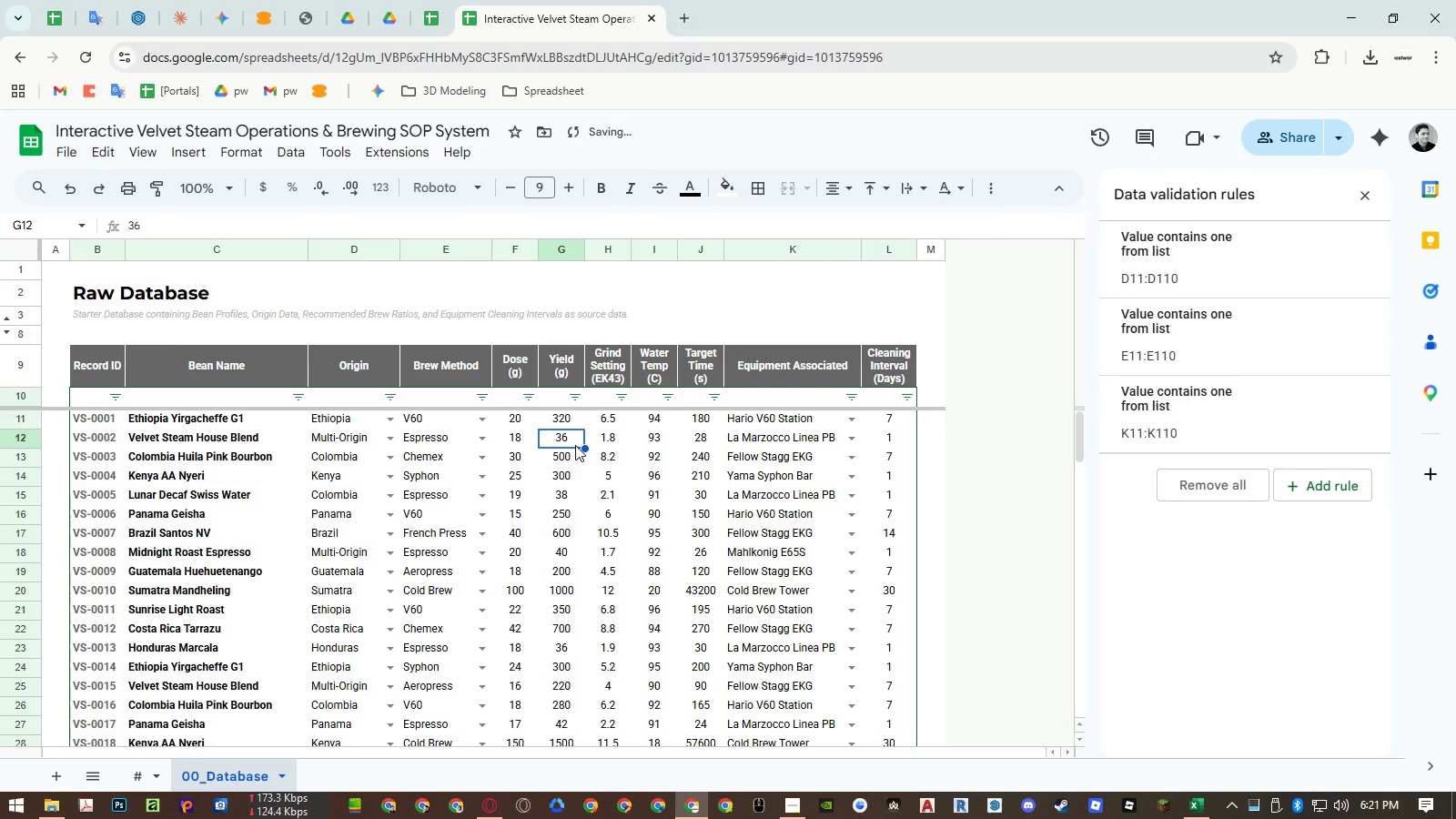 
scroll: coordinate [297, 566], scroll_direction: down, amount: 8.0
 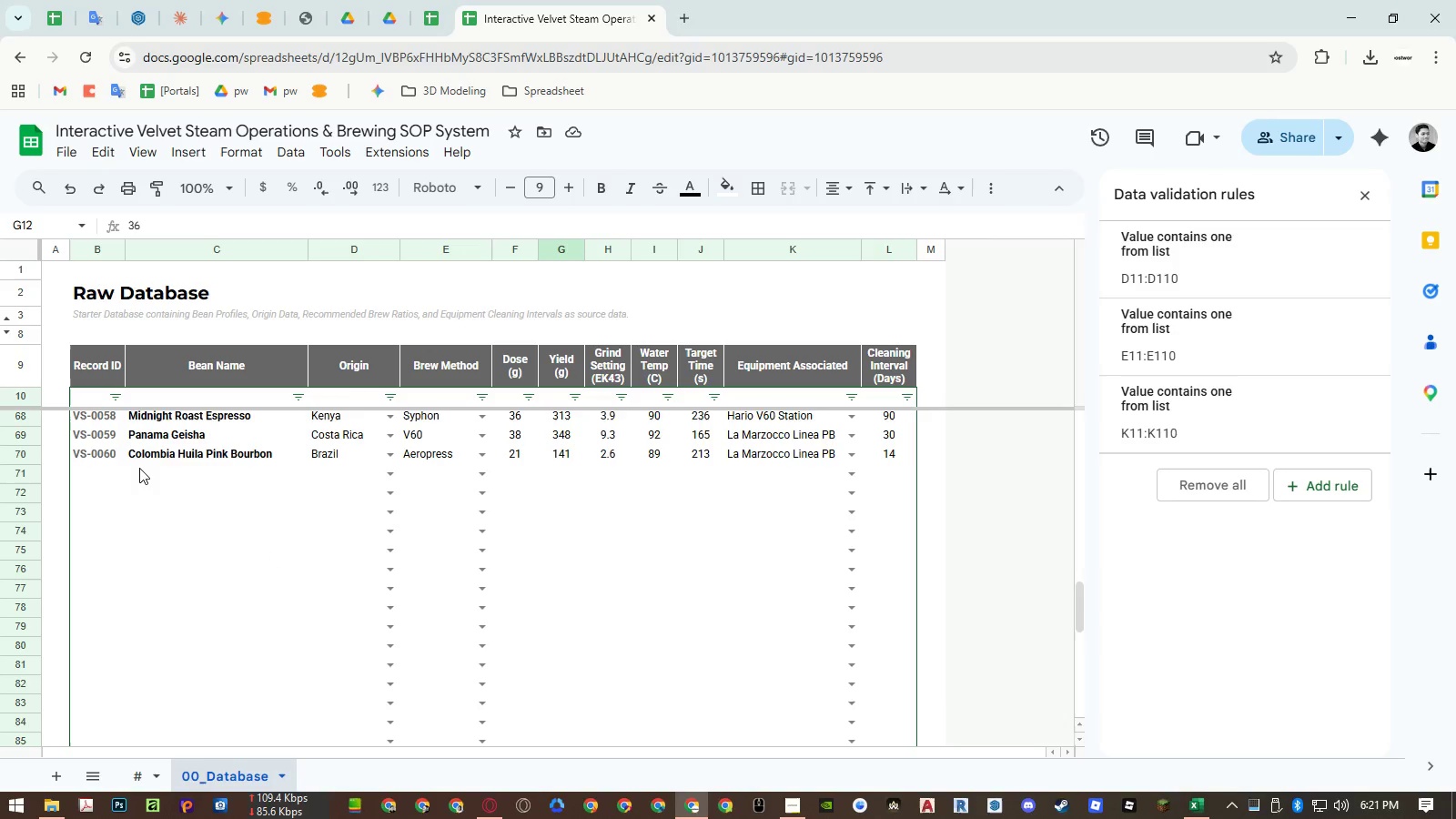 
scroll: coordinate [150, 480], scroll_direction: up, amount: 2.0
 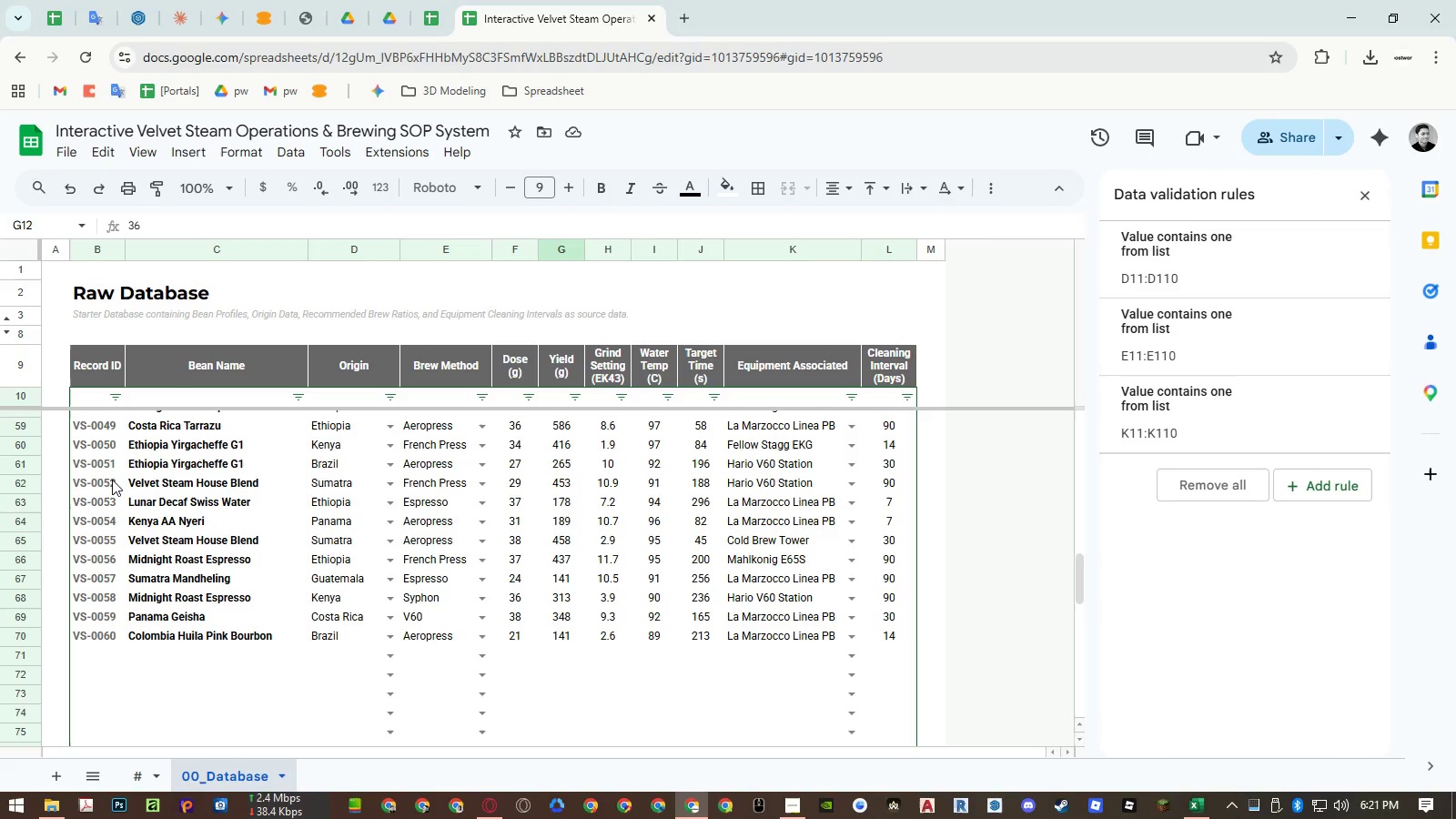 
left_click_drag(start_coordinate=[109, 480], to_coordinate=[108, 634])
 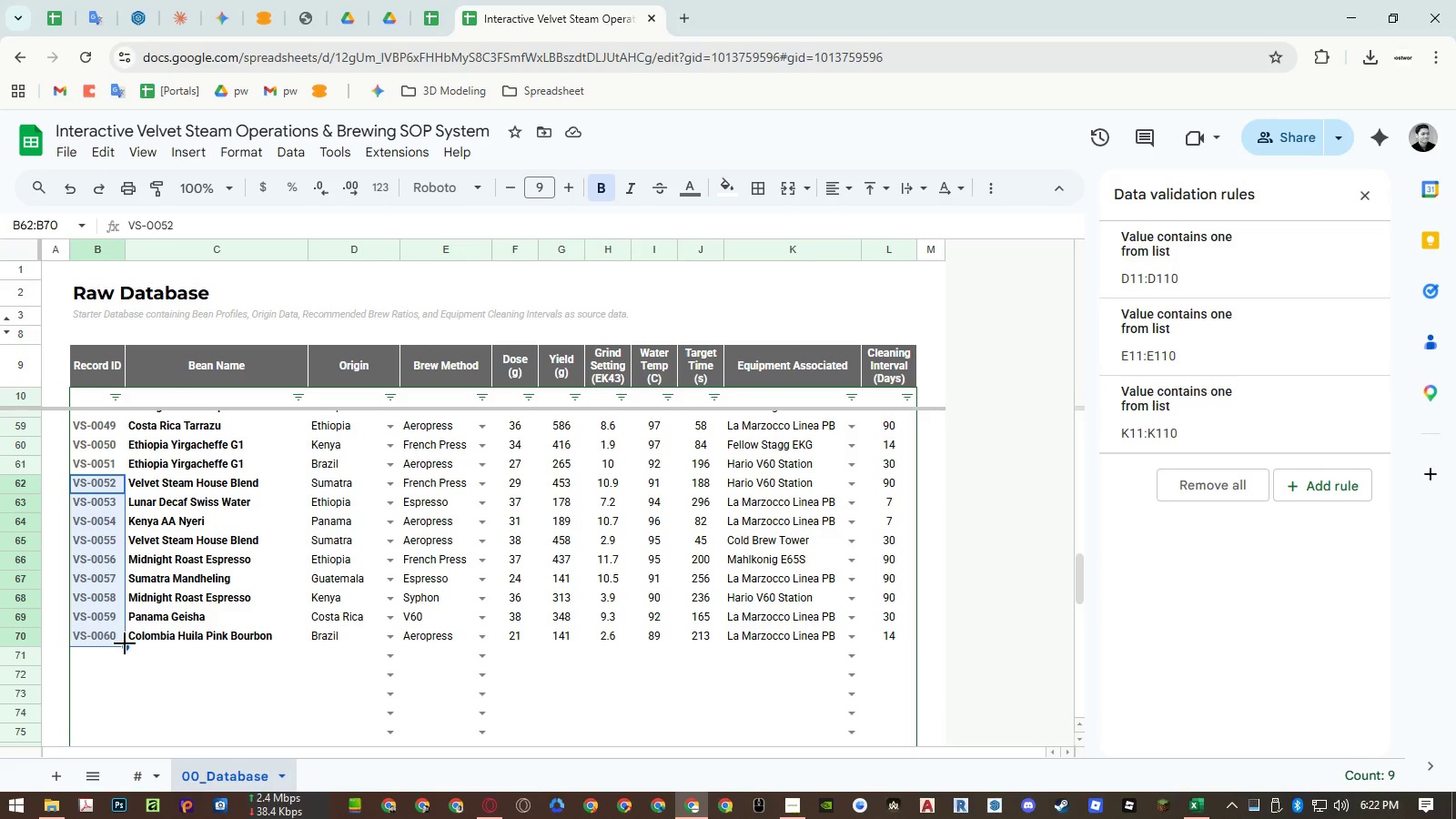 
left_click_drag(start_coordinate=[125, 643], to_coordinate=[126, 723])
 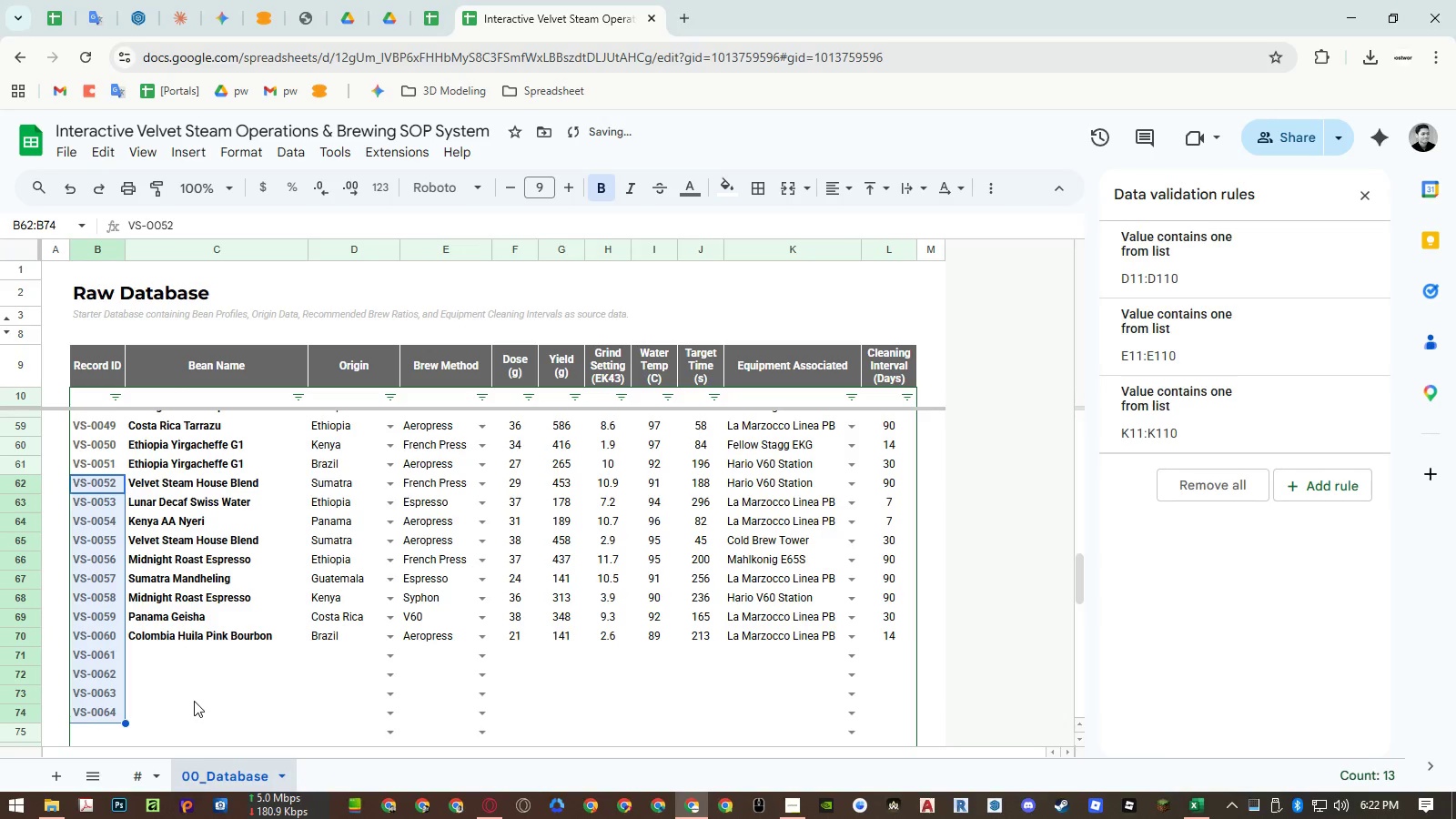 
left_click([195, 701])
 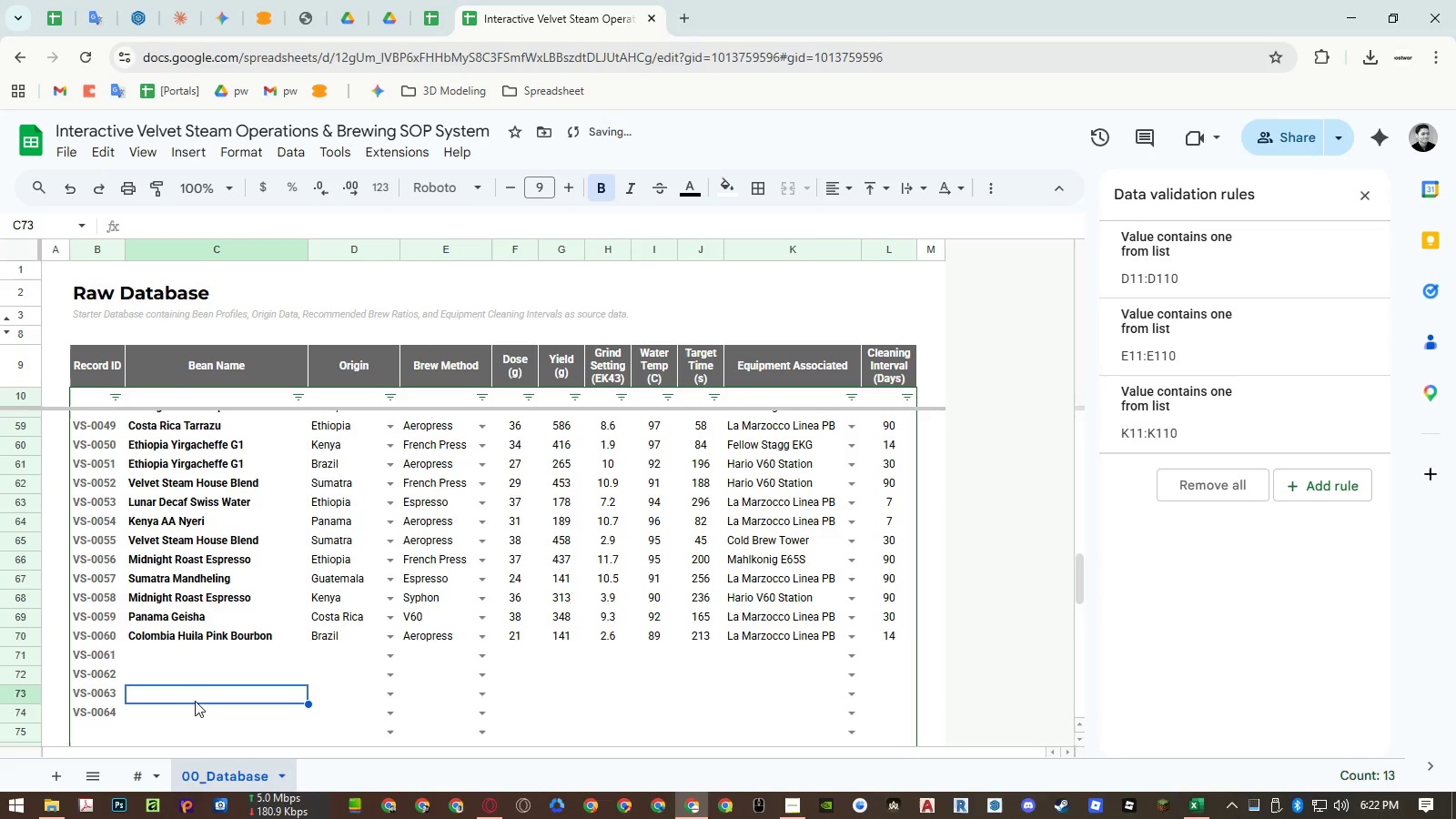 
key(Control+Z)
 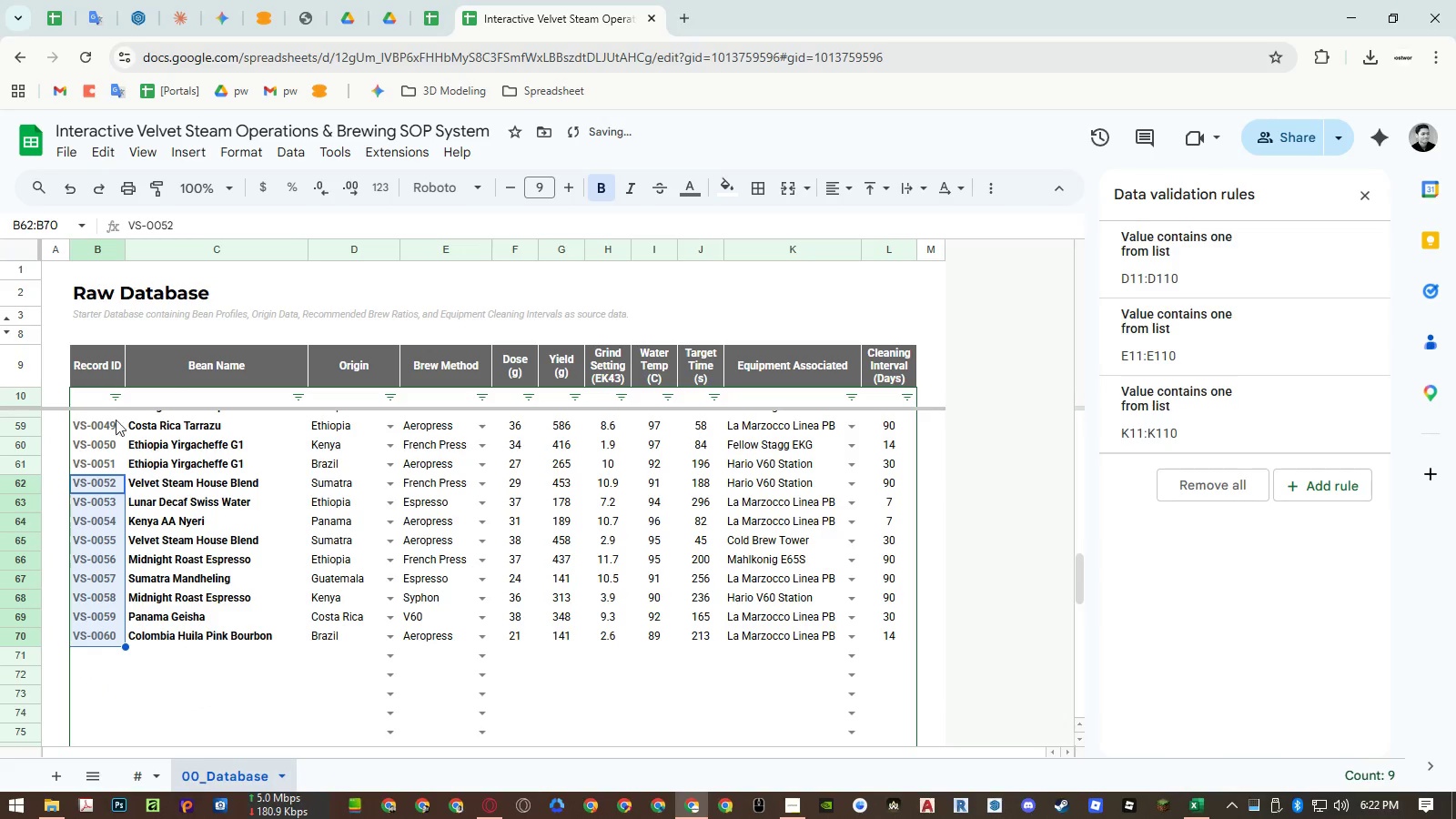 
left_click([96, 400])
 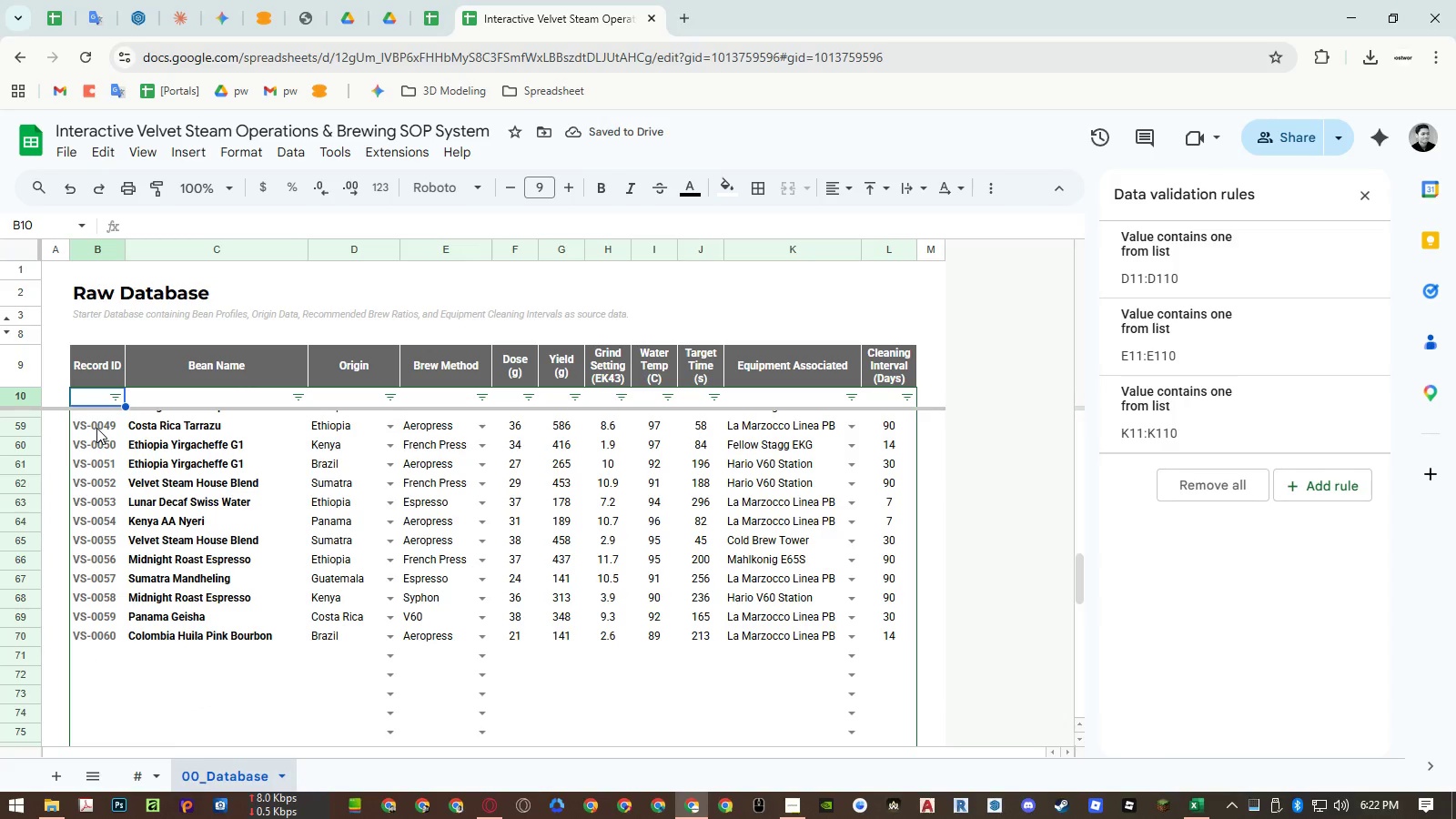 
scroll: coordinate [96, 429], scroll_direction: up, amount: 23.0
 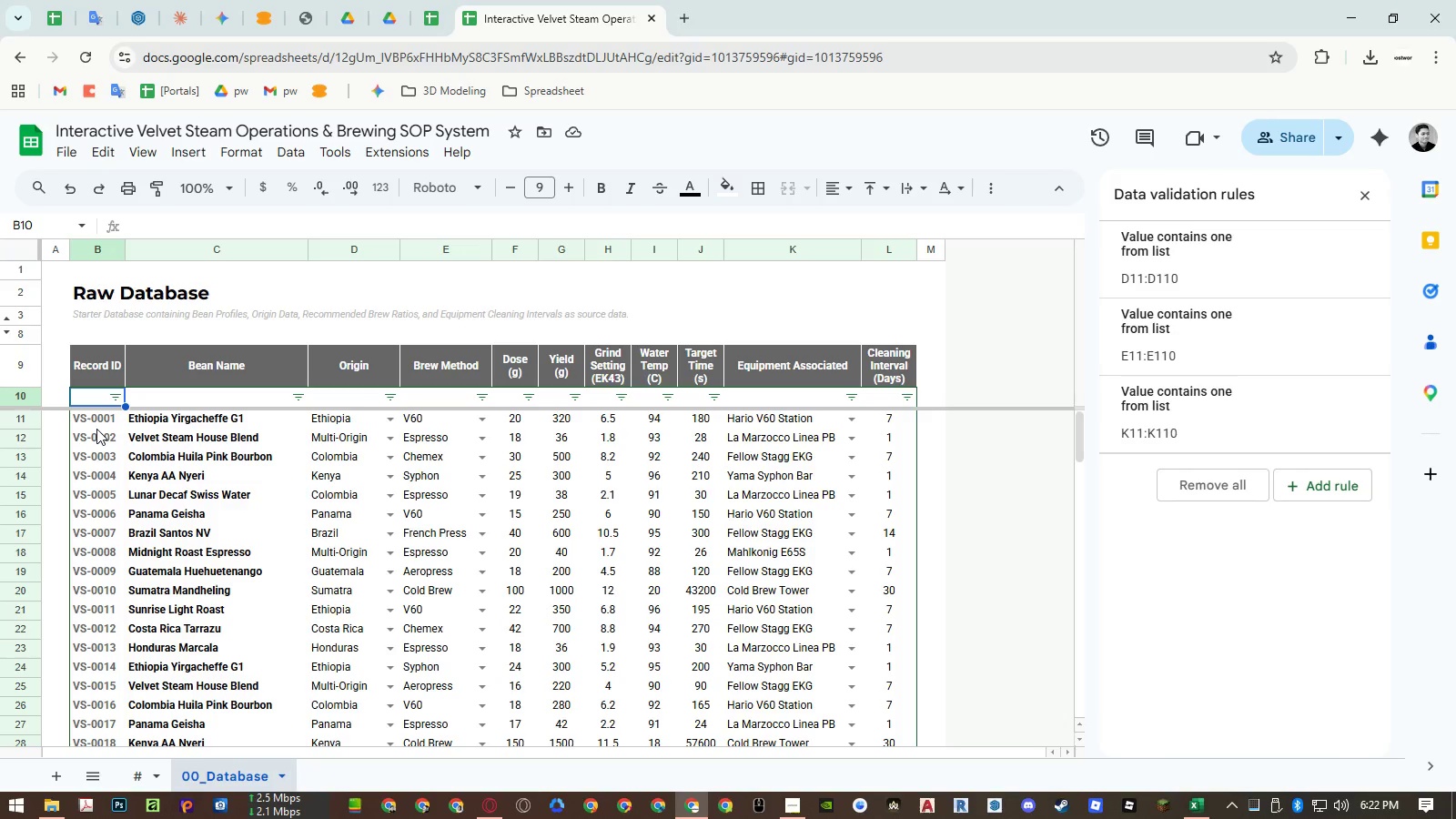 
double_click([96, 420])
 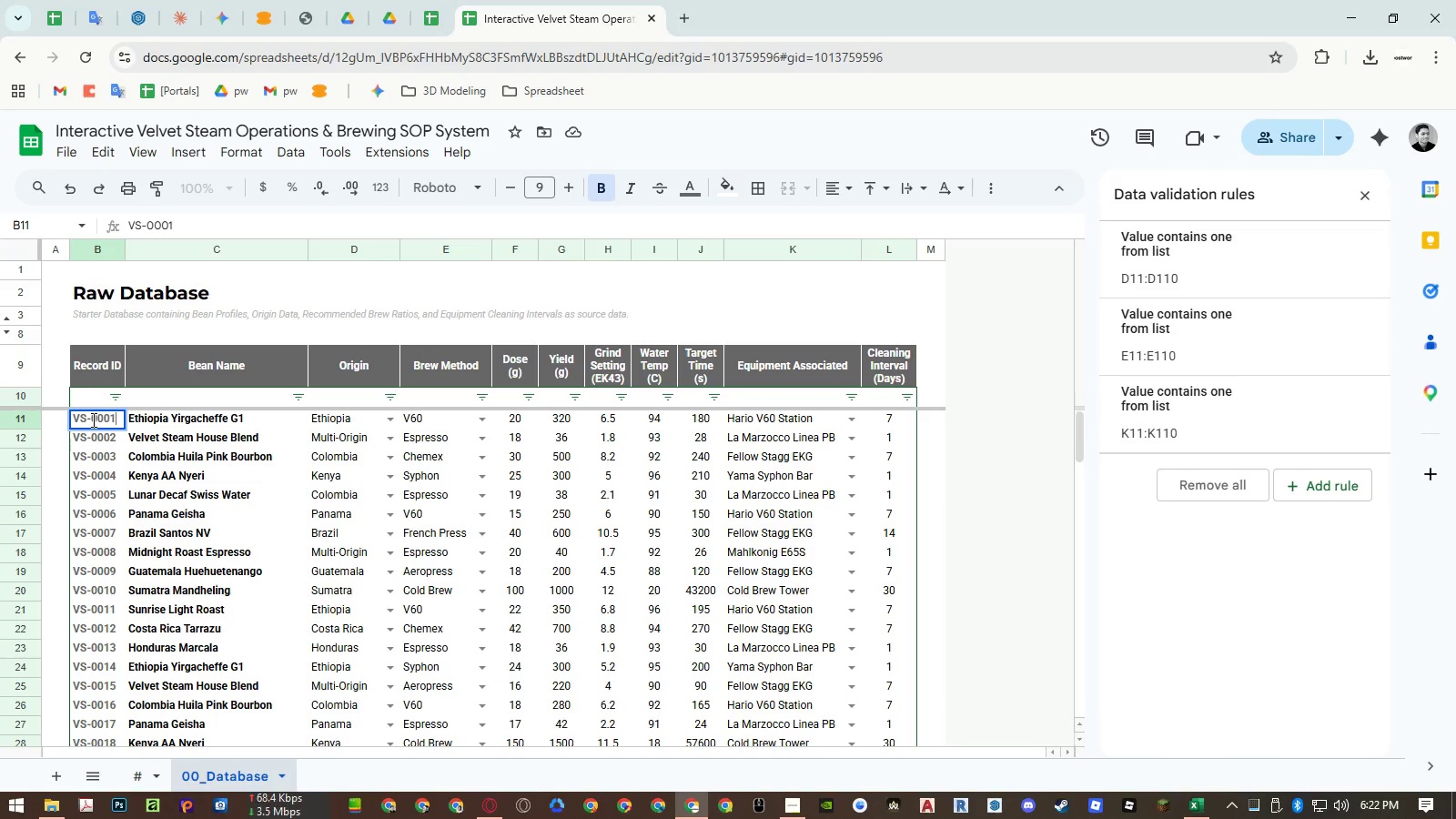 
wait(6.16)
 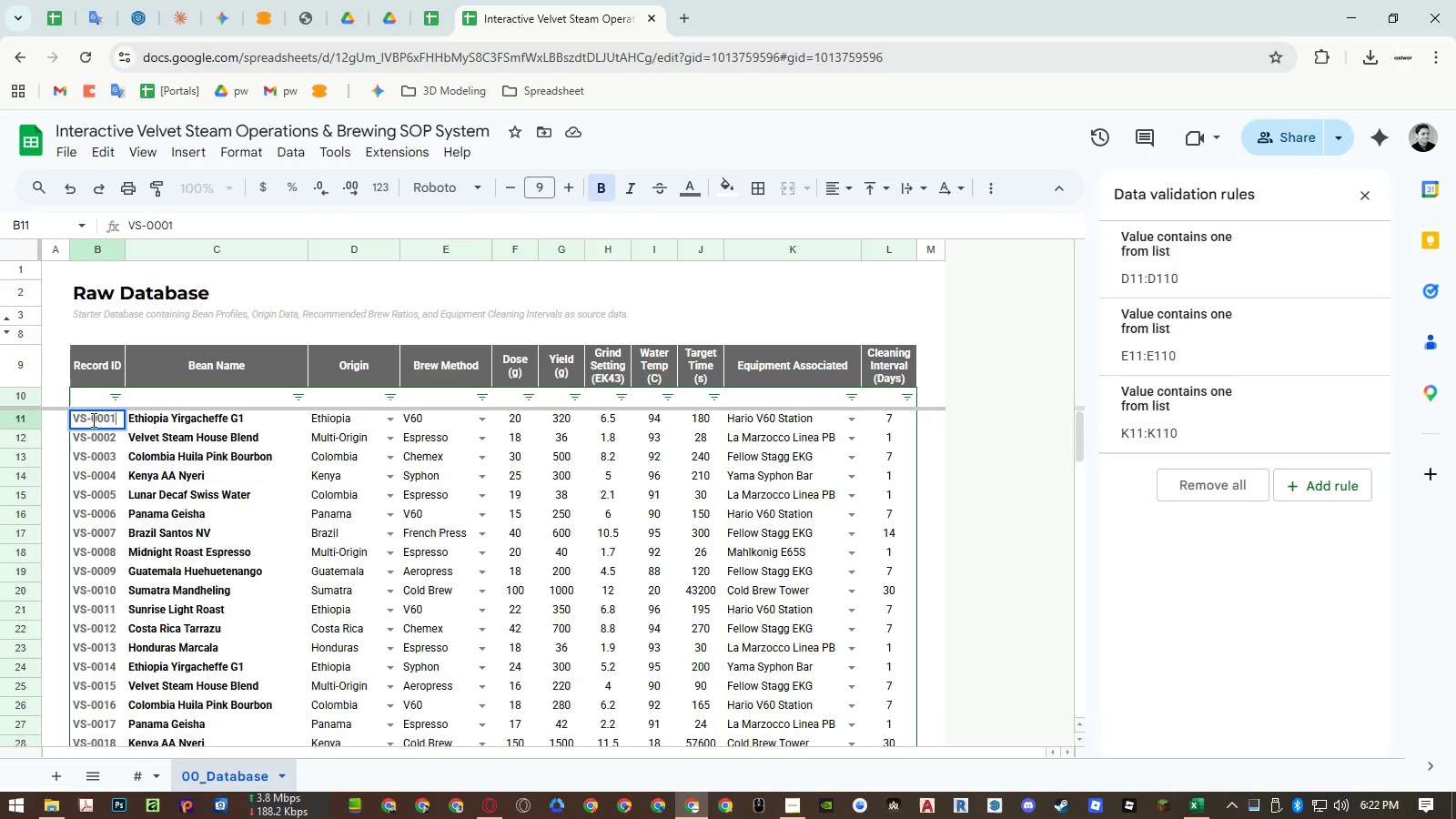 
left_click_drag(start_coordinate=[92, 420], to_coordinate=[24, 421])
 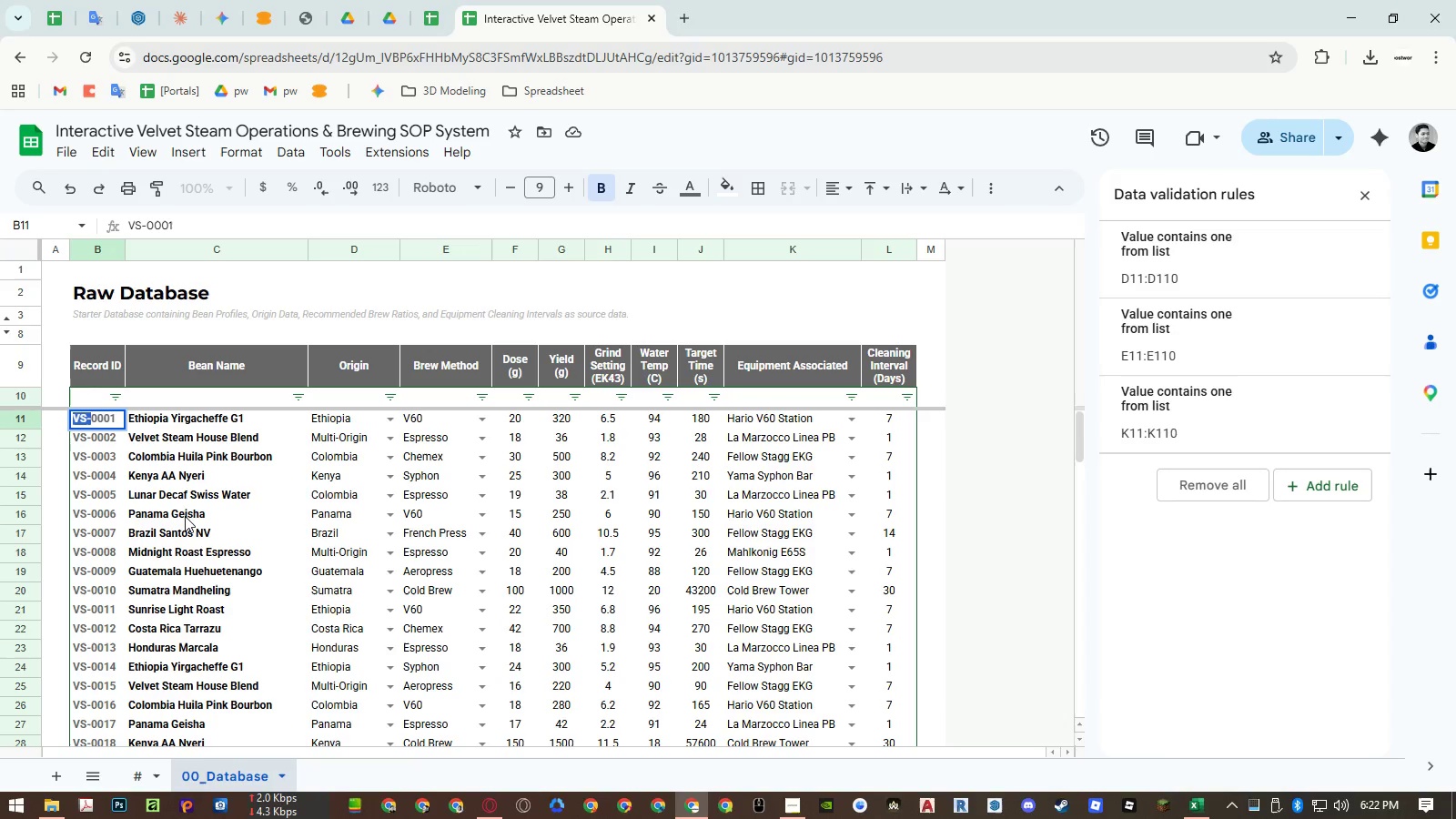 
key(Control+ControlLeft)
 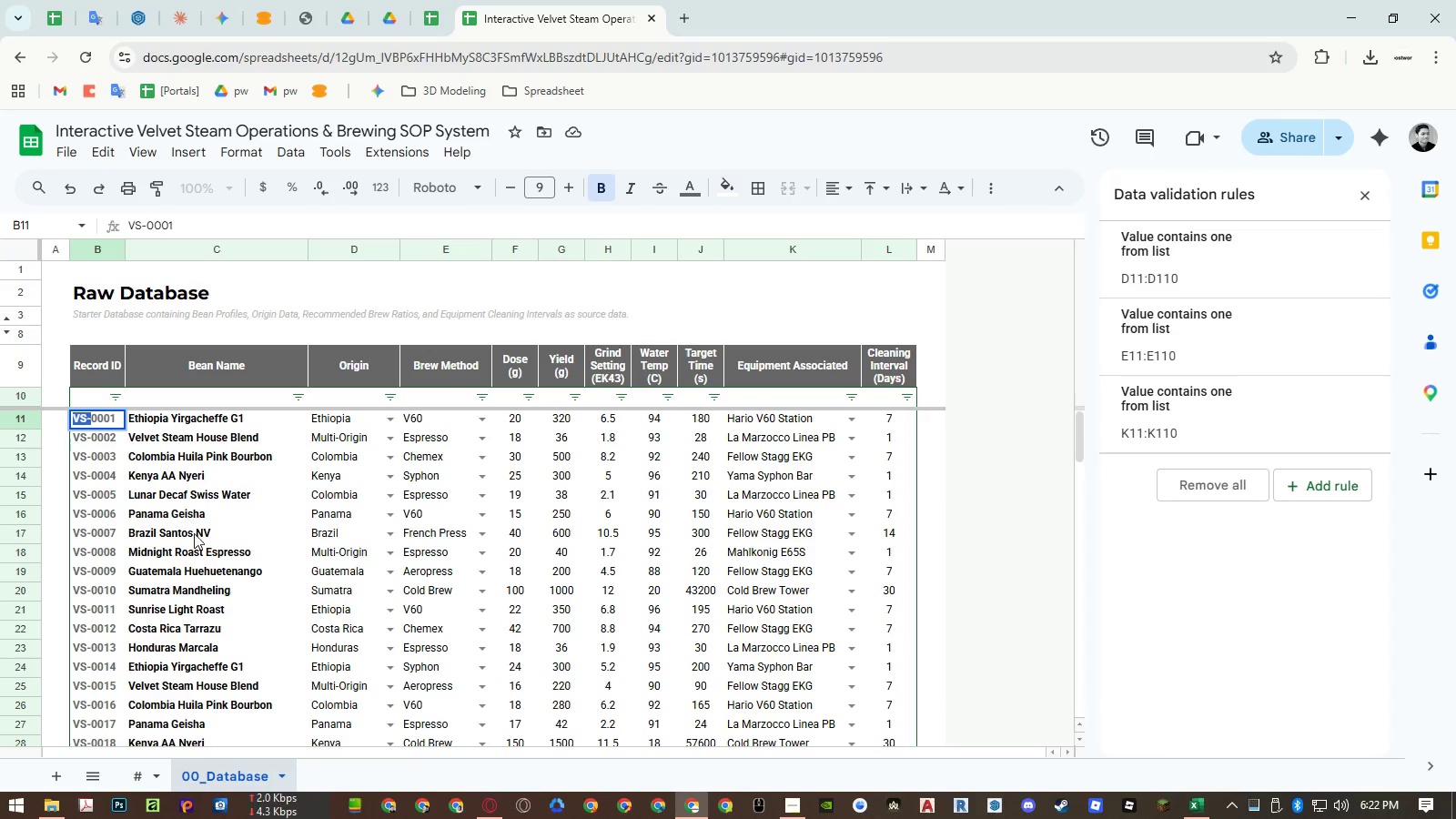 
key(Control+C)
 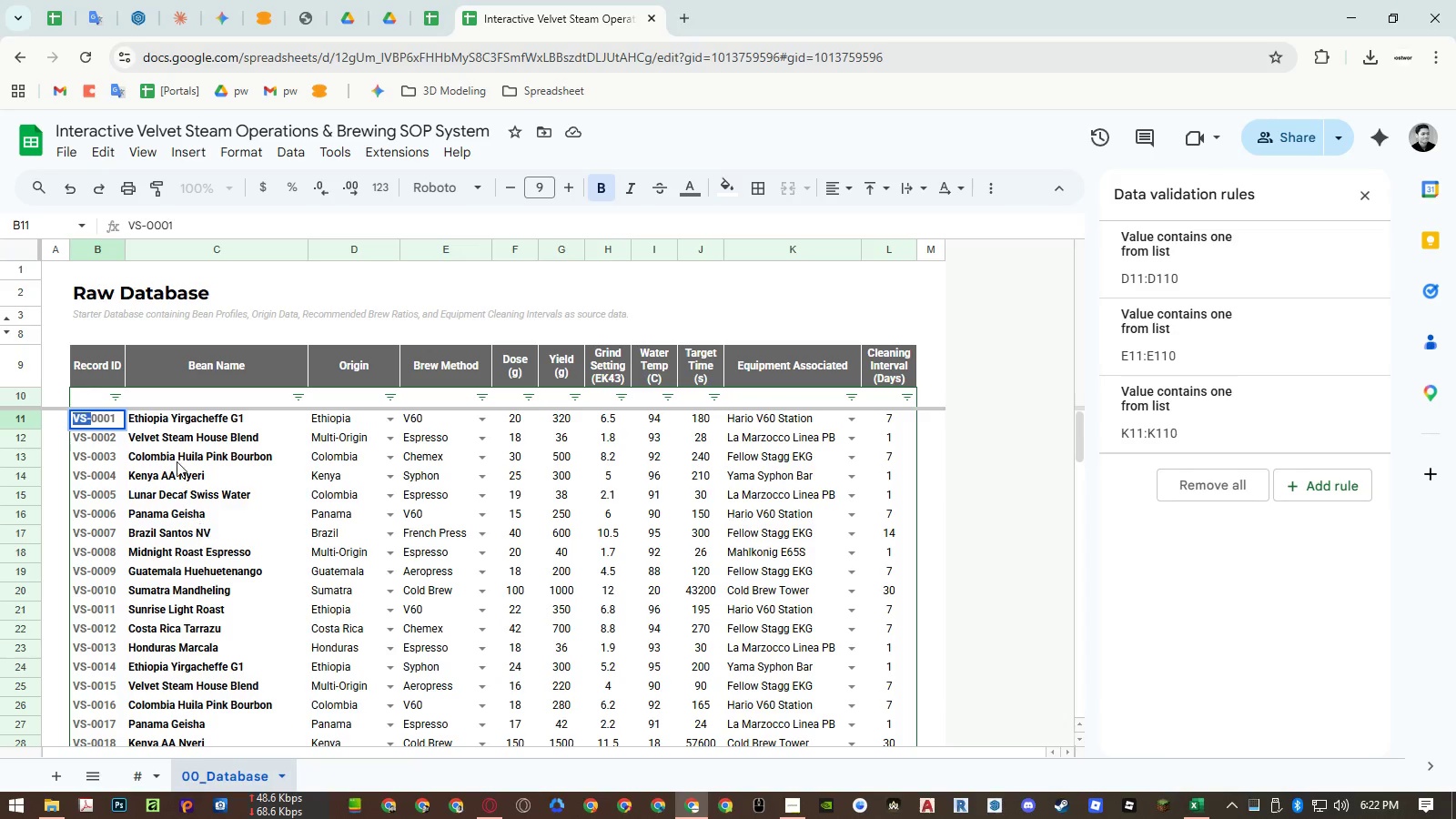 
left_click([177, 461])
 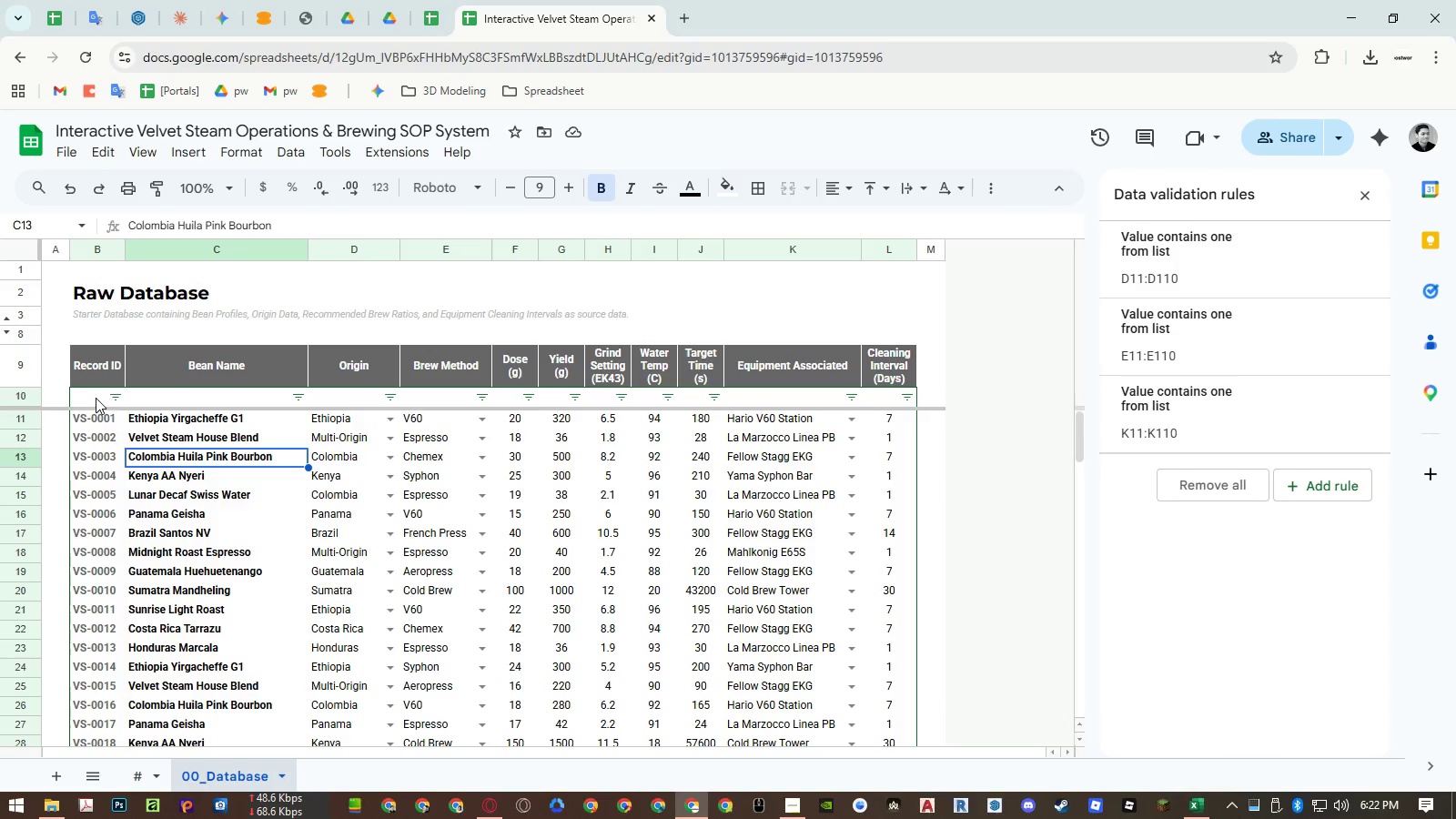 
left_click([96, 398])
 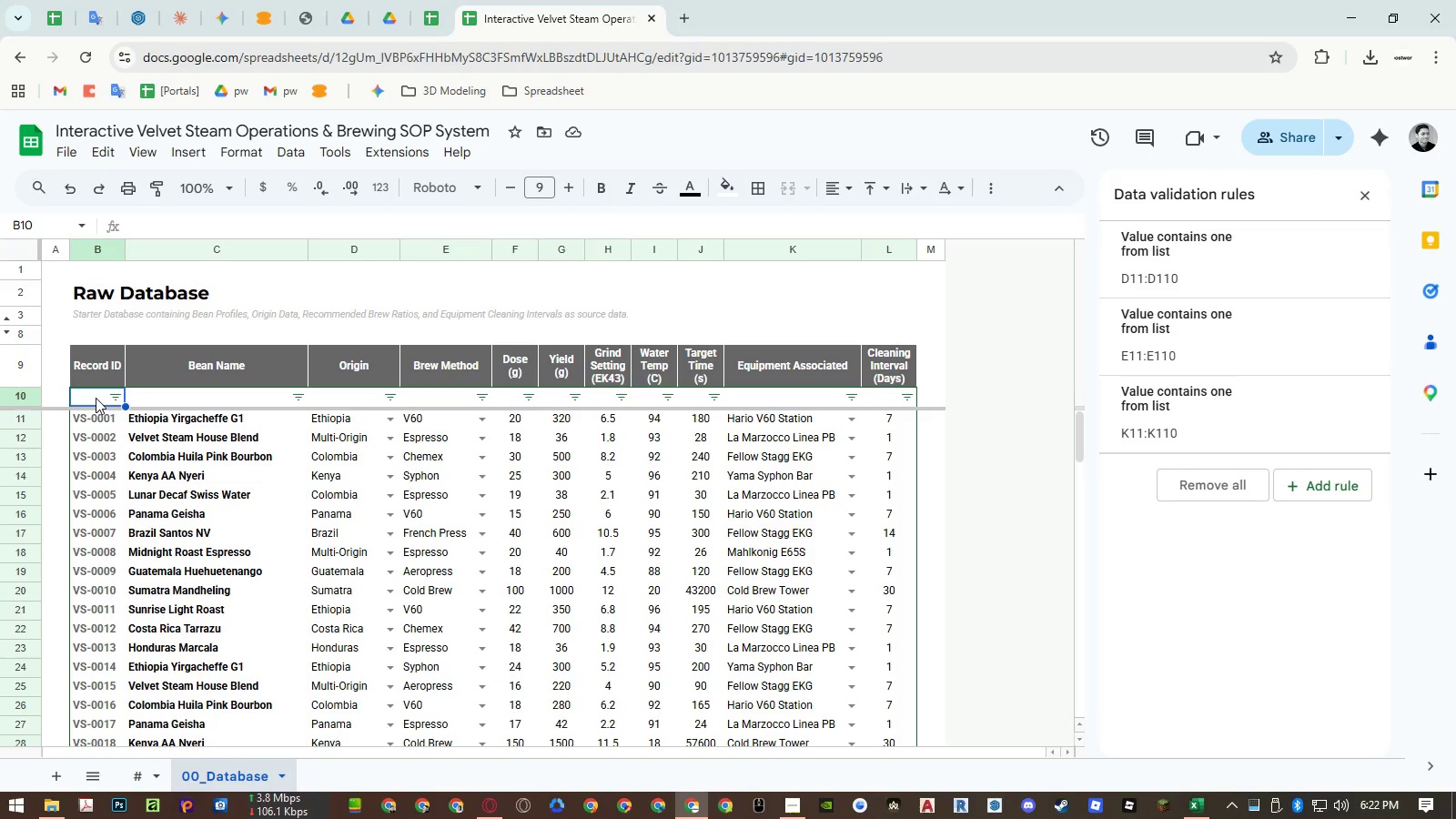 
key(Equal)
 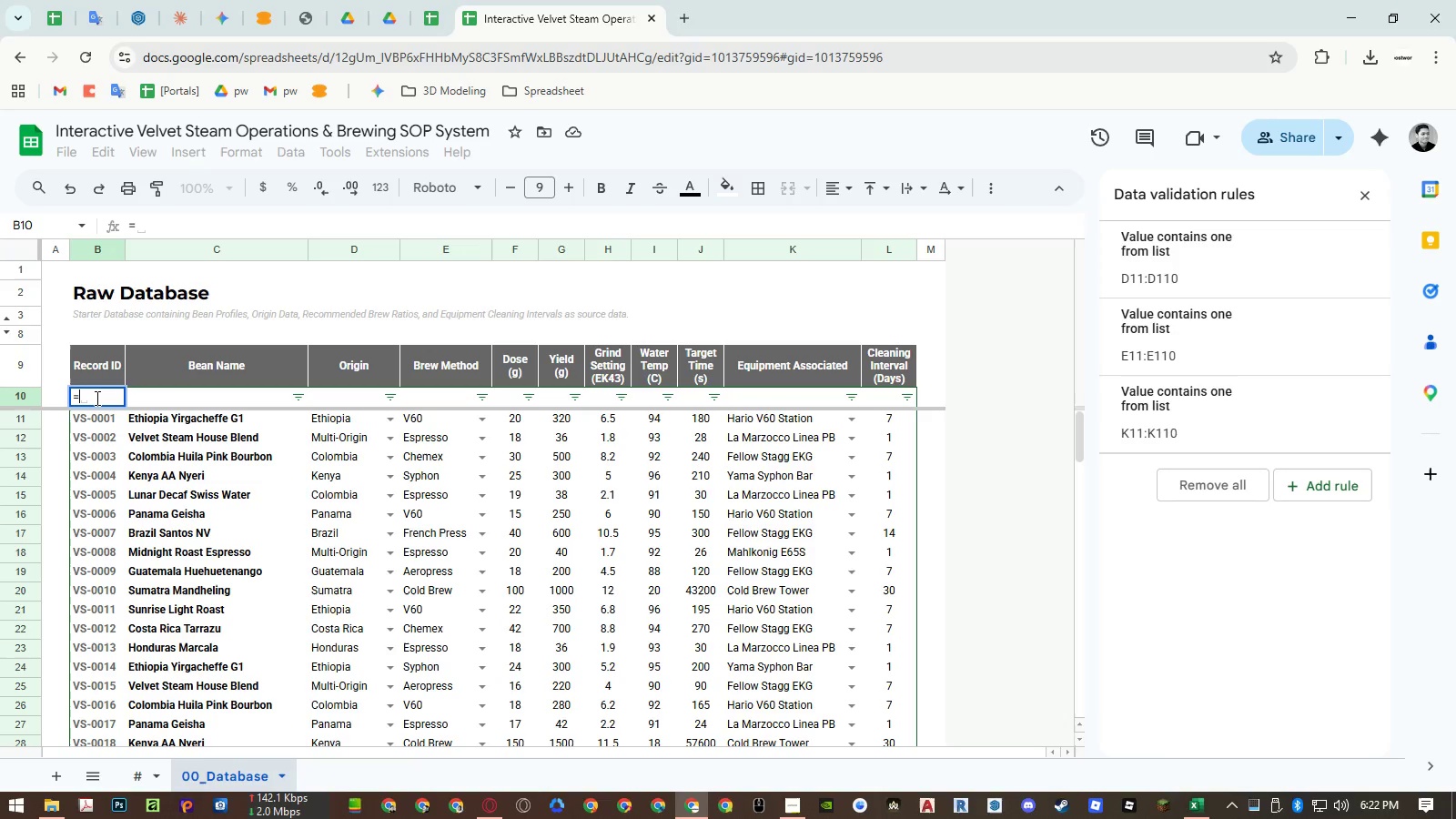 
type(seq)
 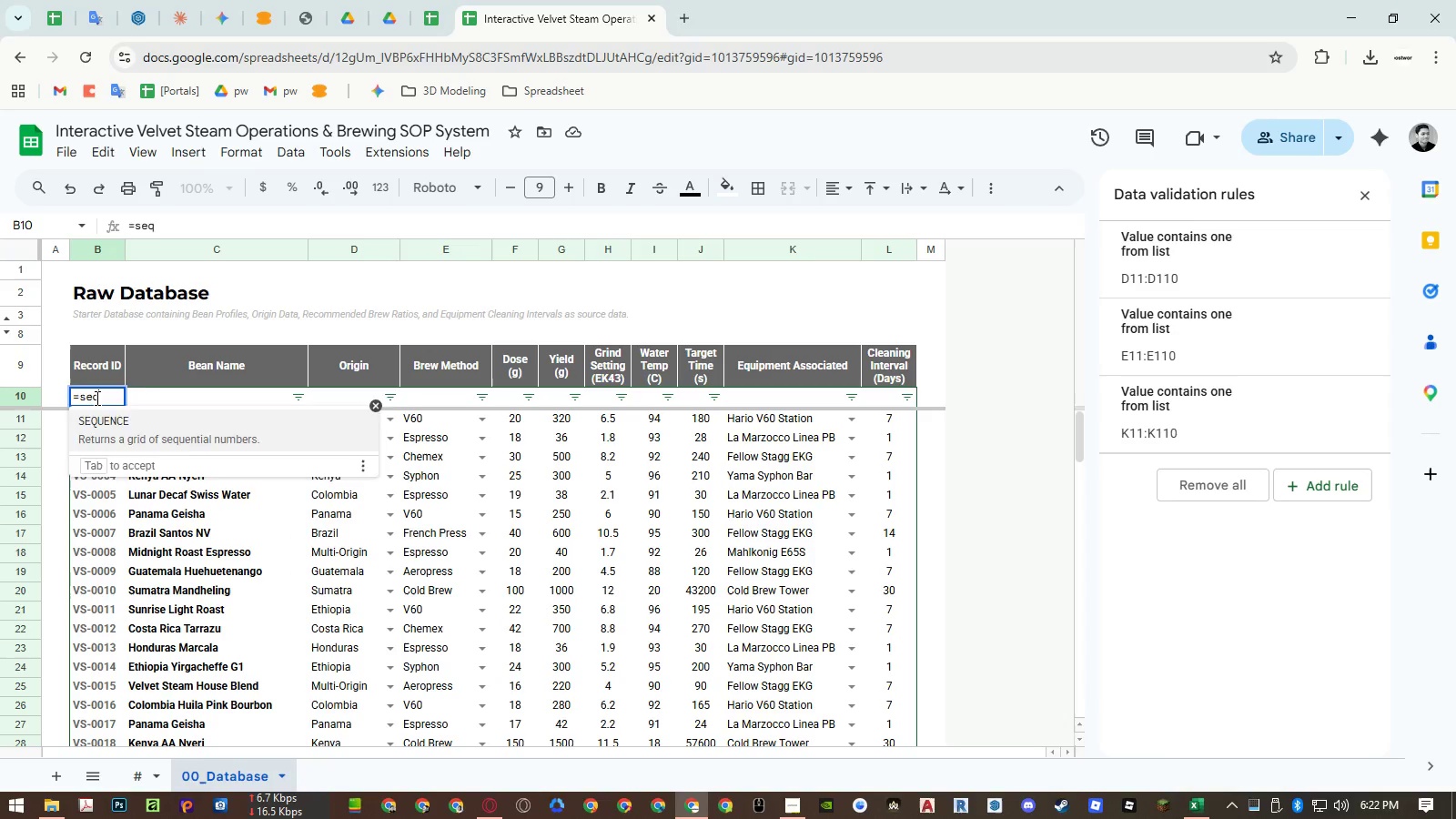 
key(Enter)
 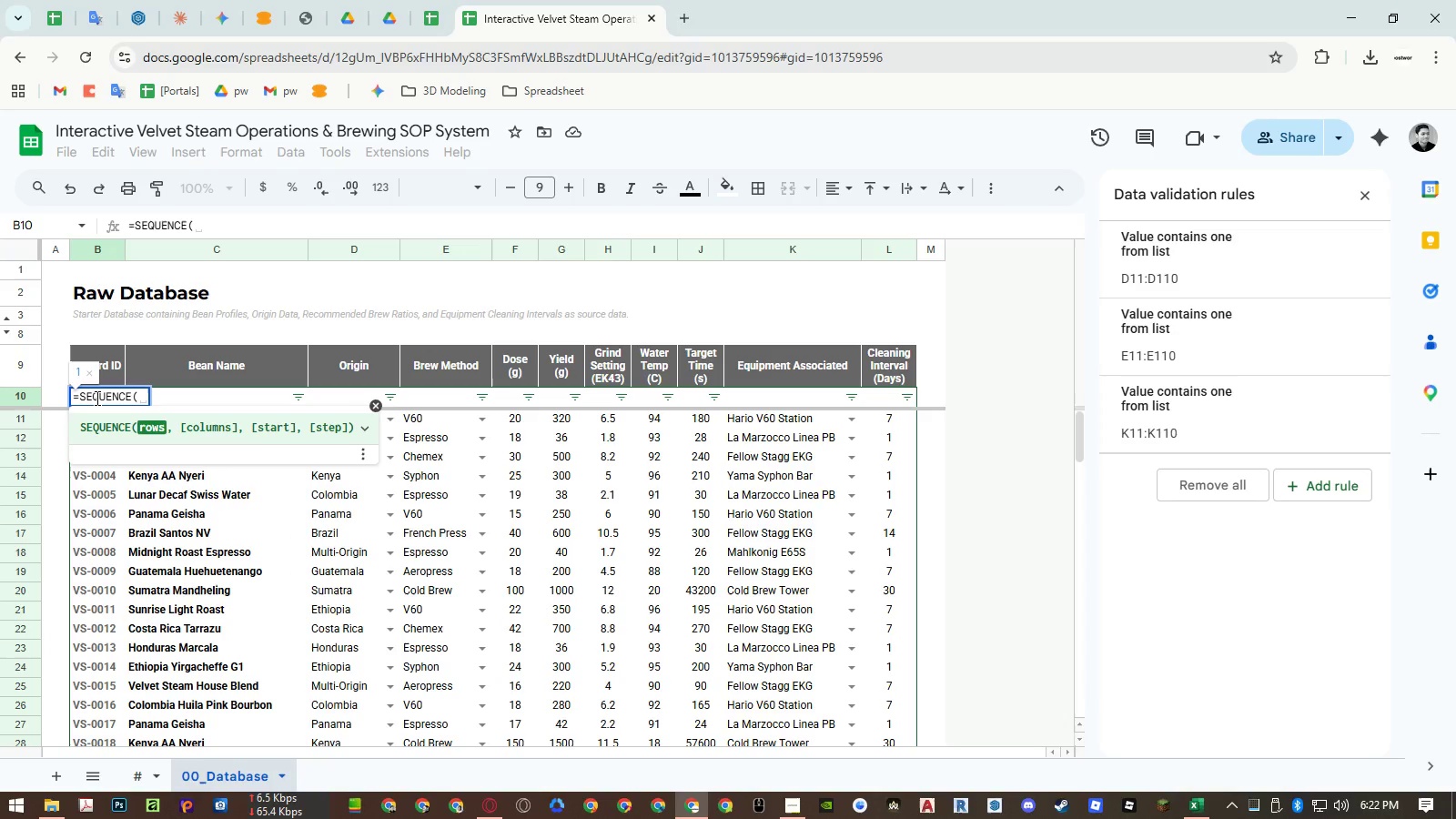 
type(counta)
 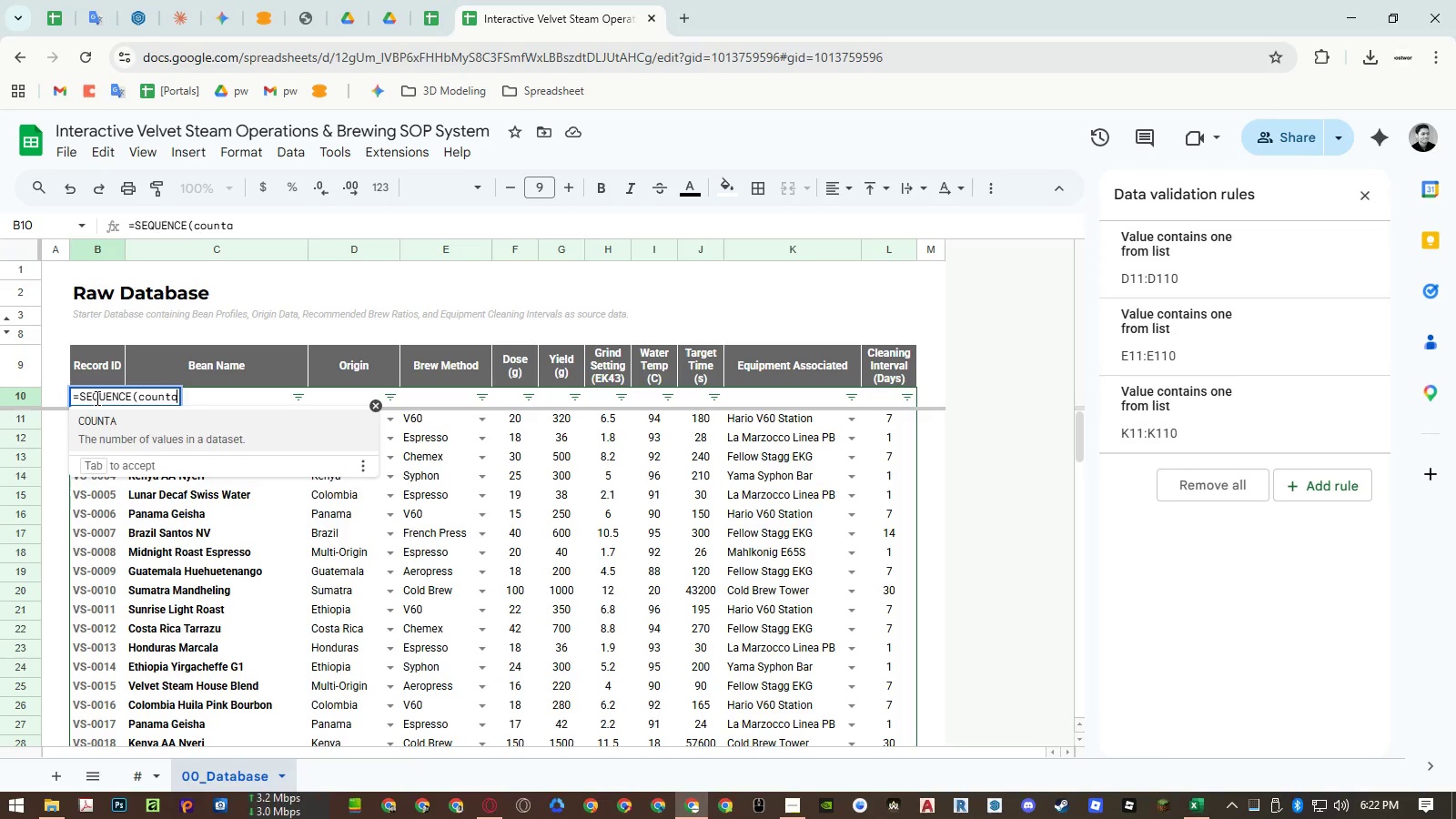 
key(Enter)
 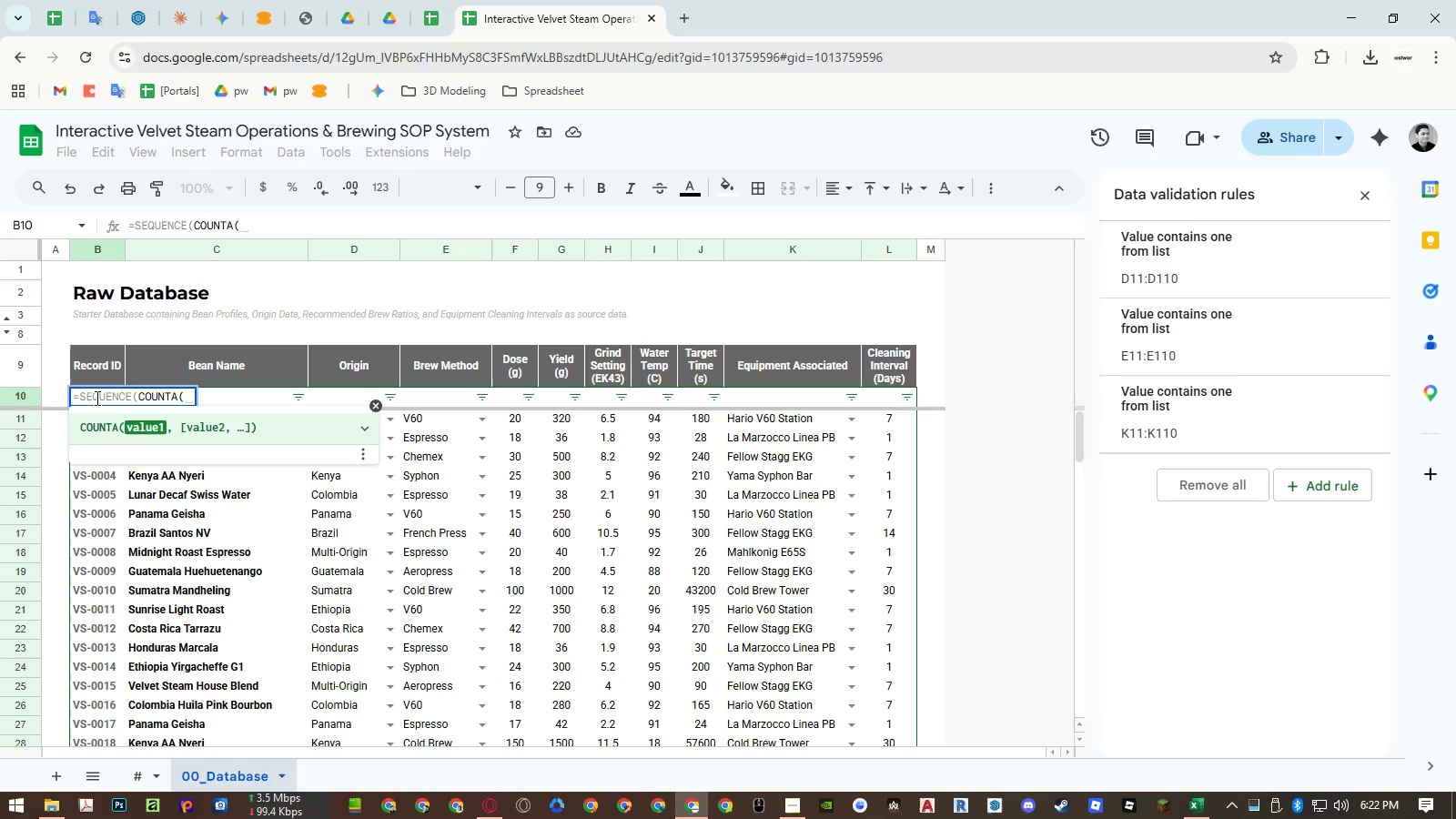 
key(ArrowRight)
 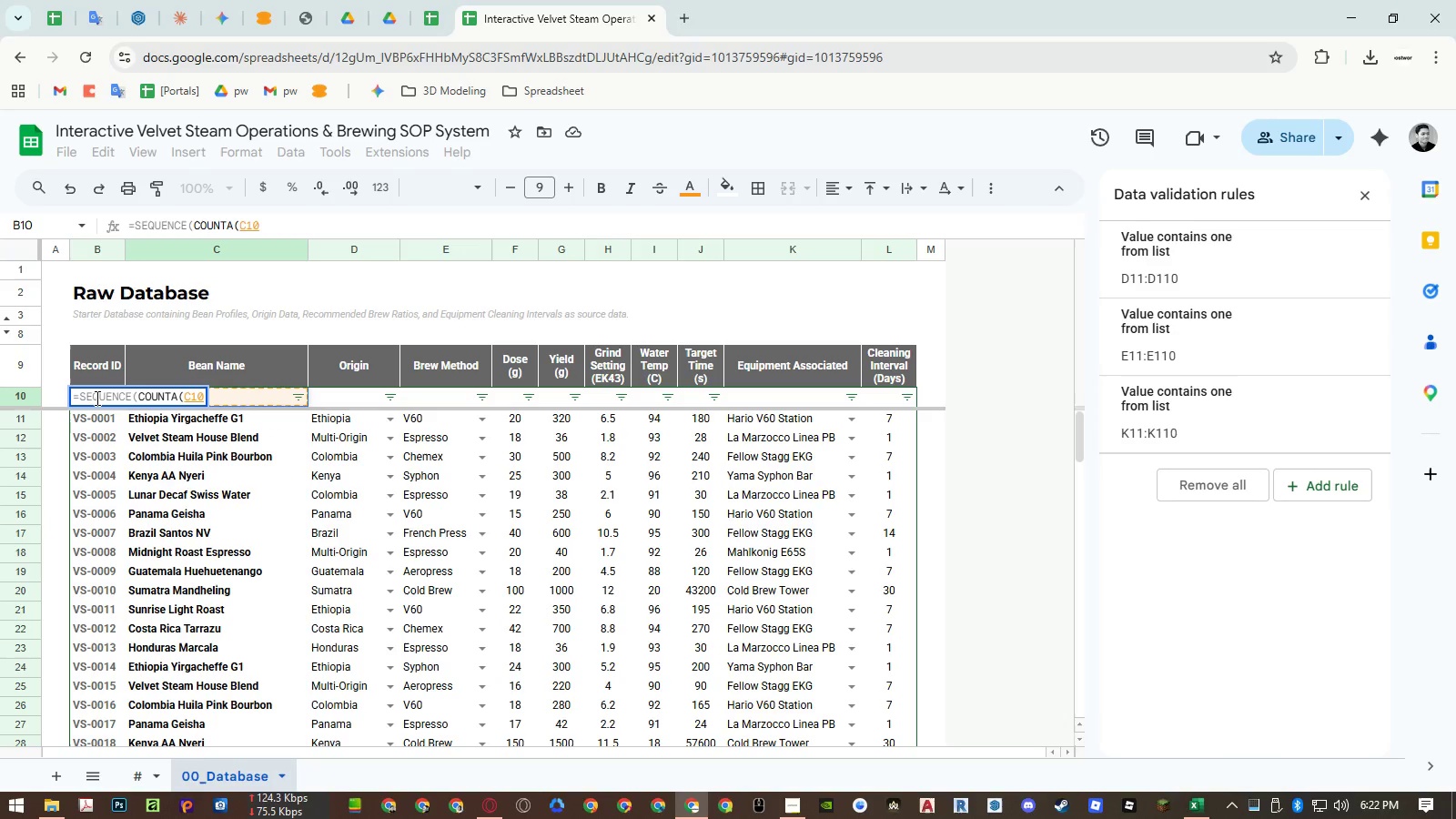 
key(ArrowDown)
 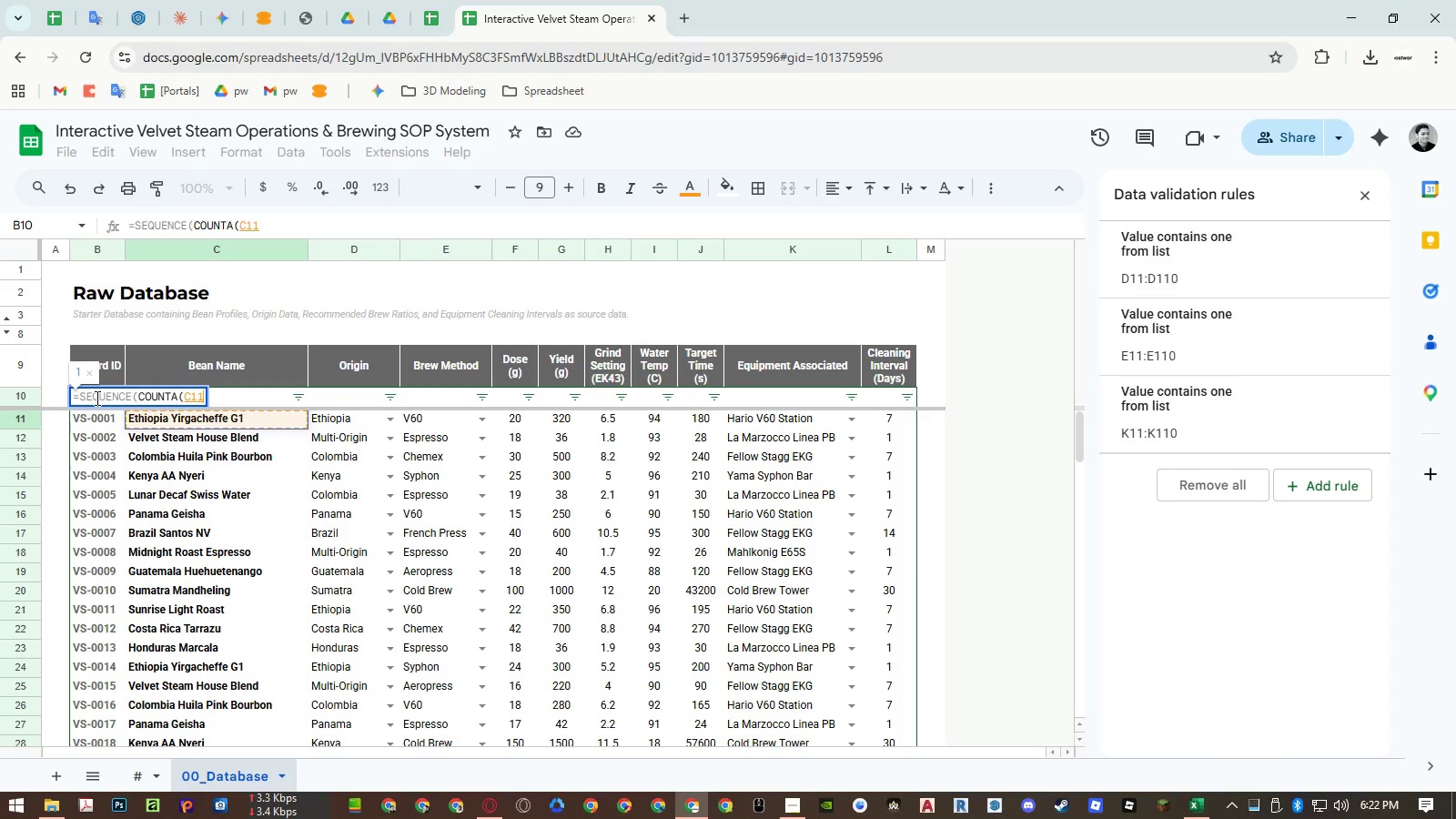 
key(Shift+ArrowDown)
 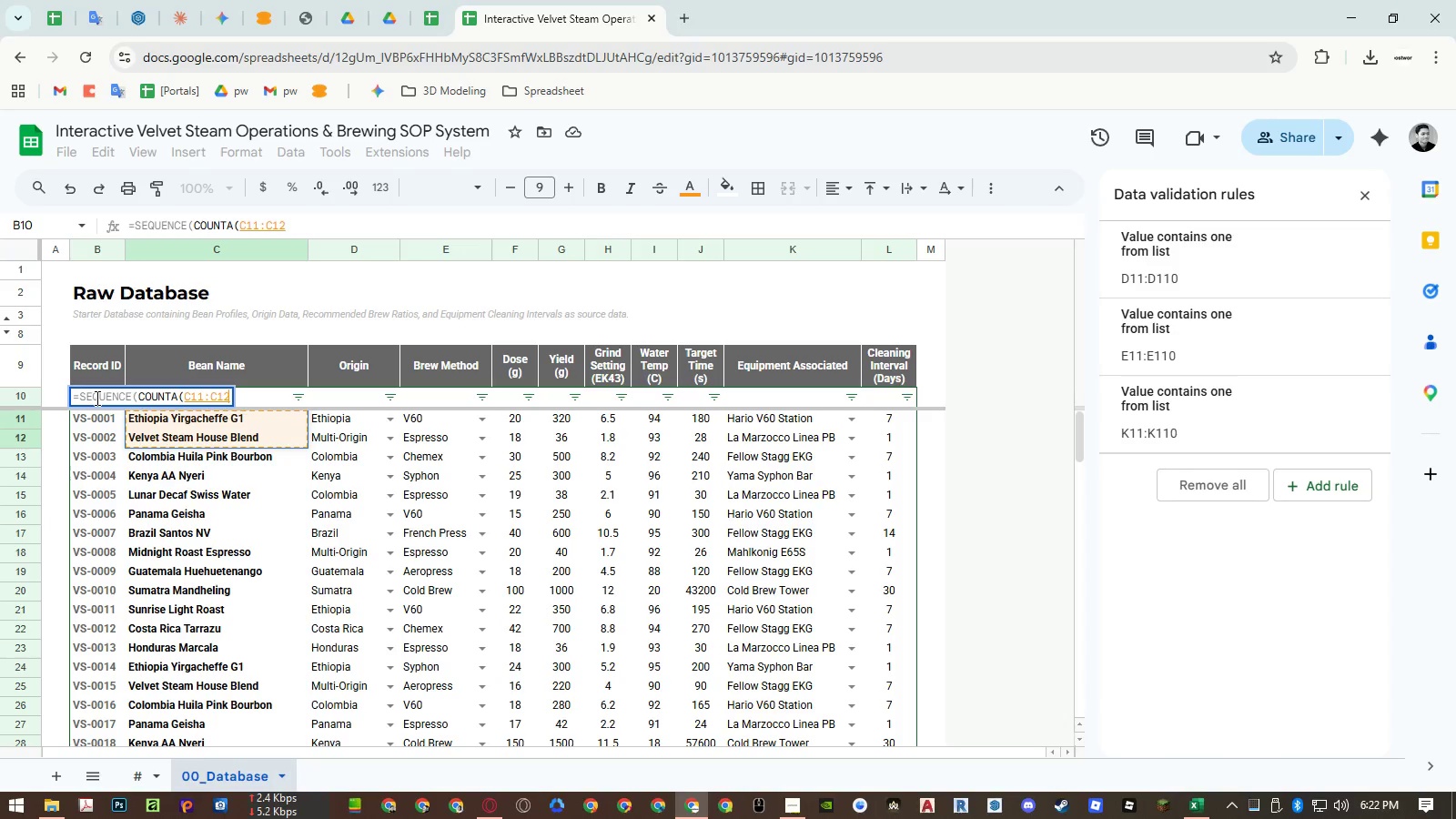 
key(Backspace)
 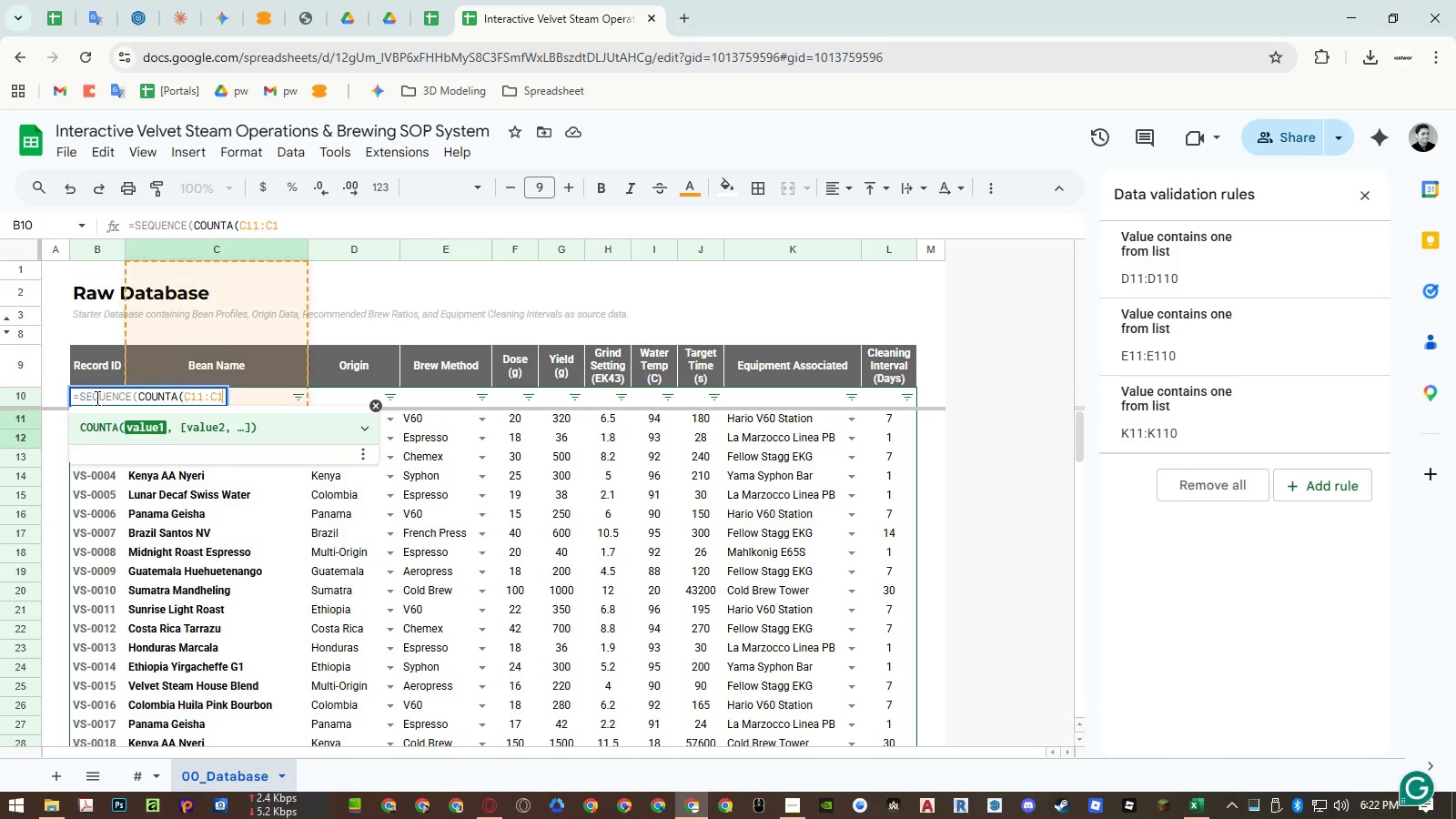 
key(Backspace)
 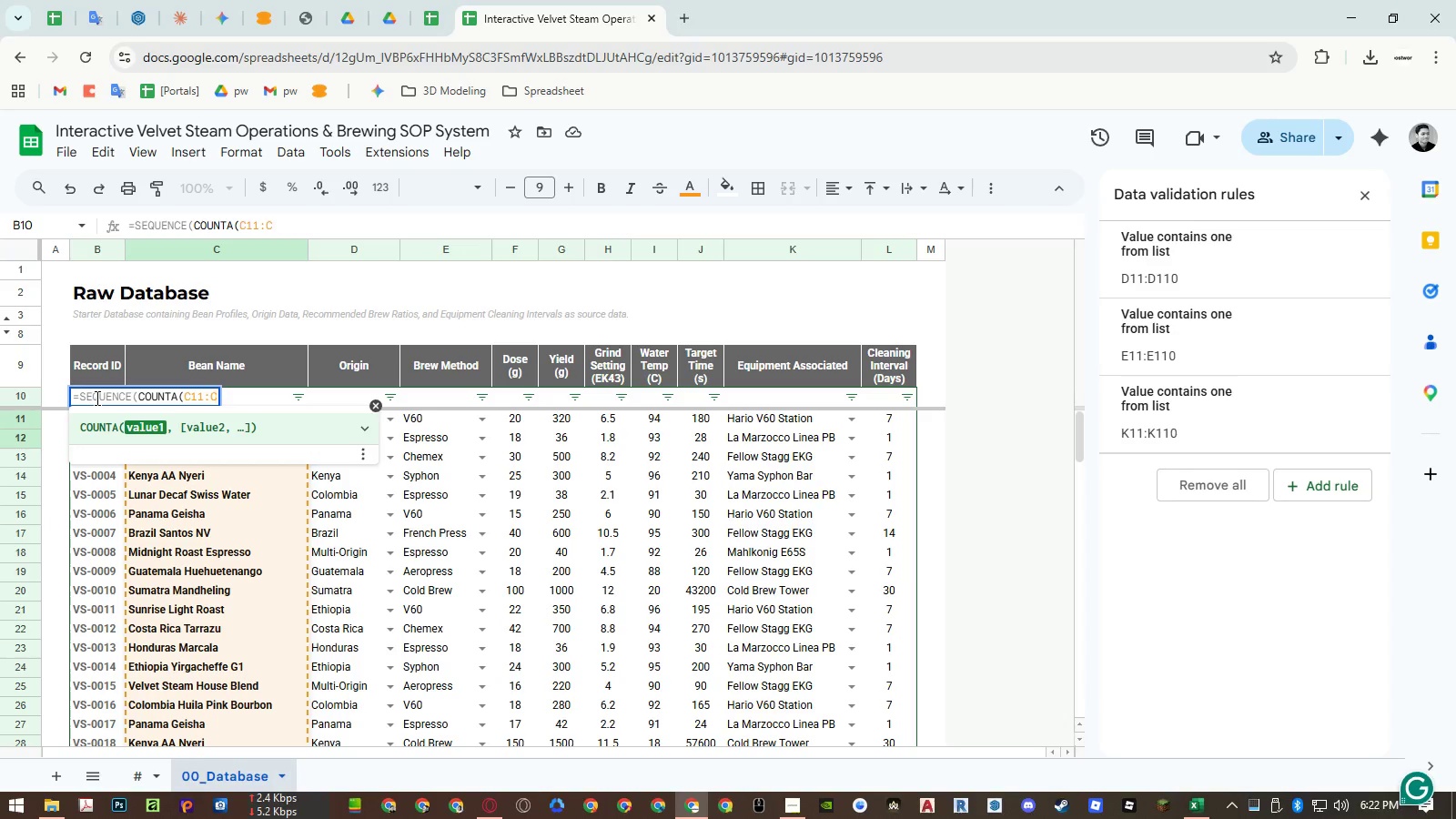 
key(Shift+0)
 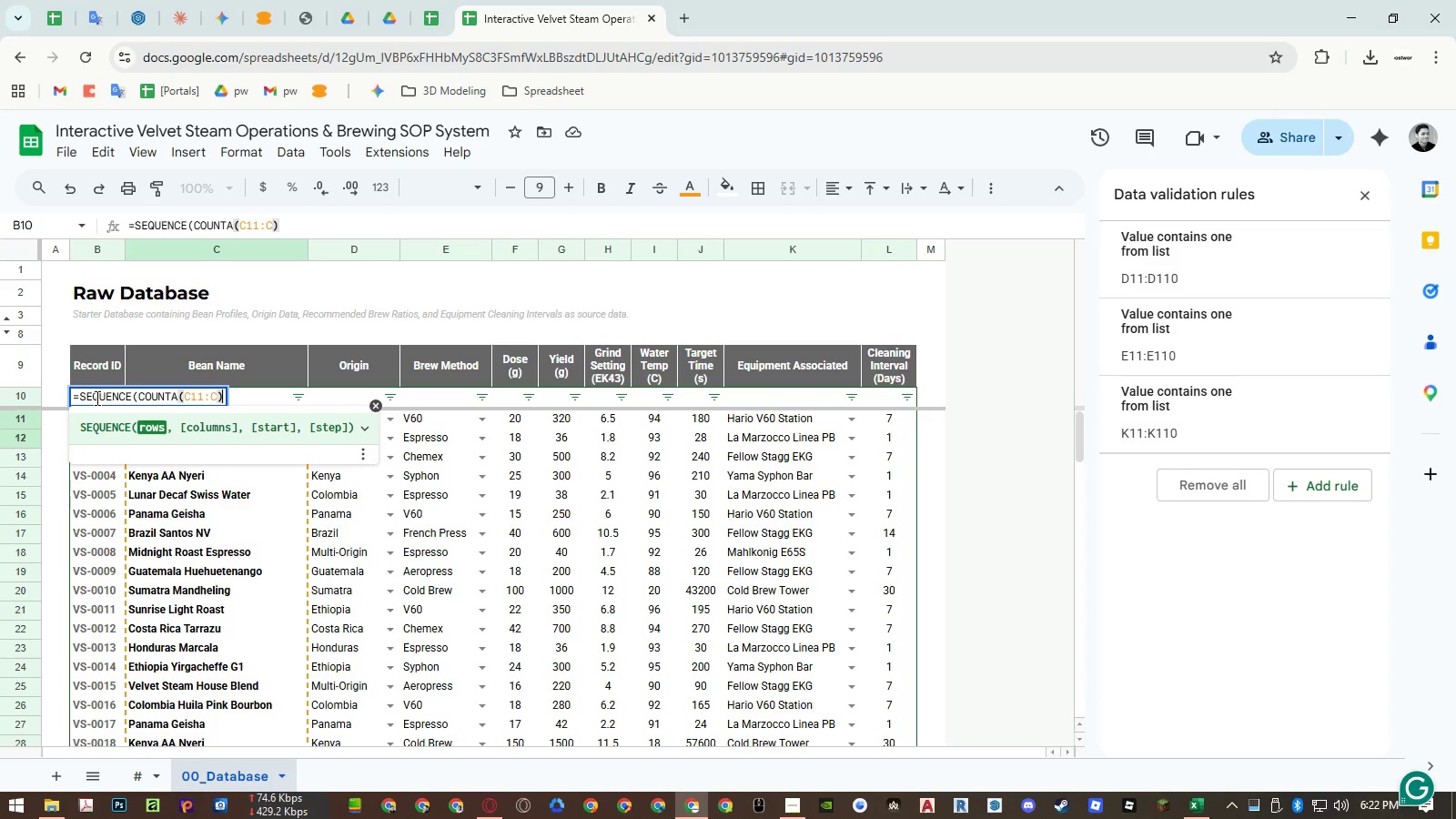 
key(Comma)
 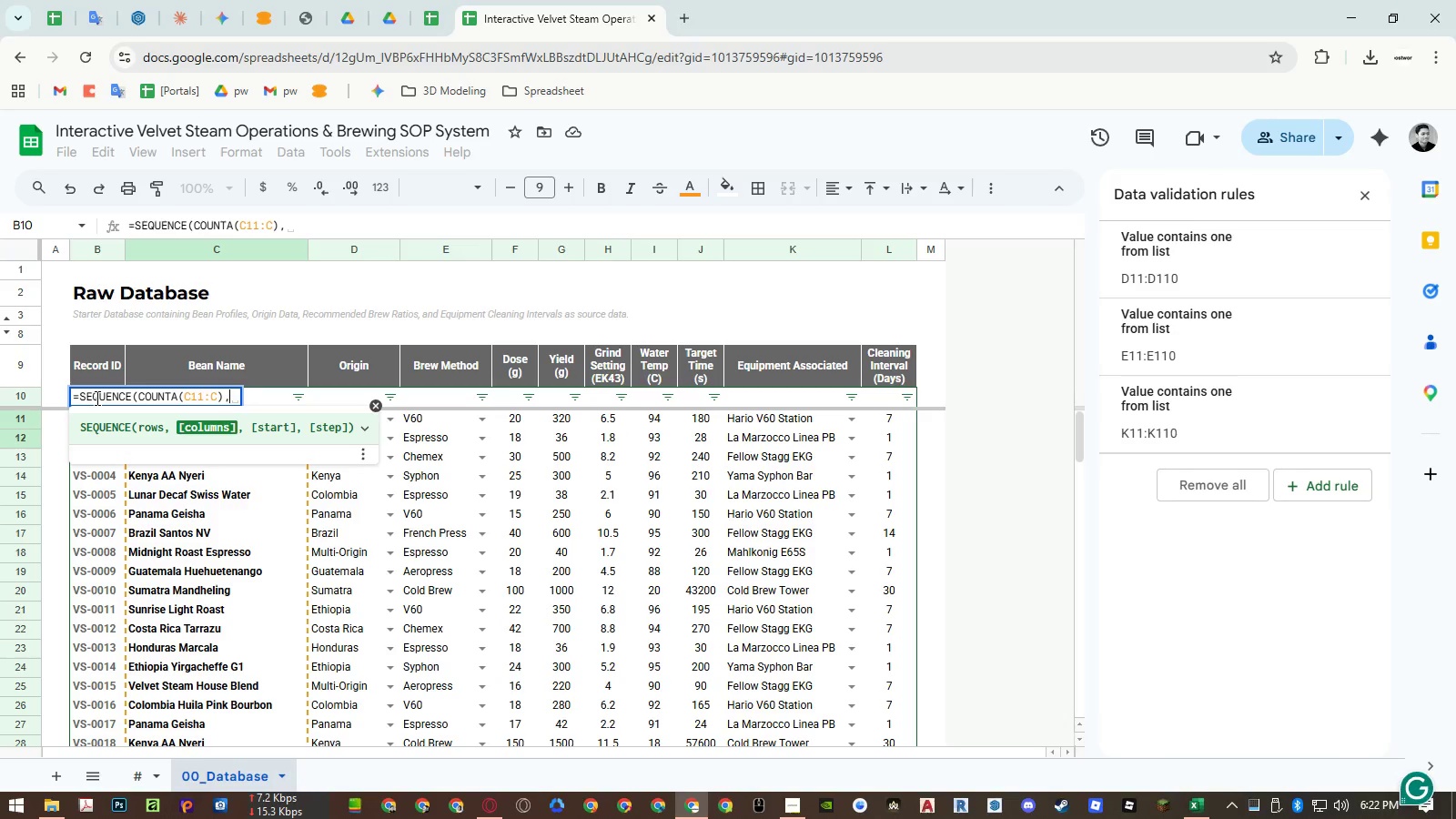 
key(Numpad1)
 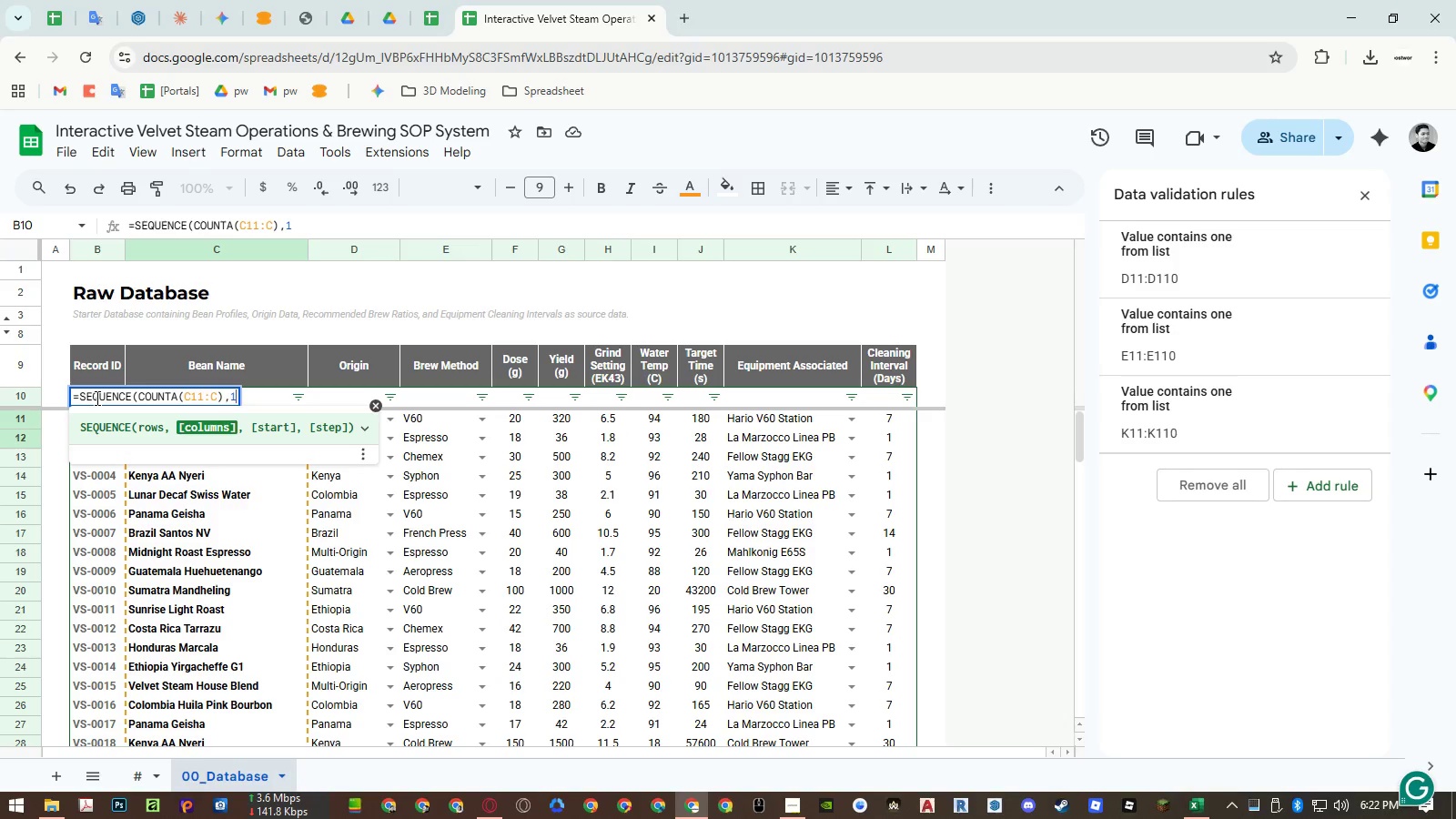 
key(Comma)
 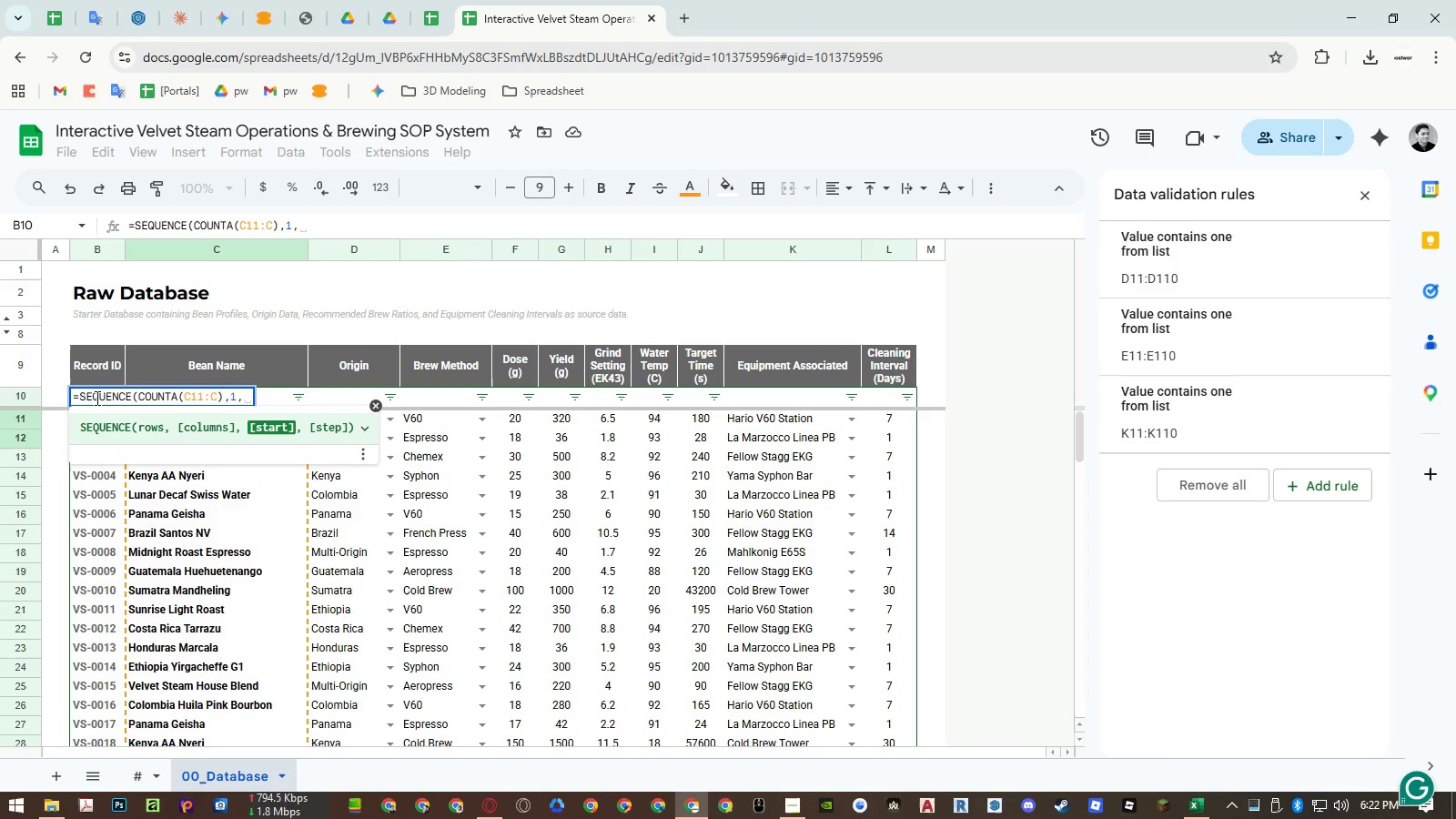 
hold_key(key=ShiftLeft, duration=1.51)
 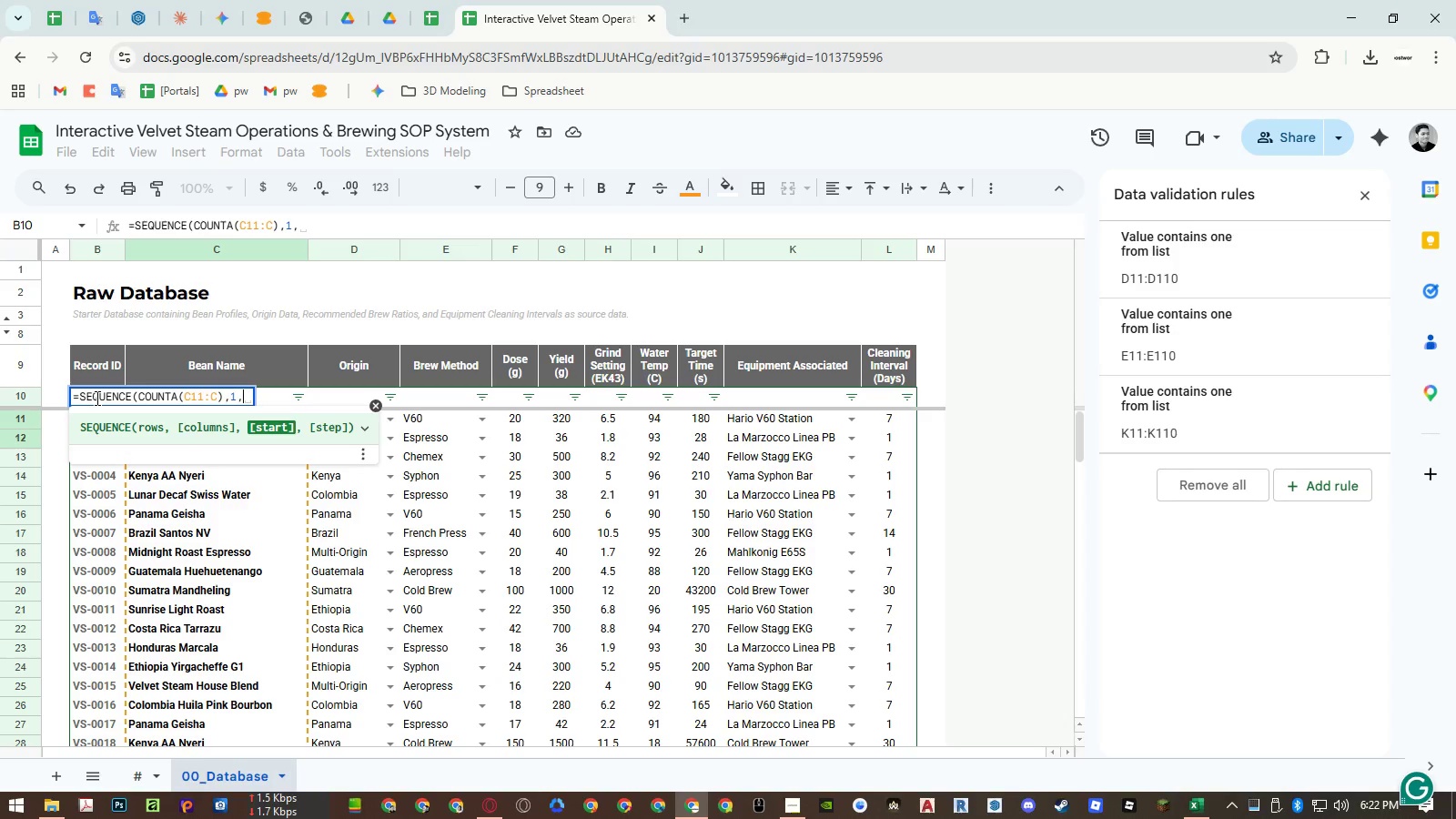 
hold_key(key=ShiftLeft, duration=1.52)
 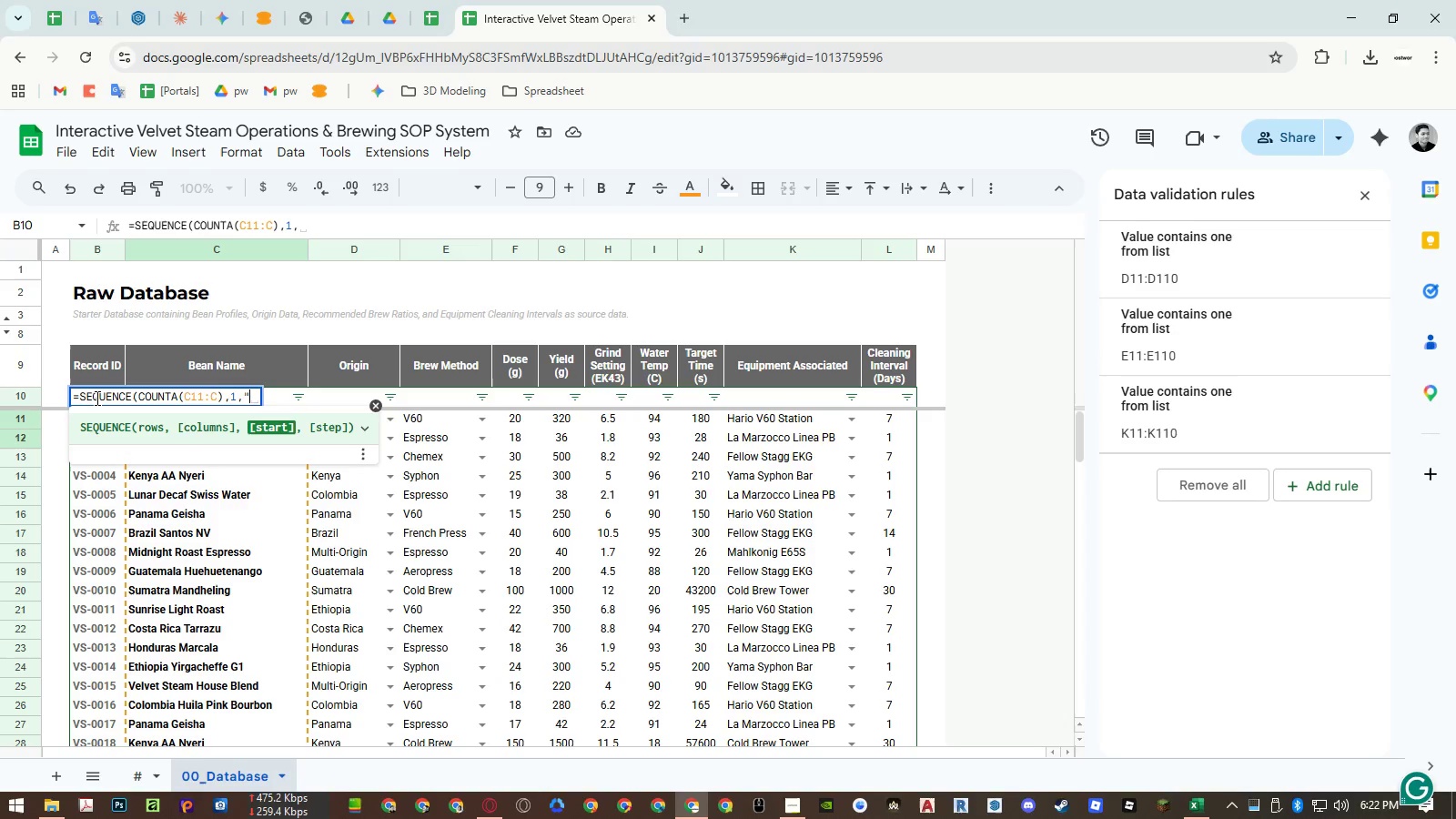 
key(Shift+Quote)
 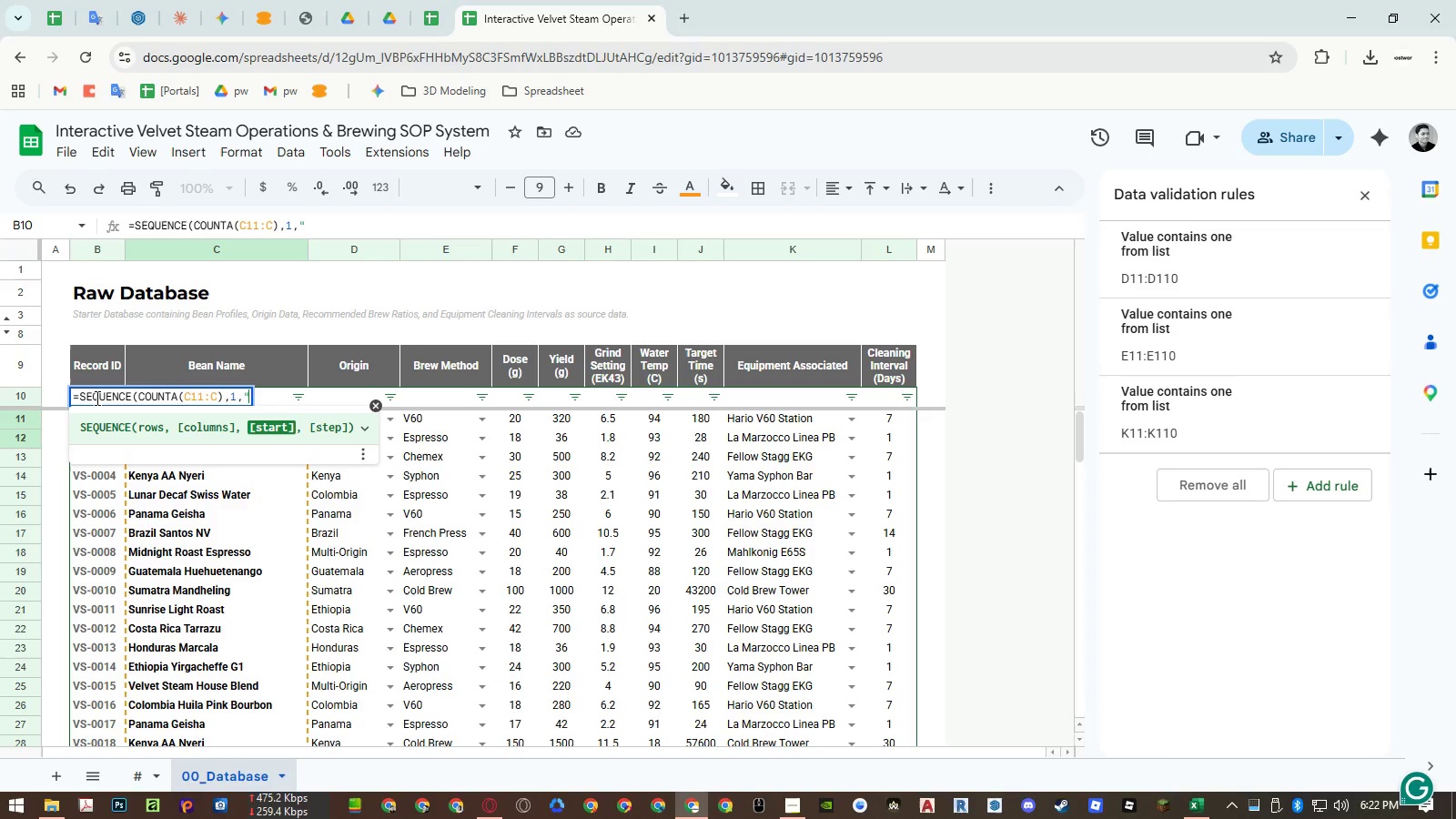 
key(Control+Shift+V)
 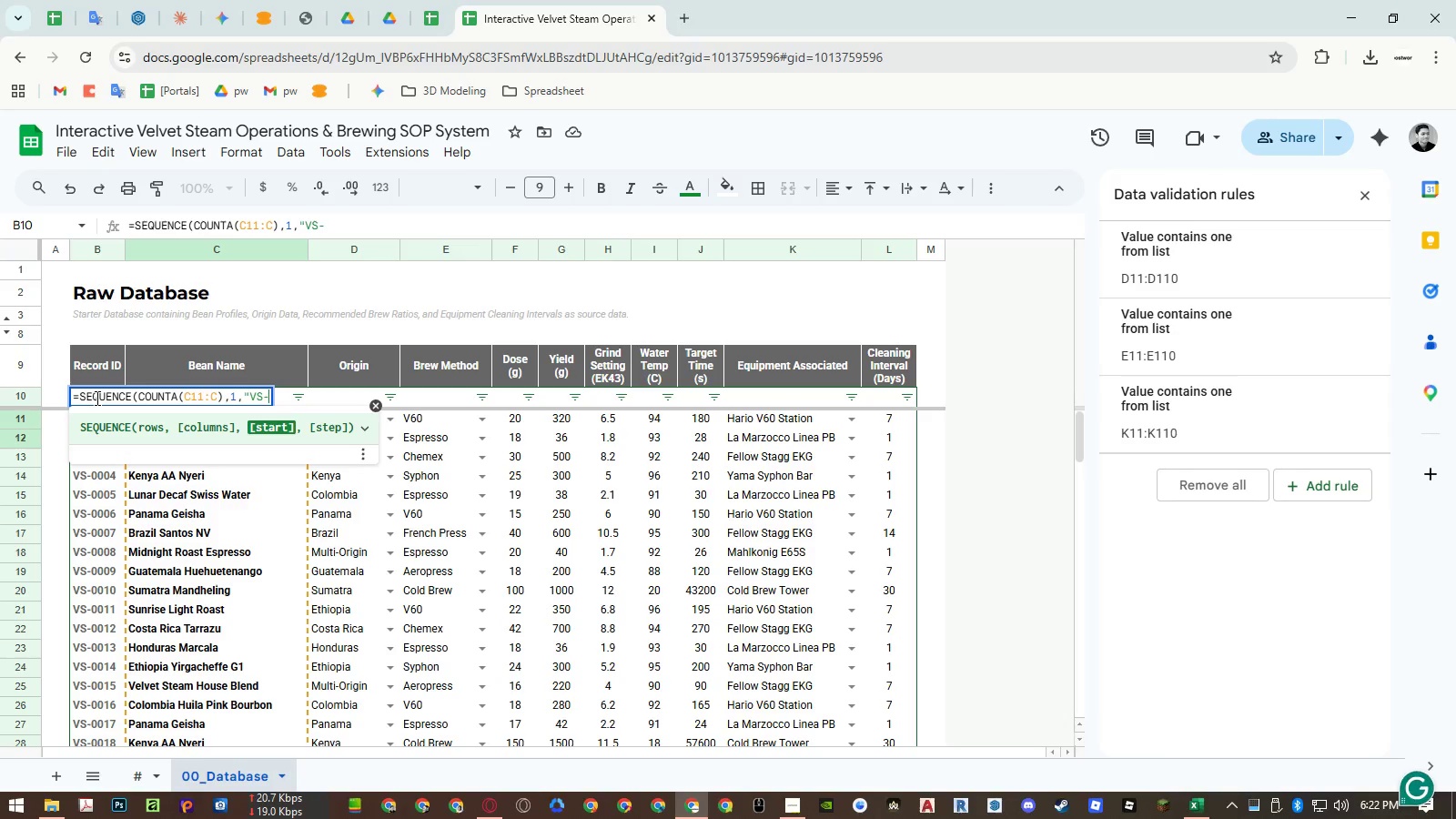 
key(Shift+Quote)
 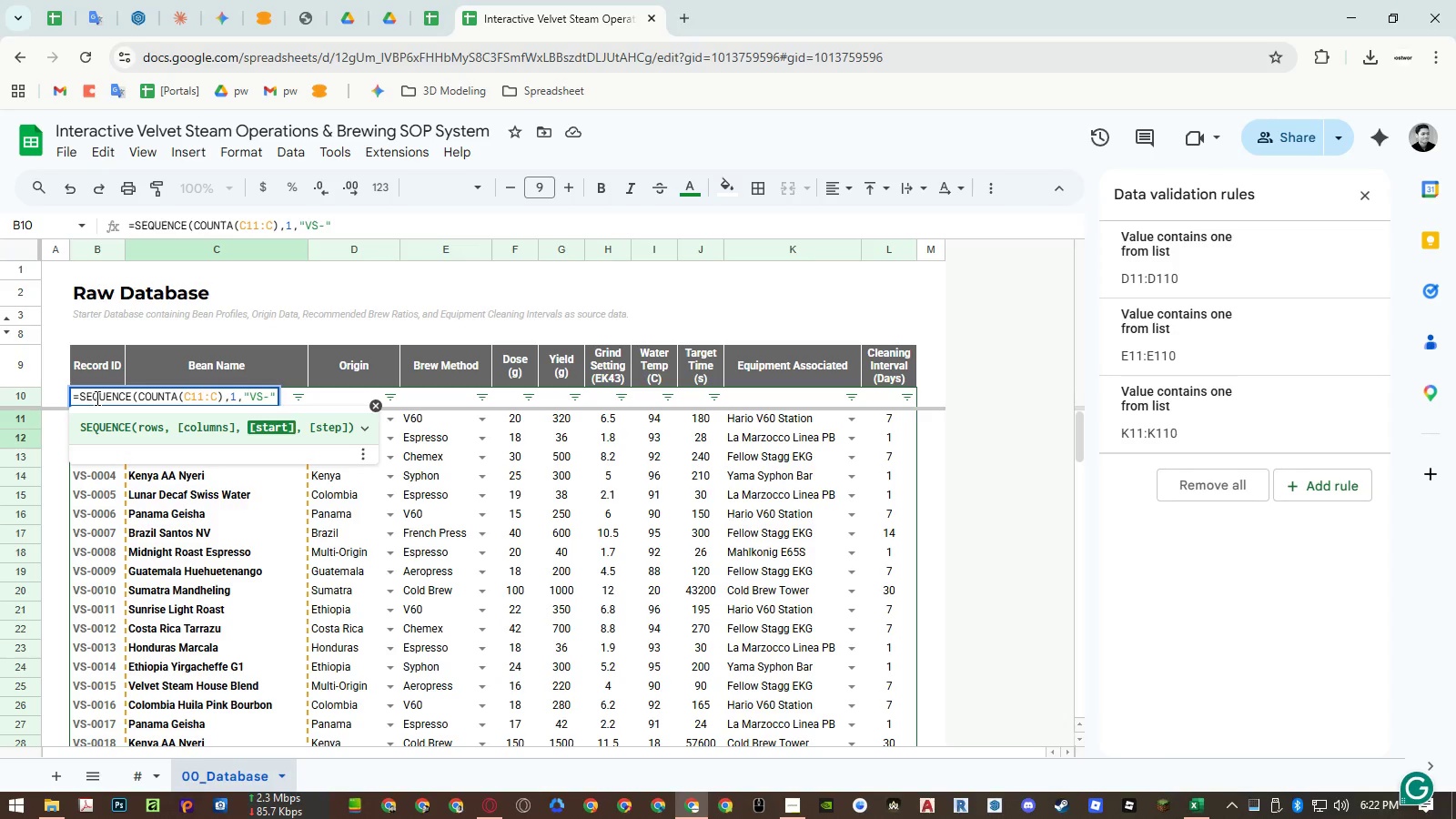 
key(Shift+7)
 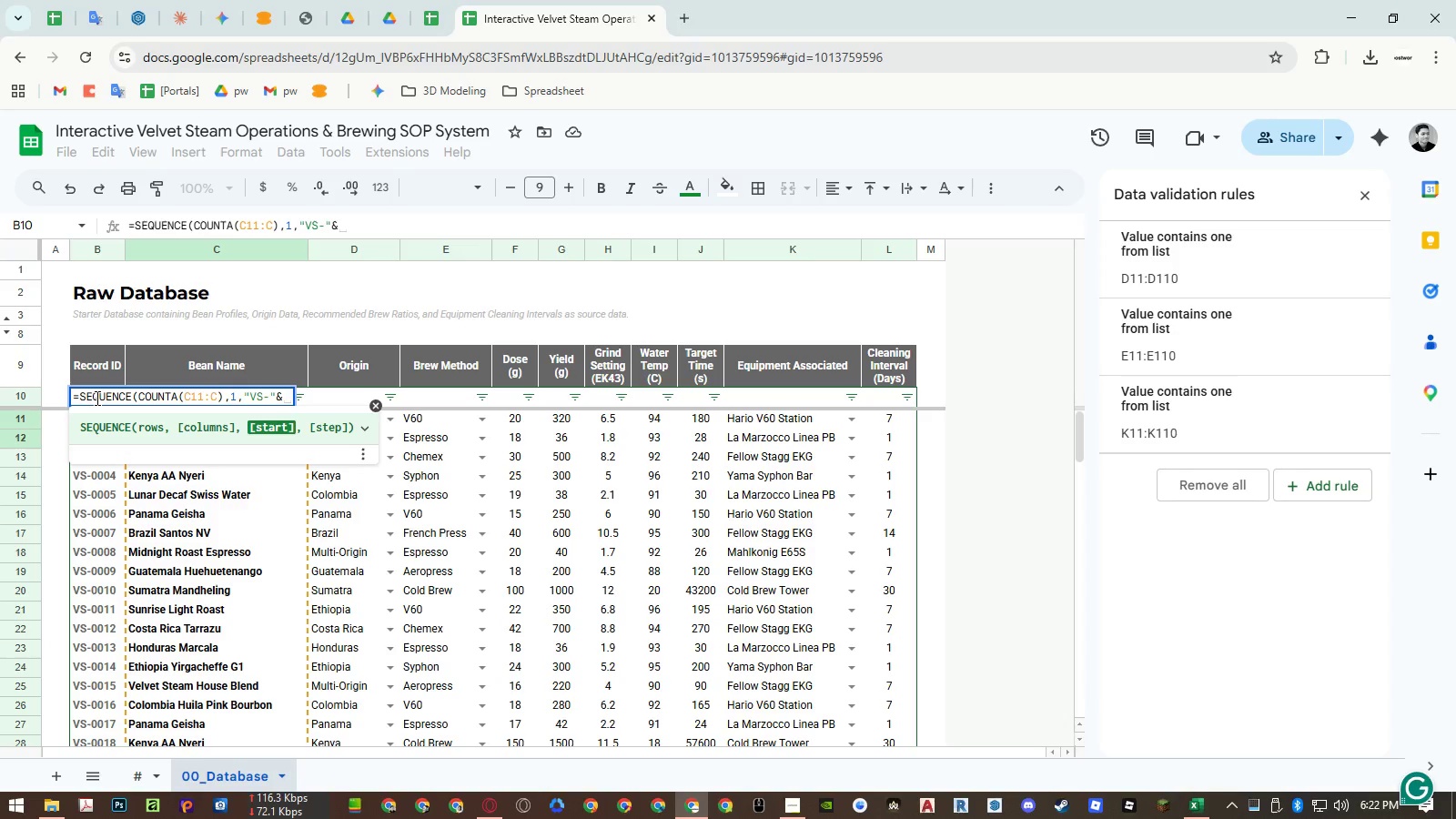 
wait(7.06)
 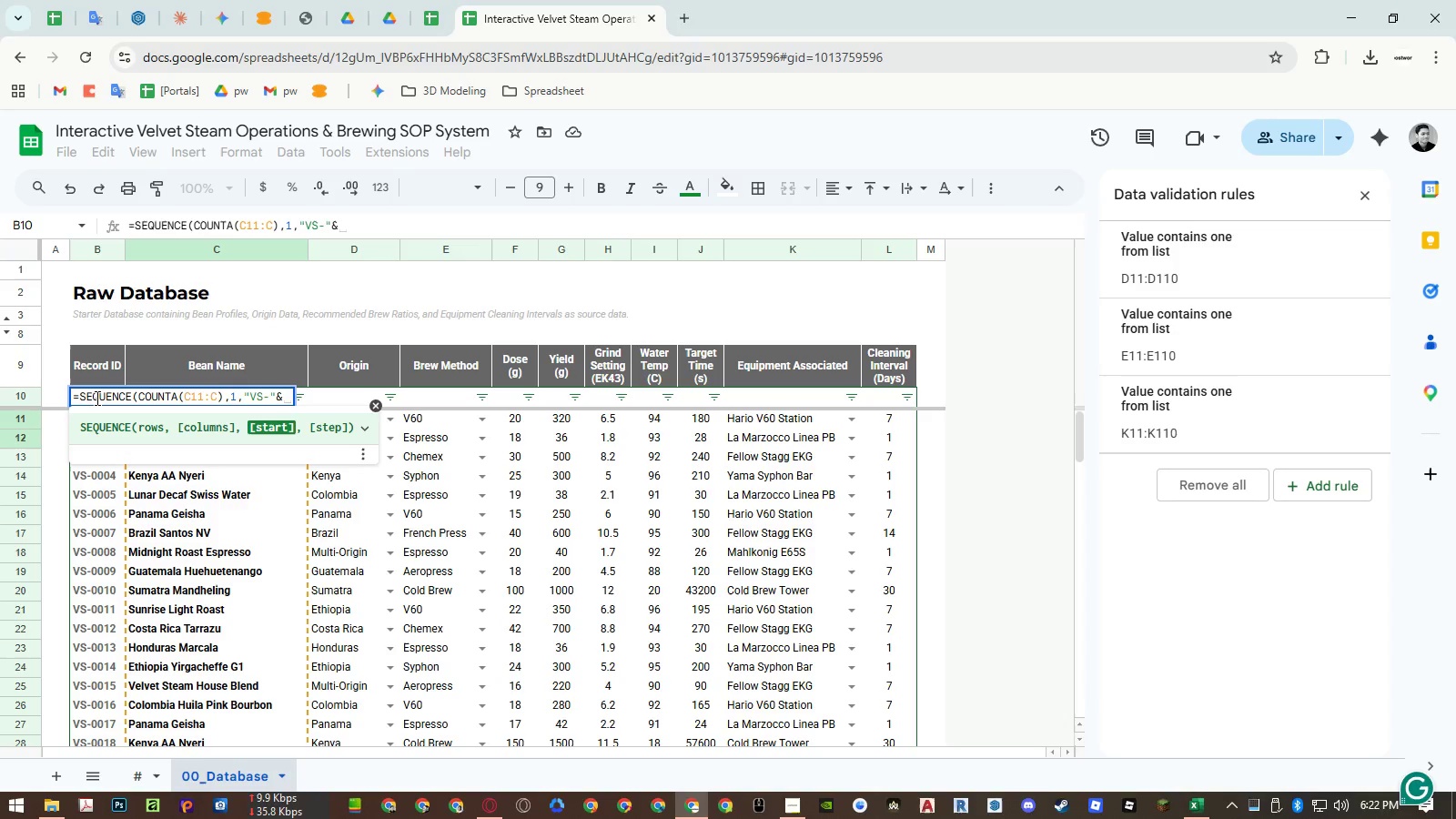 
key(Numpad1)
 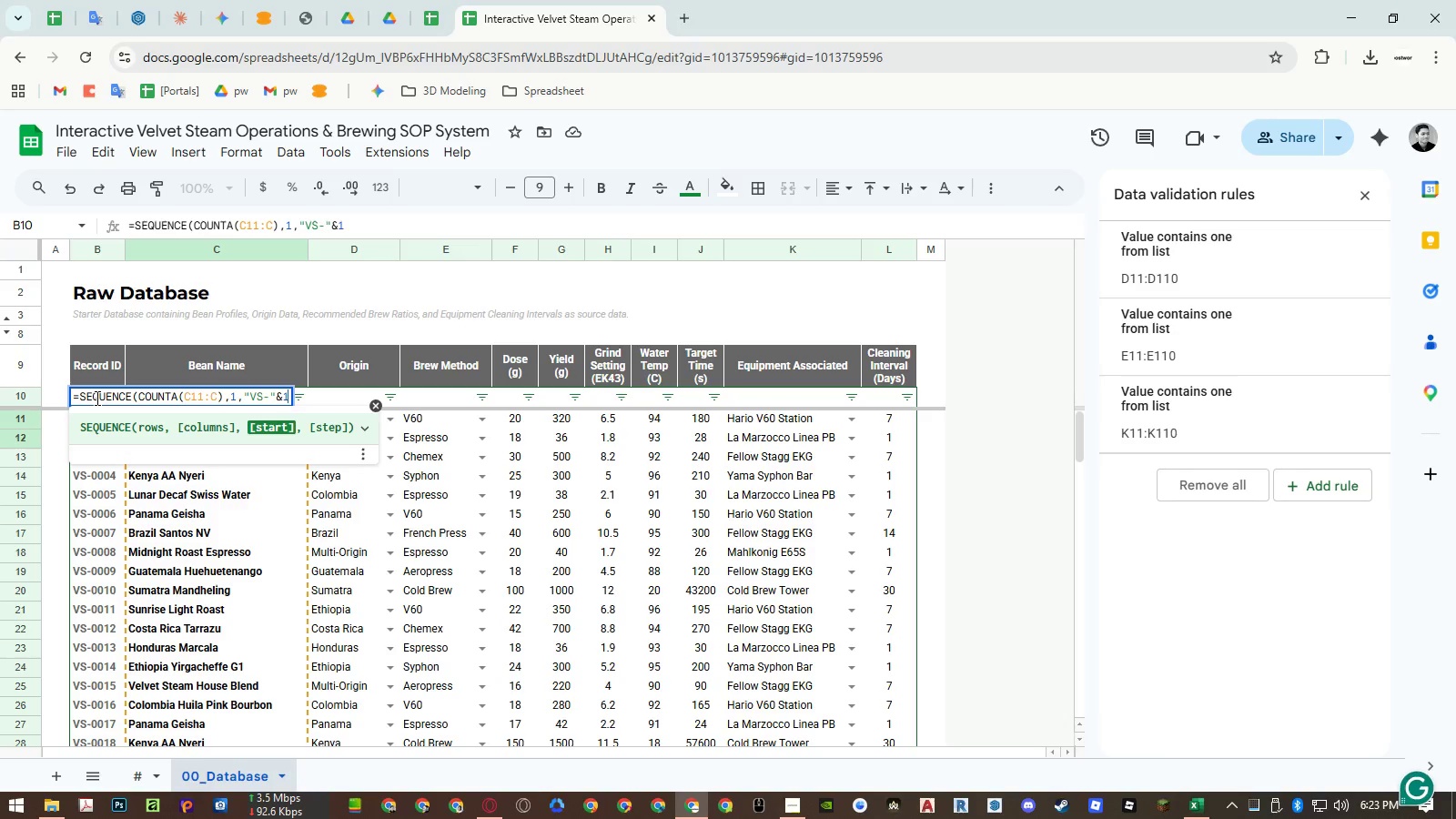 
key(NumpadEnter)
 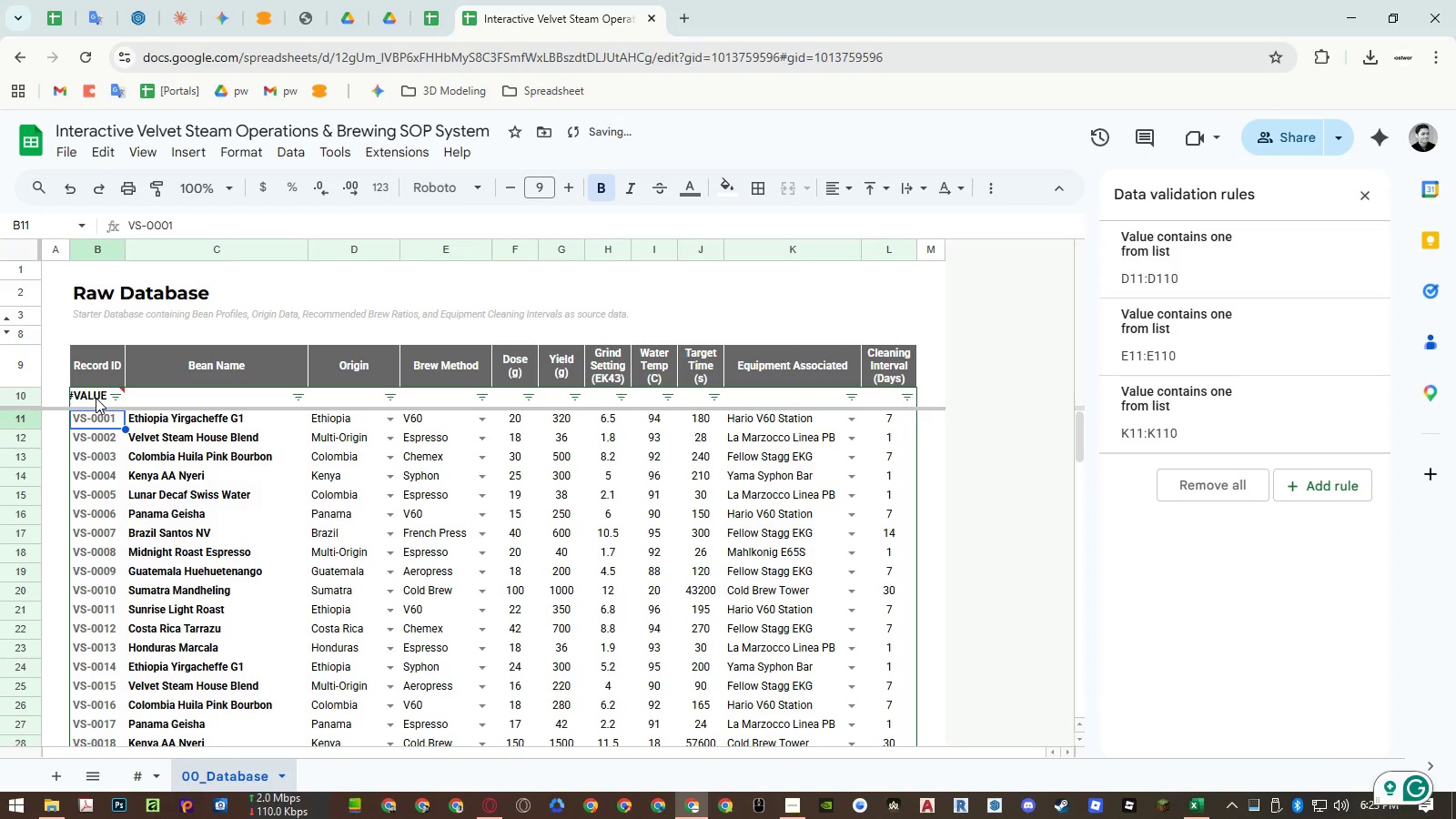 
key(Delete)
 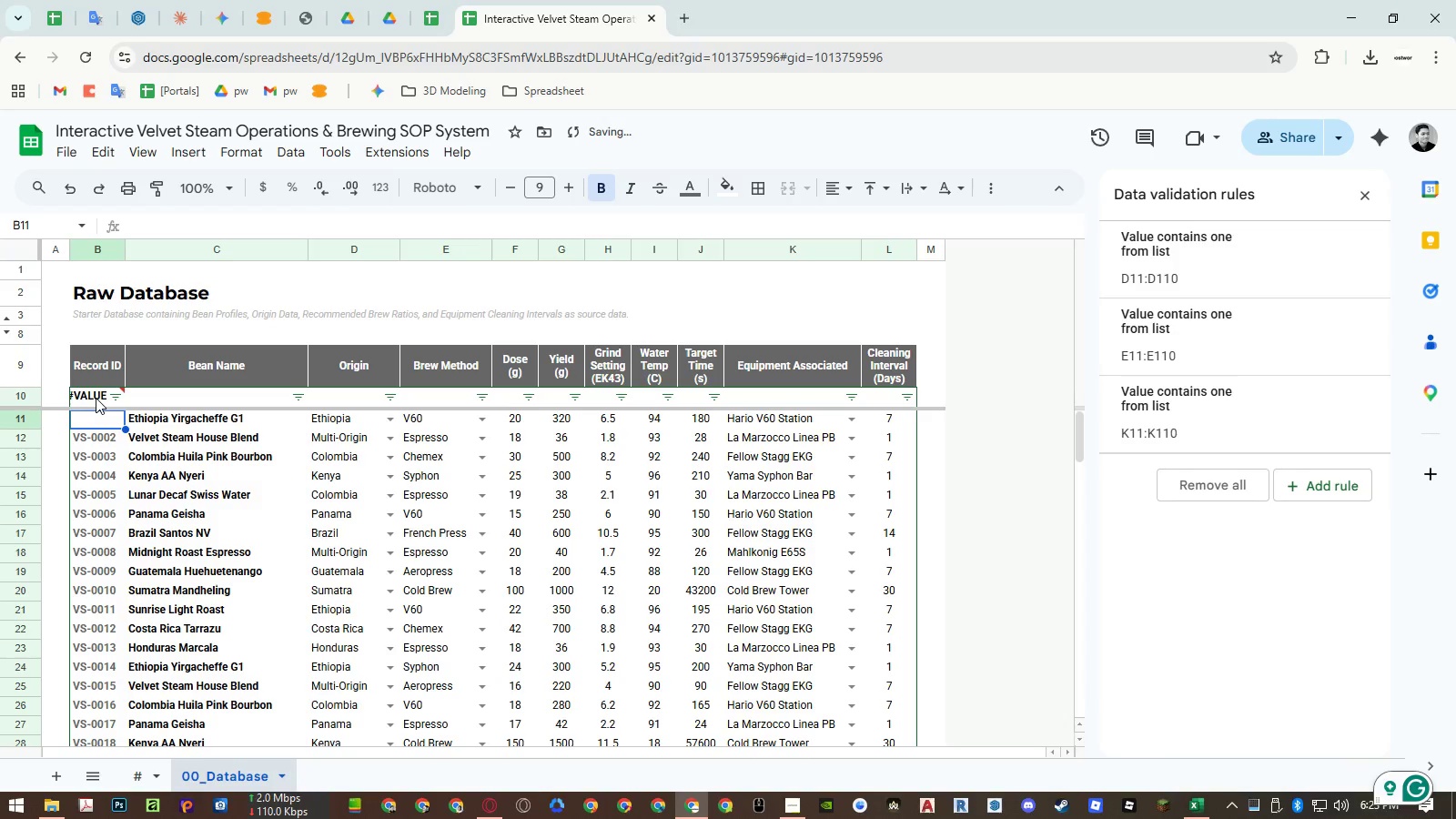 
key(Control+ControlLeft)
 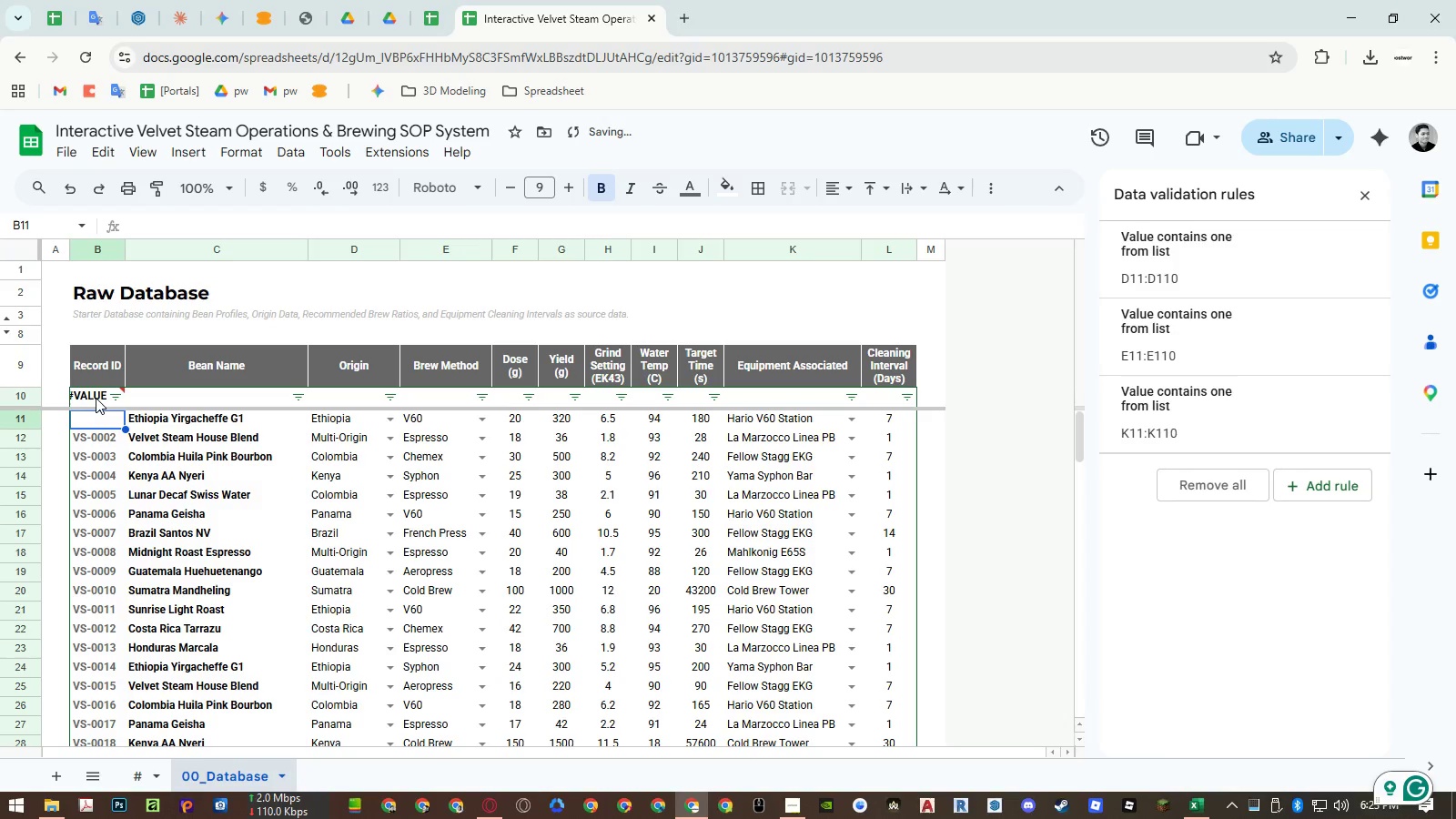 
key(Control+Z)
 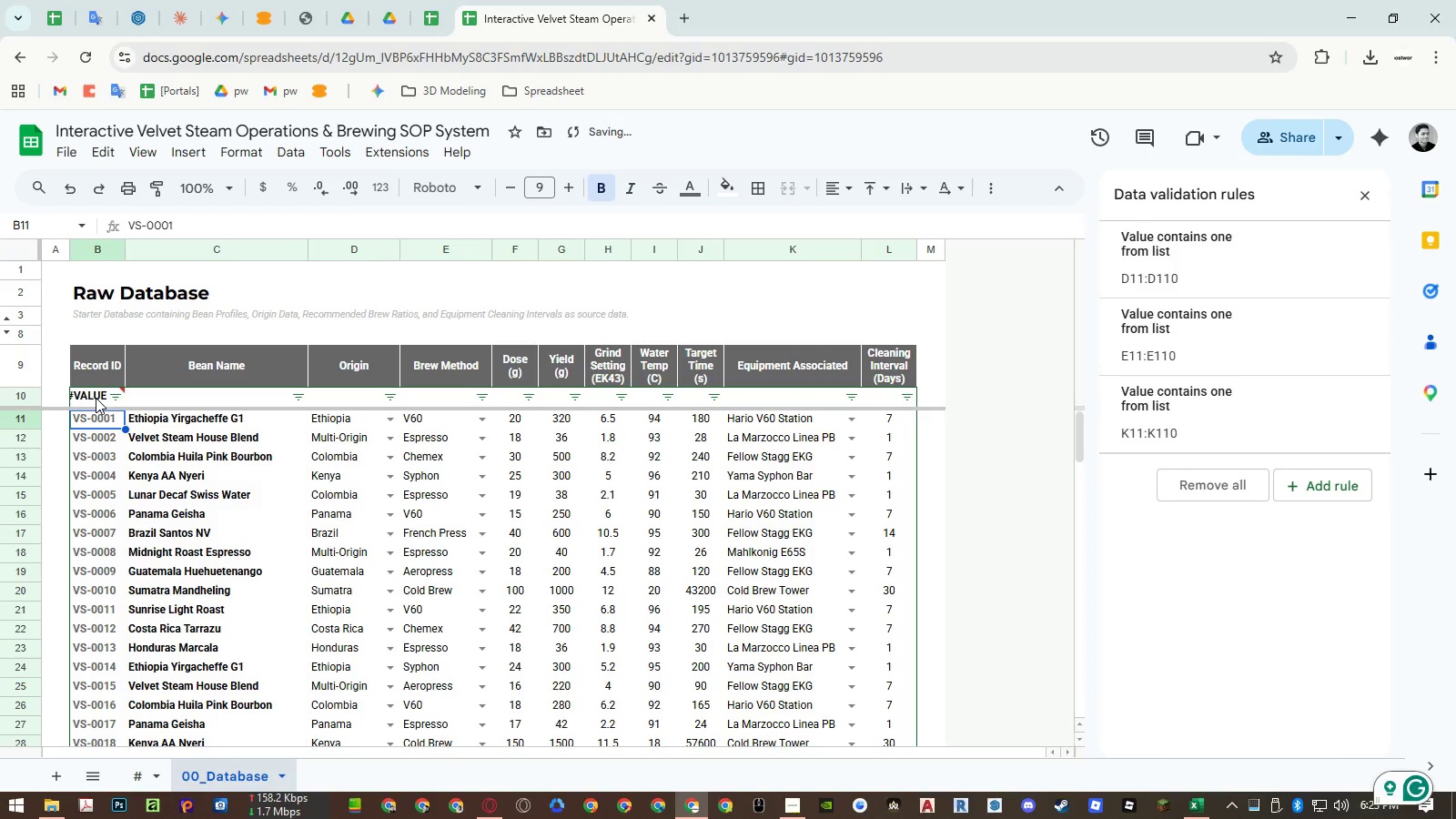 
key(Control+Shift+ArrowDown)
 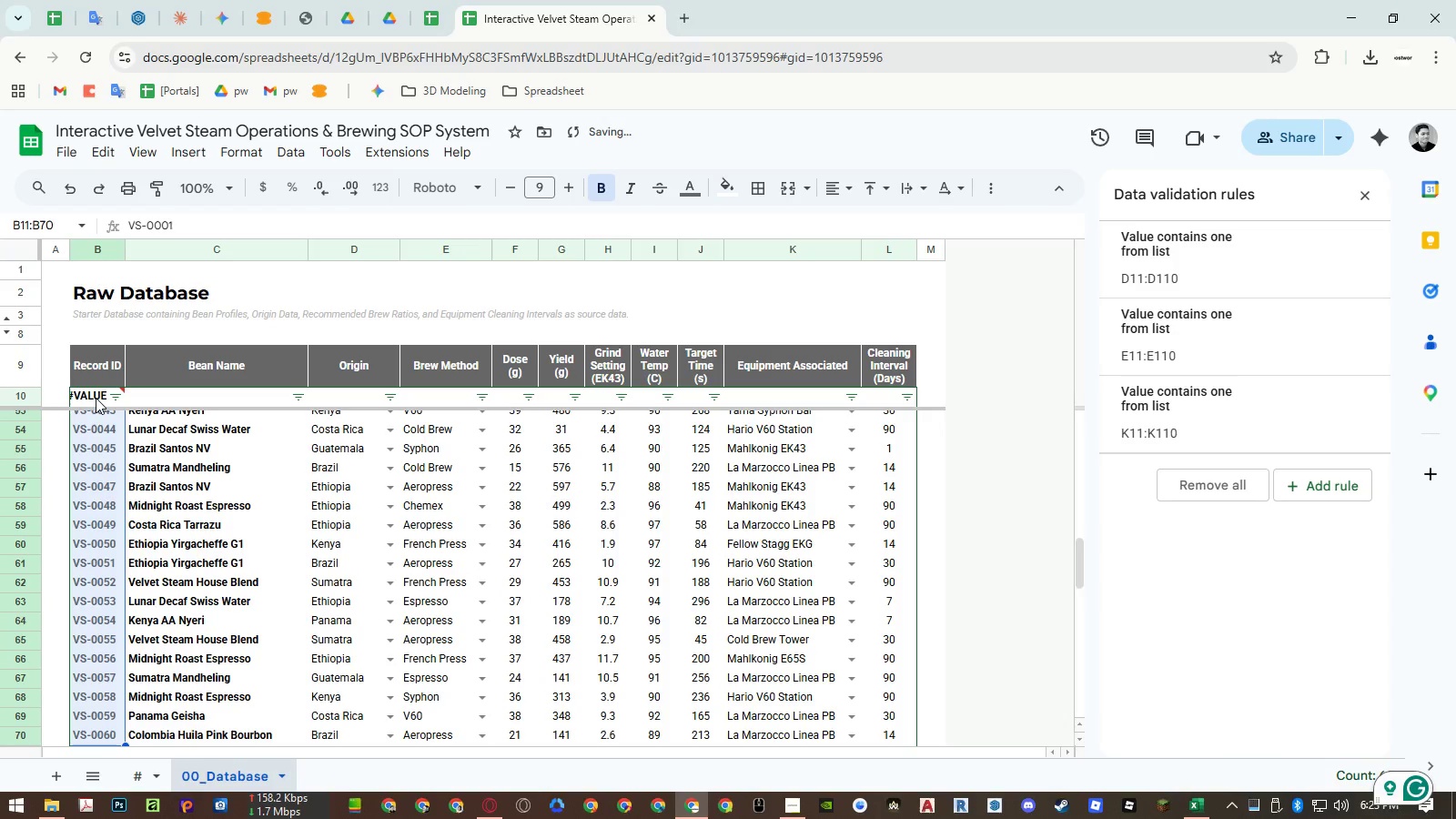 
key(Delete)
 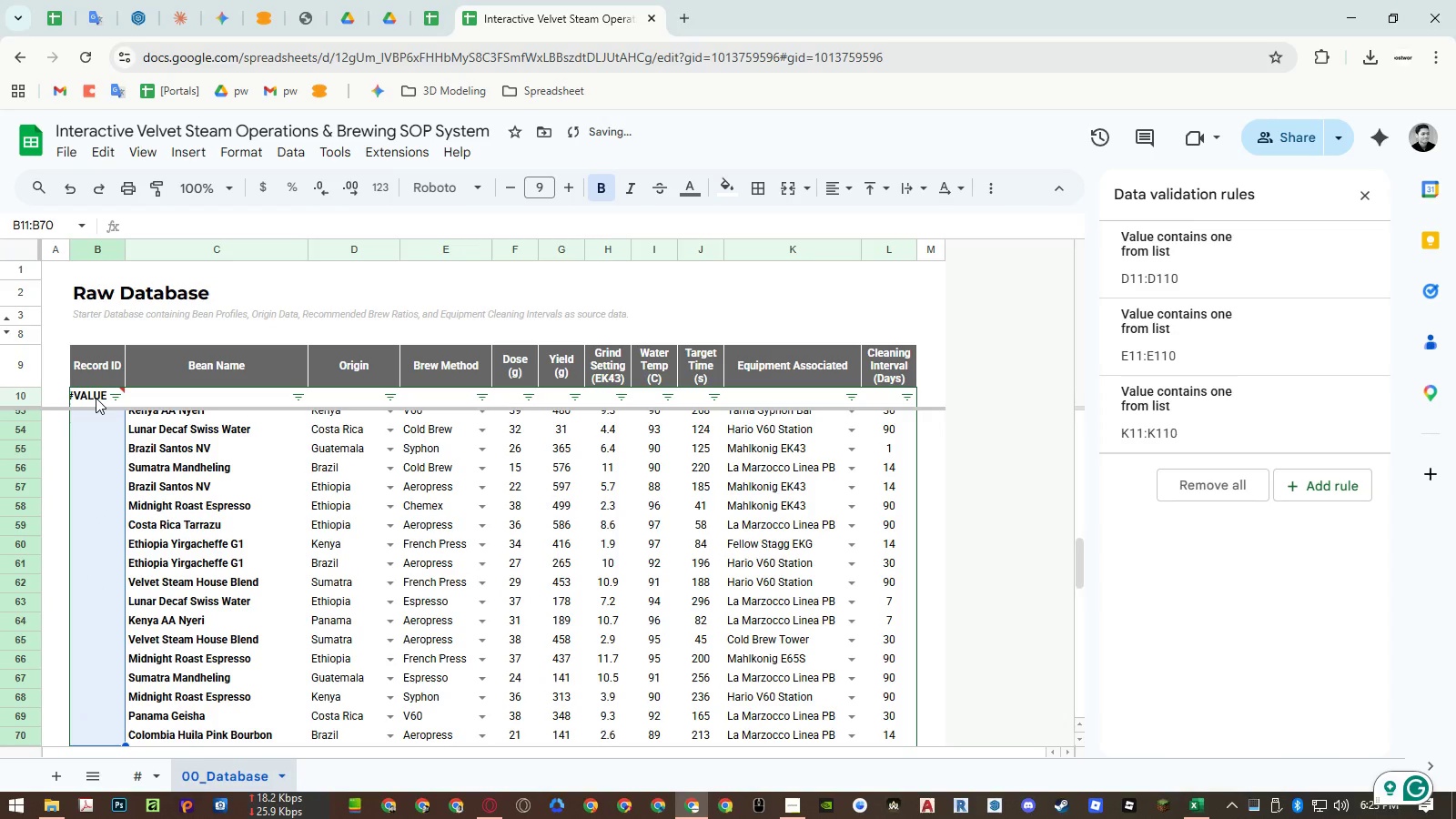 
scroll: coordinate [118, 499], scroll_direction: down, amount: 2.0
 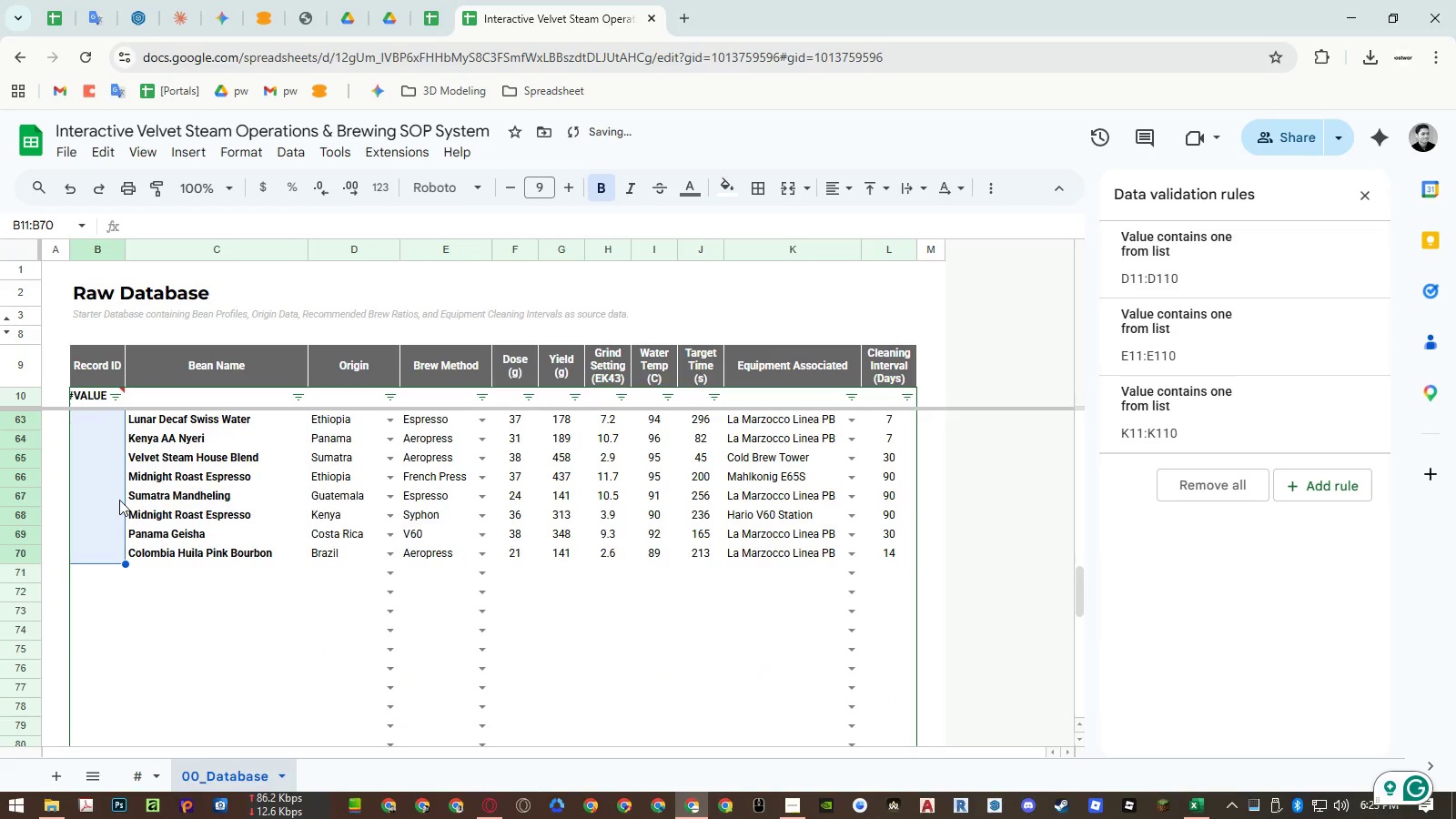 
left_click([92, 398])
 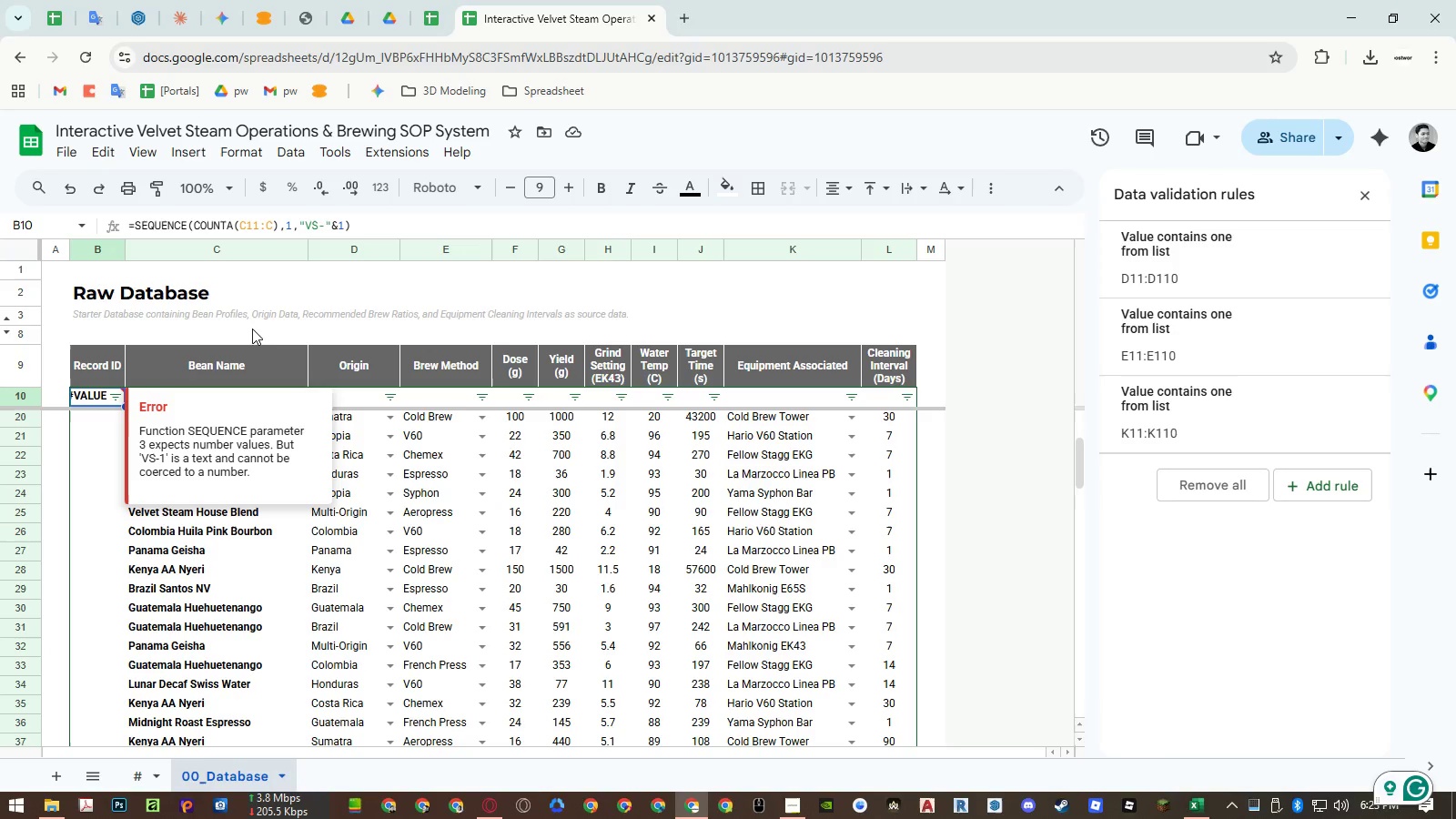 
scroll: coordinate [105, 427], scroll_direction: up, amount: 9.0
 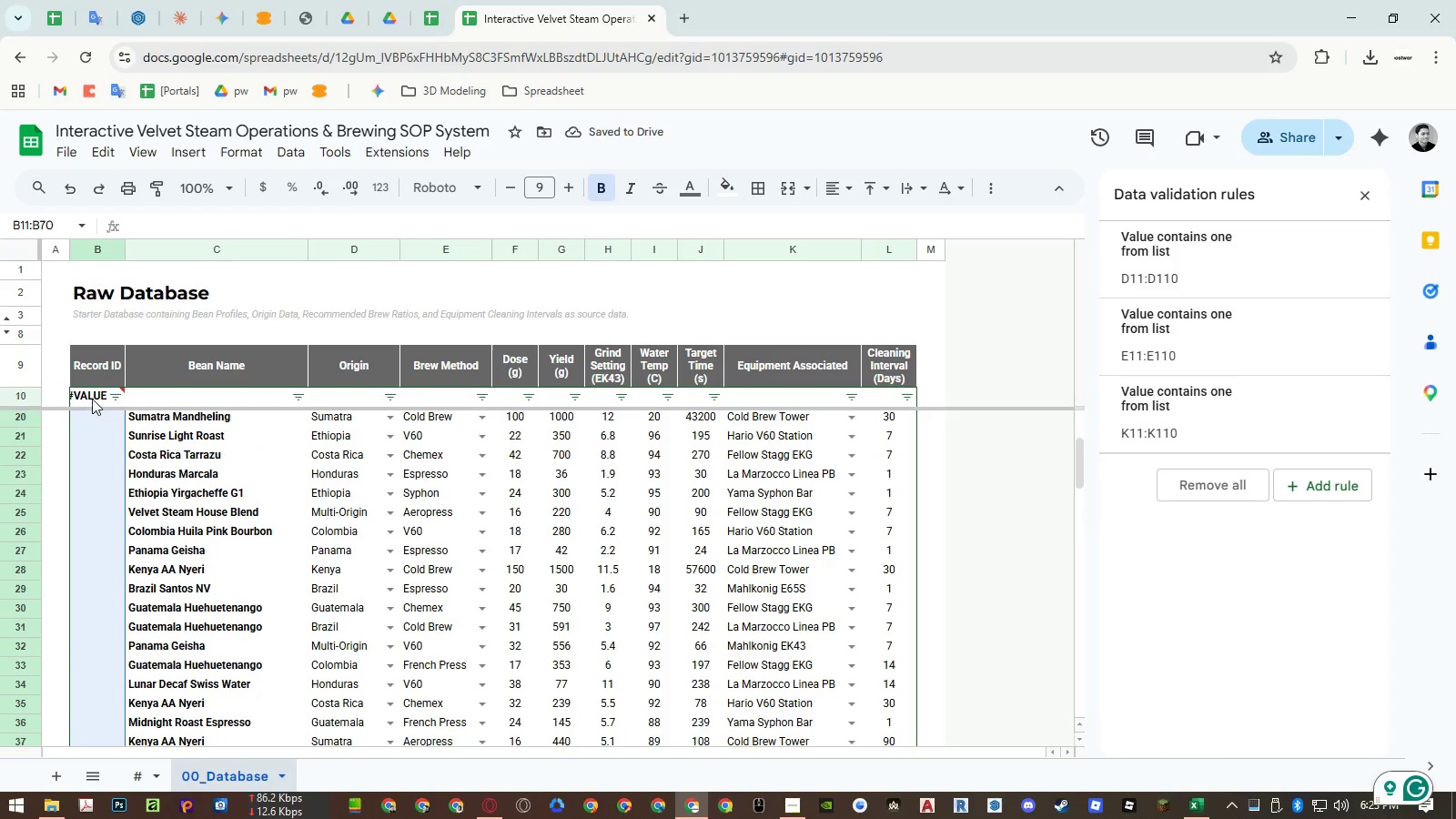 
wait(6.48)
 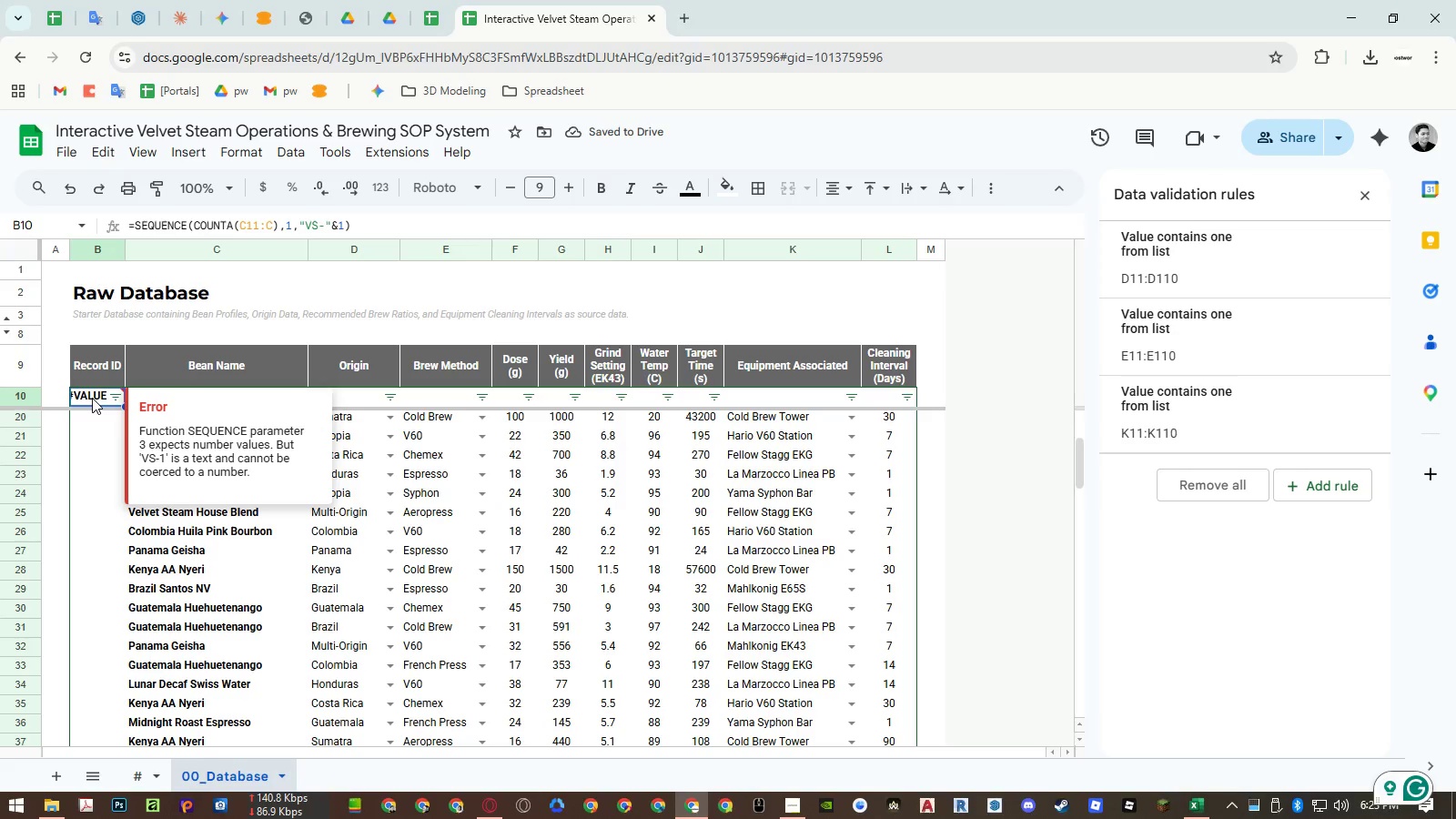 
left_click_drag(start_coordinate=[338, 224], to_coordinate=[305, 226])
 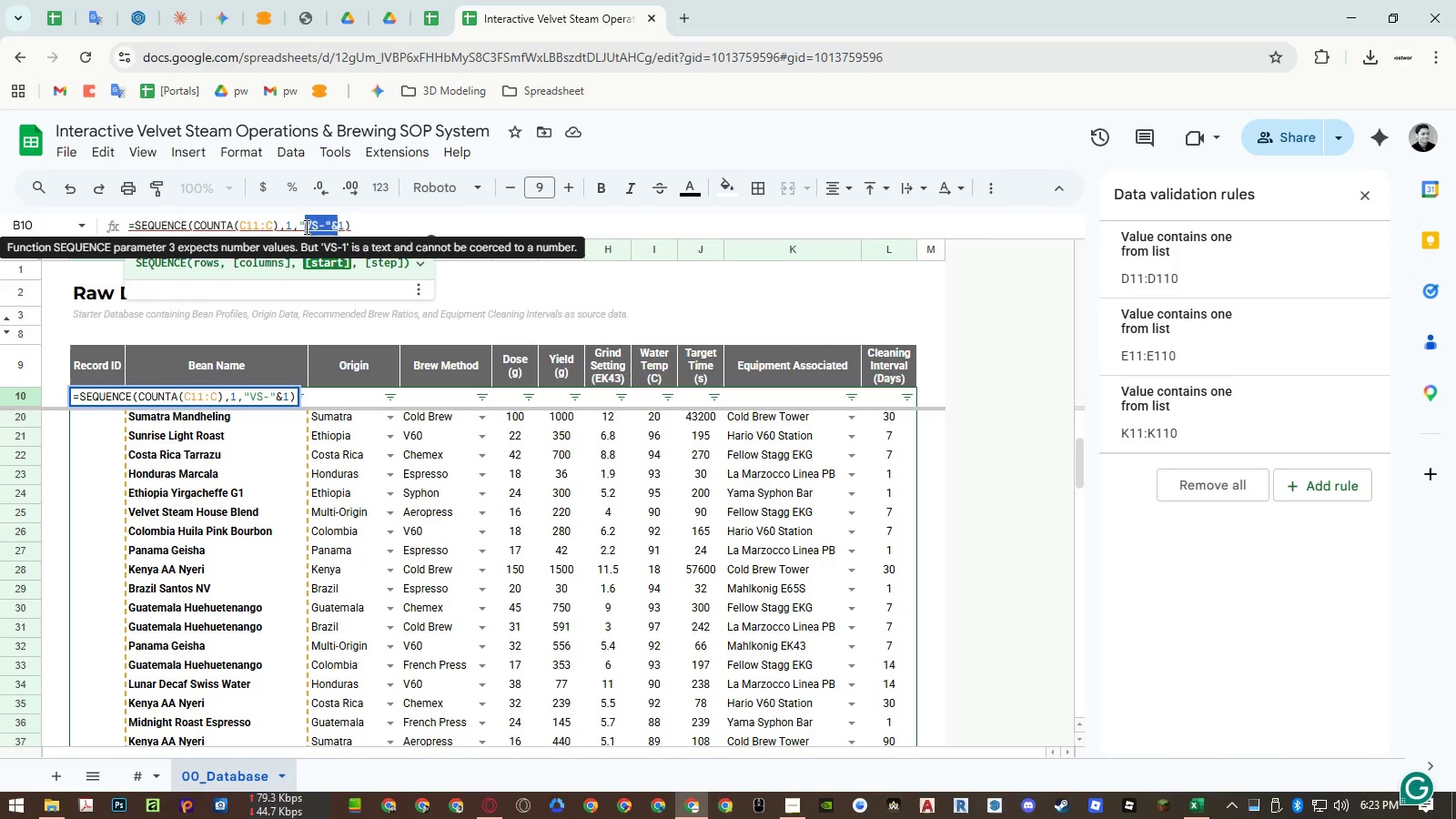 
left_click([305, 227])
 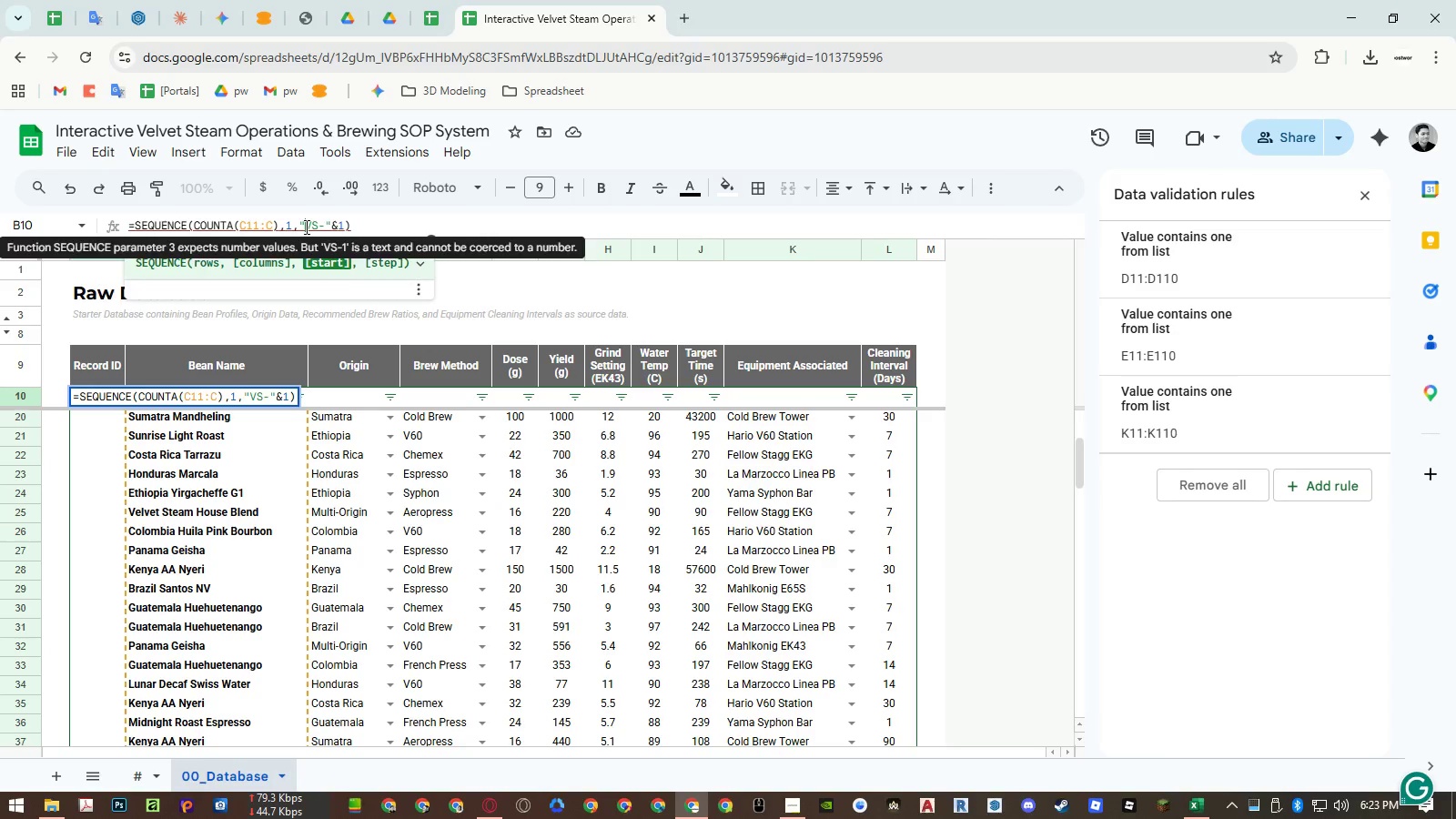 
key(Backspace)
 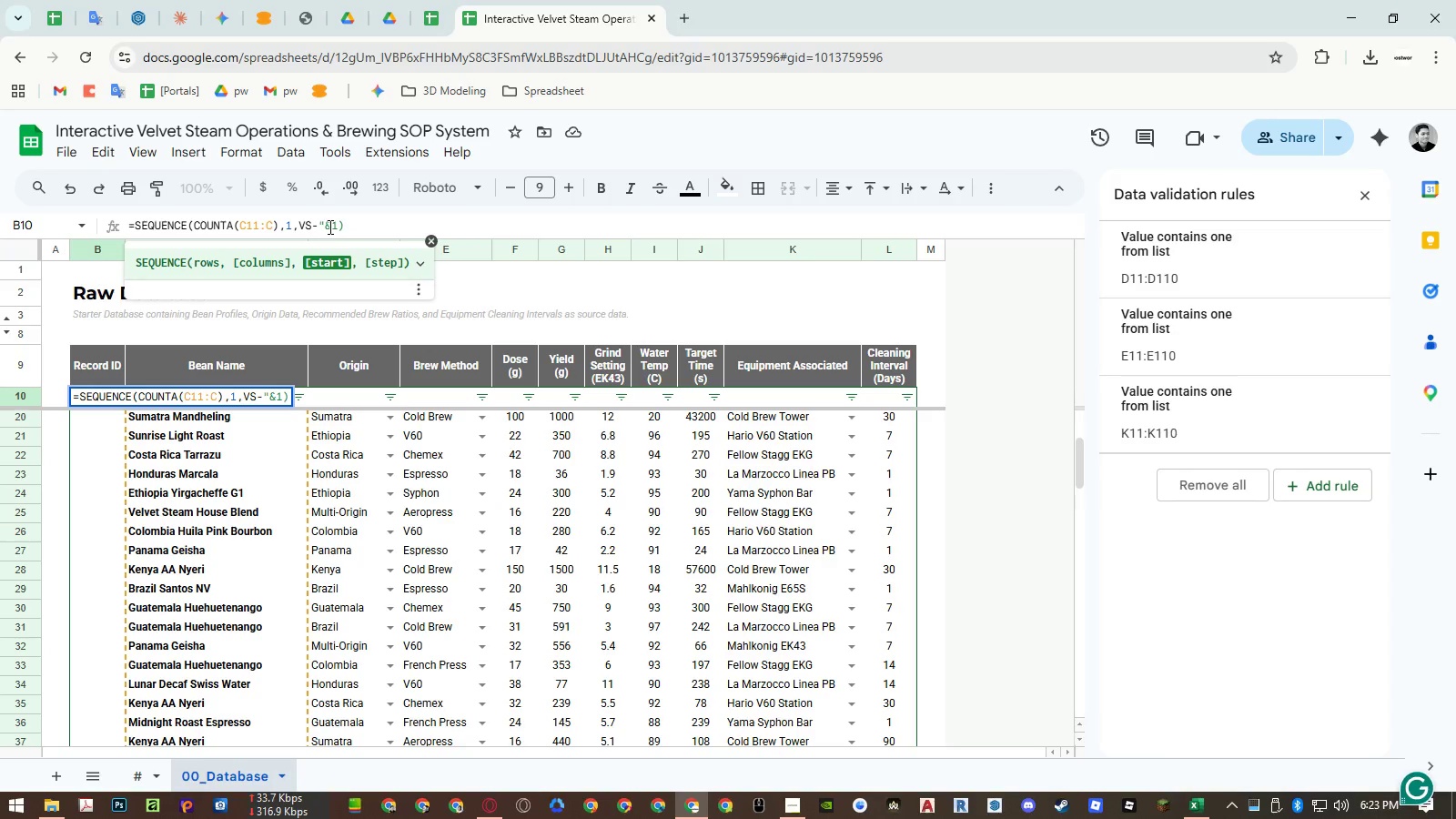 
left_click([329, 227])
 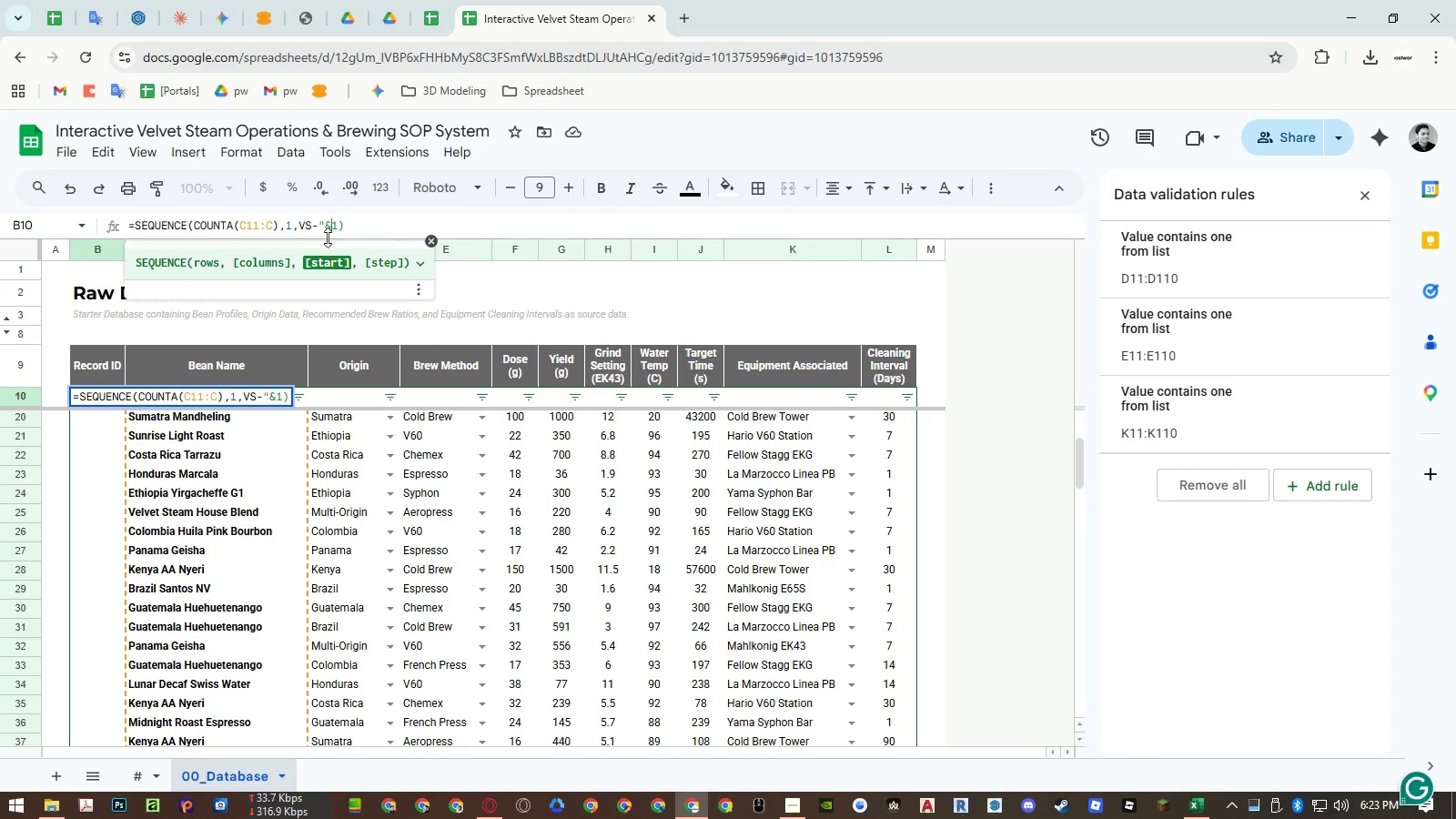 
key(Backspace)
 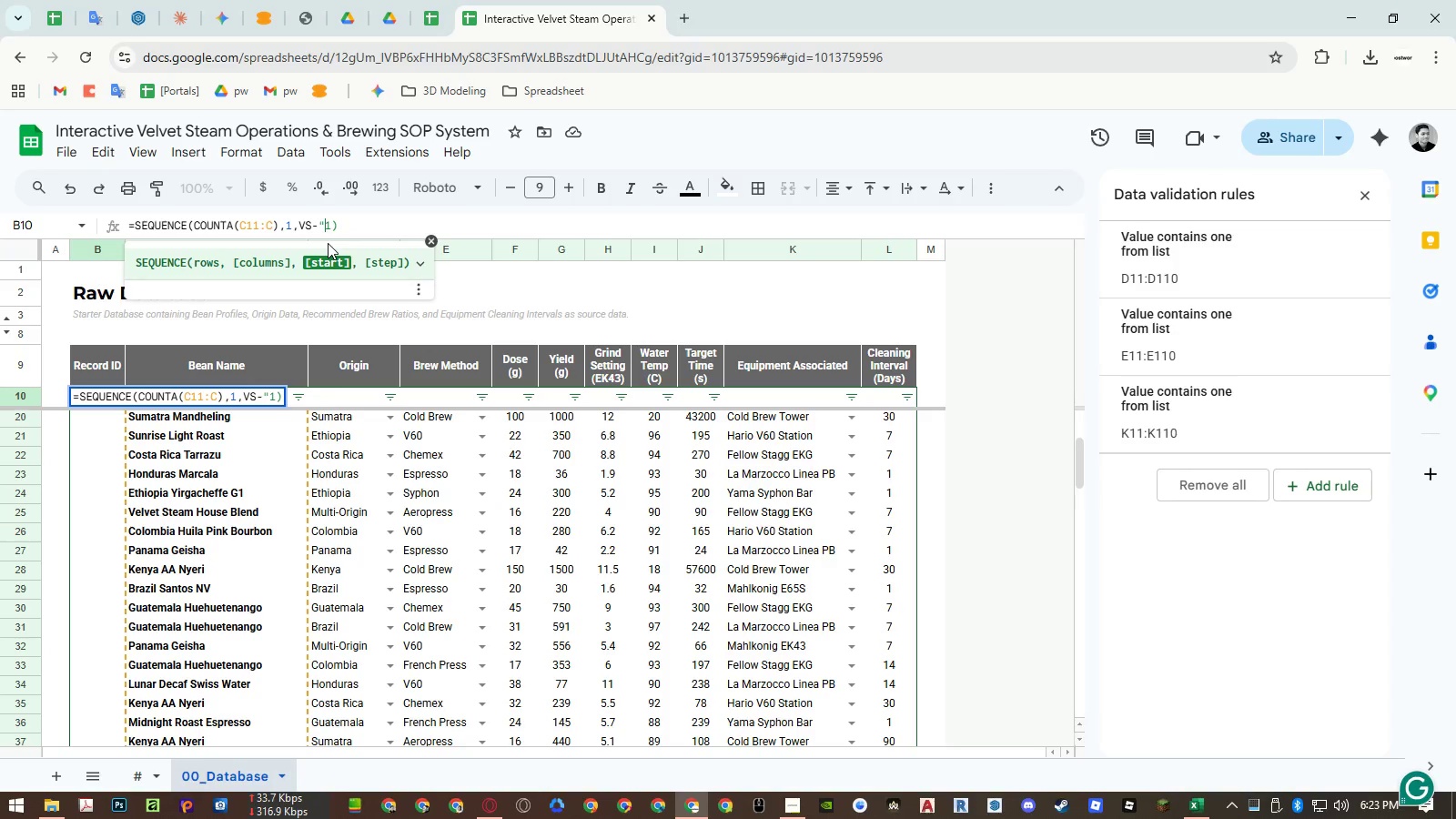 
key(Backspace)
 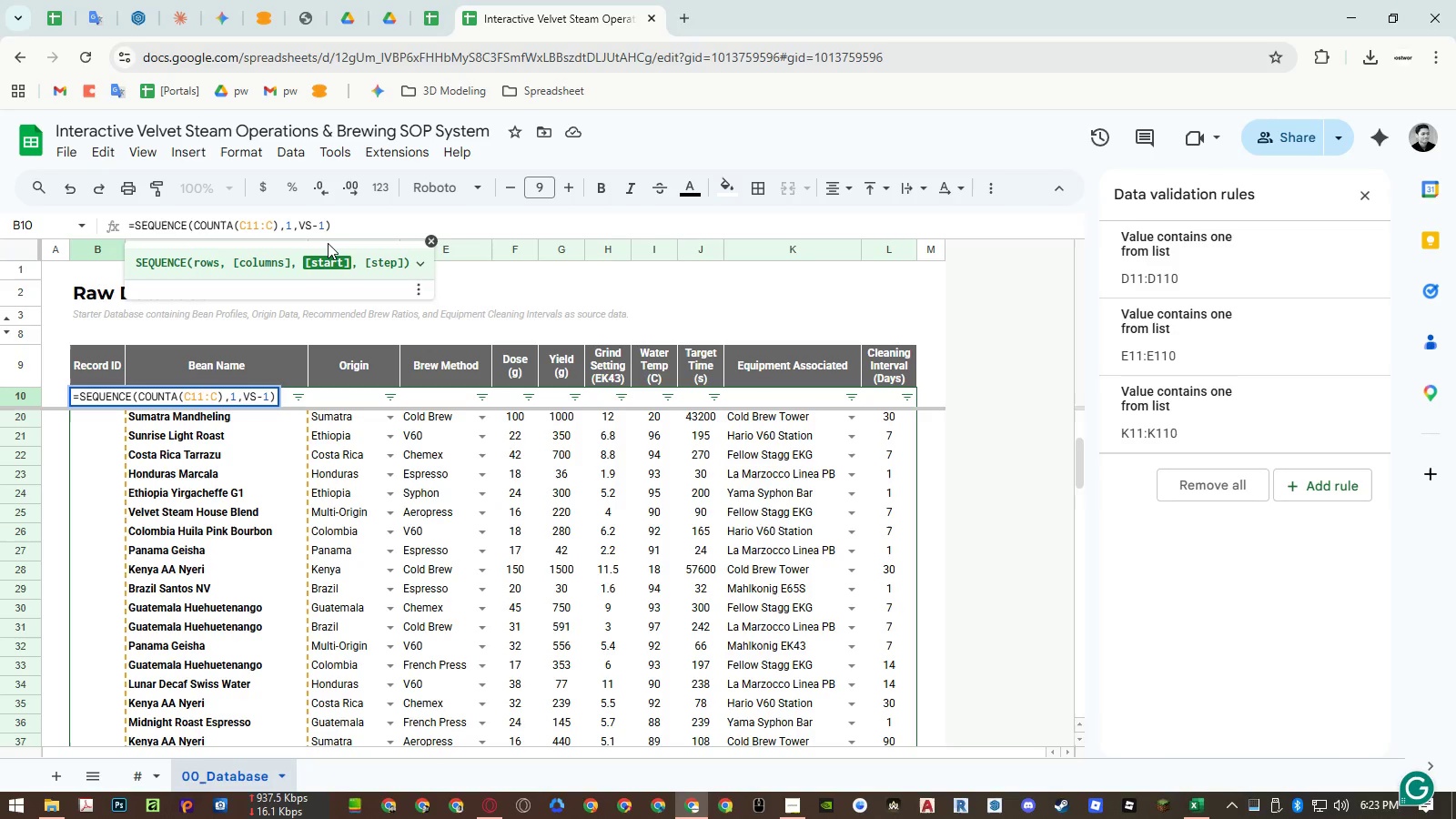 
key(Numpad0)
 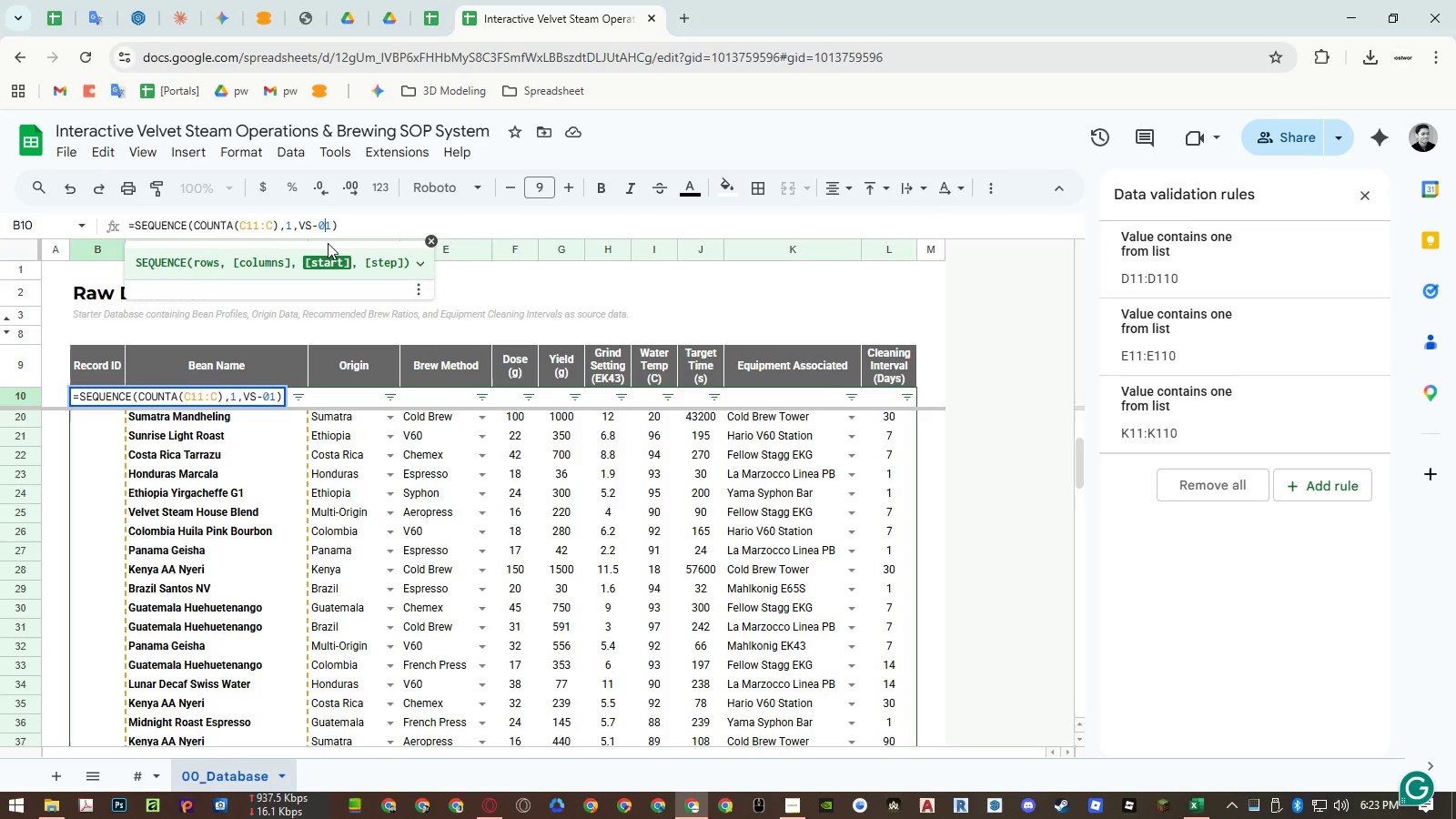 
key(Numpad0)
 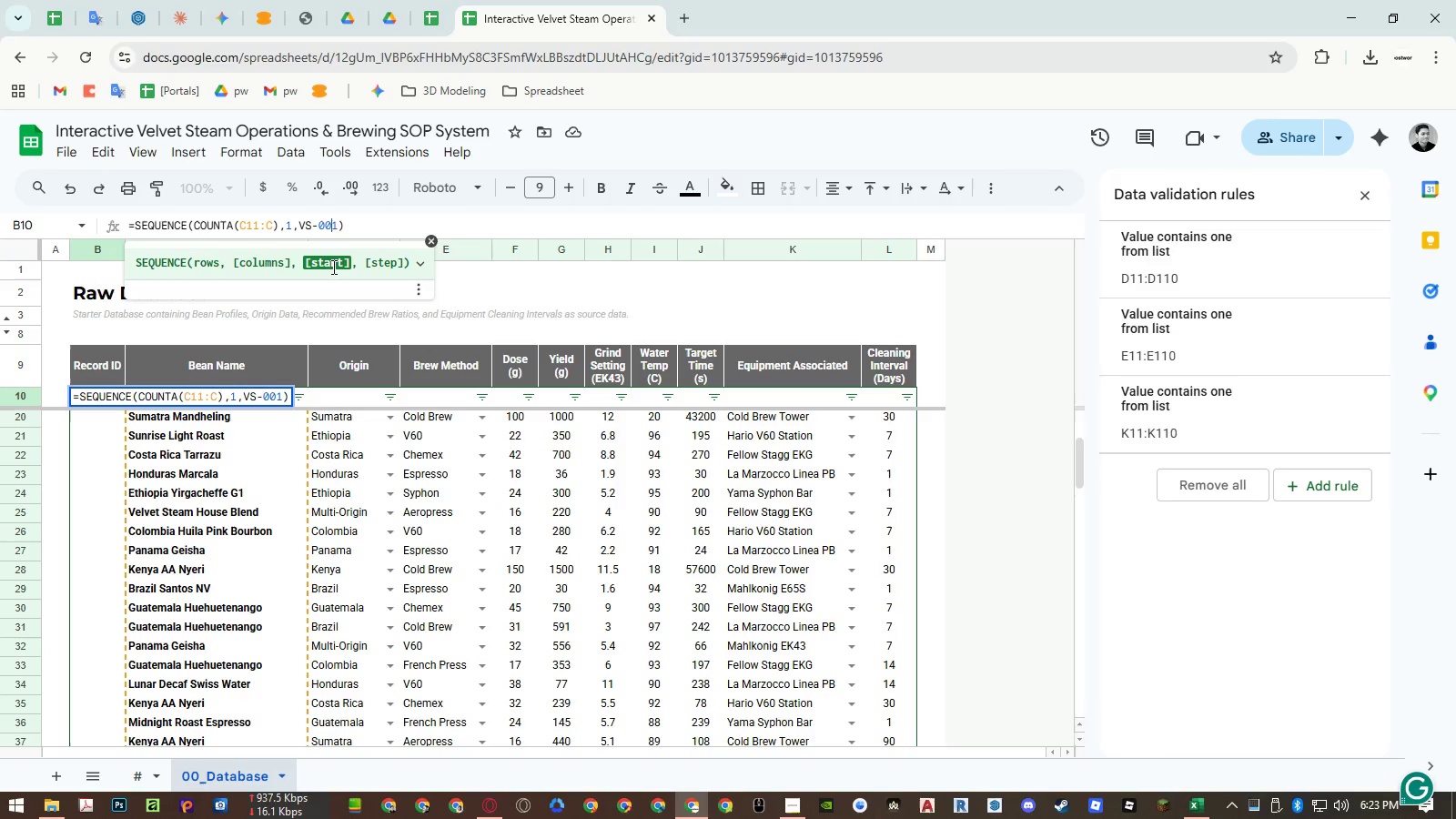 
key(Numpad0)
 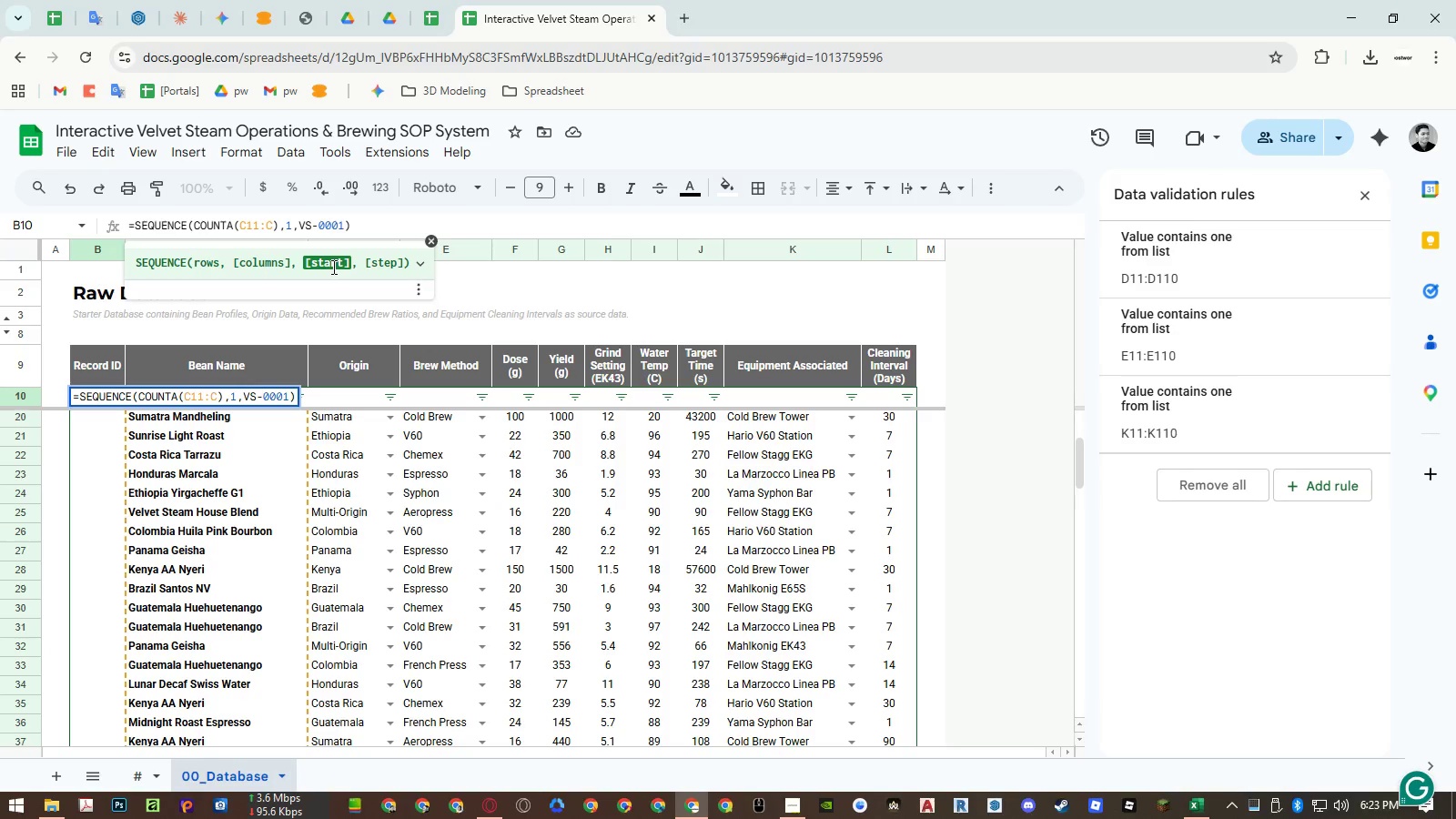 
key(Enter)
 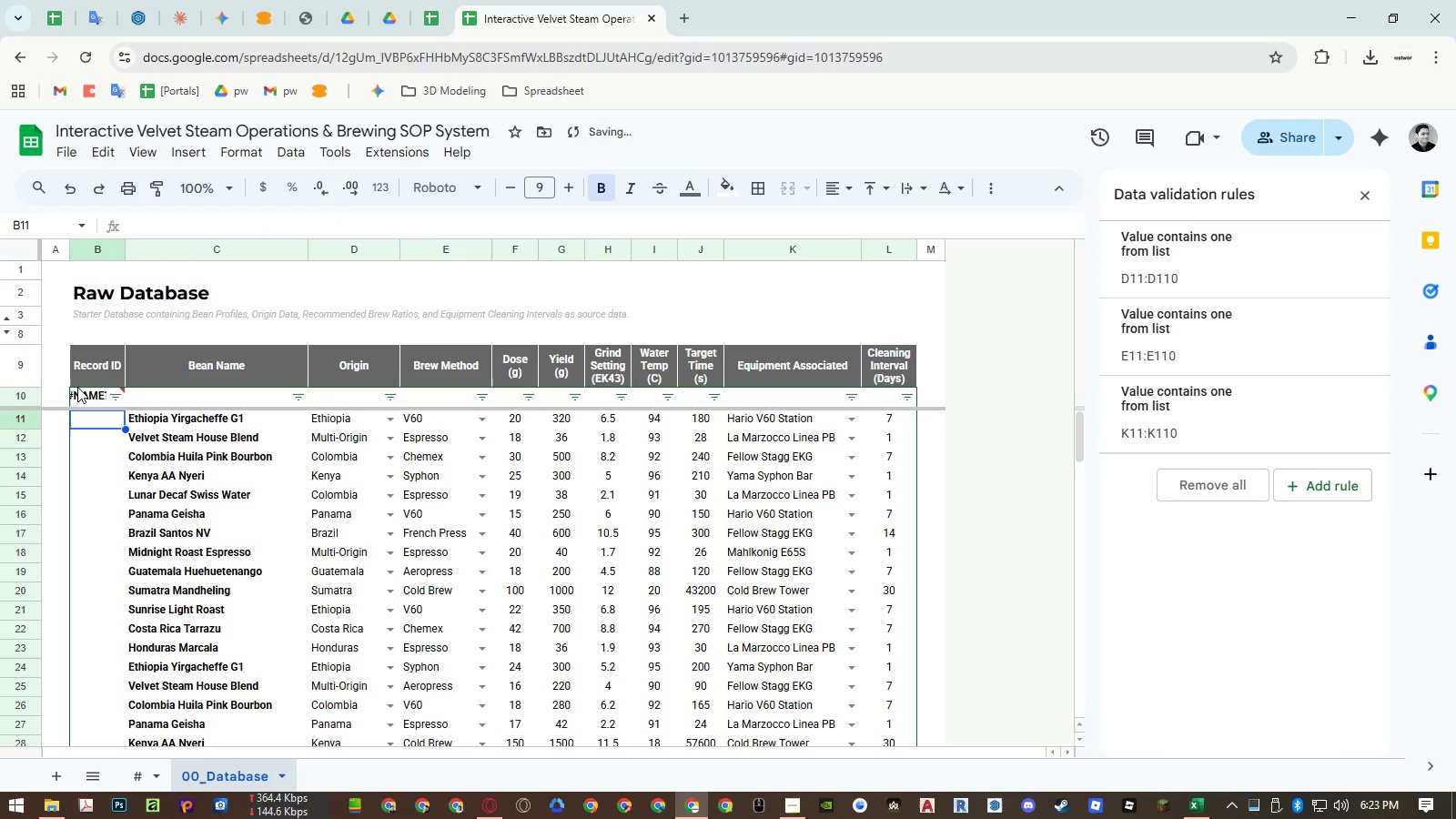 
left_click([86, 392])
 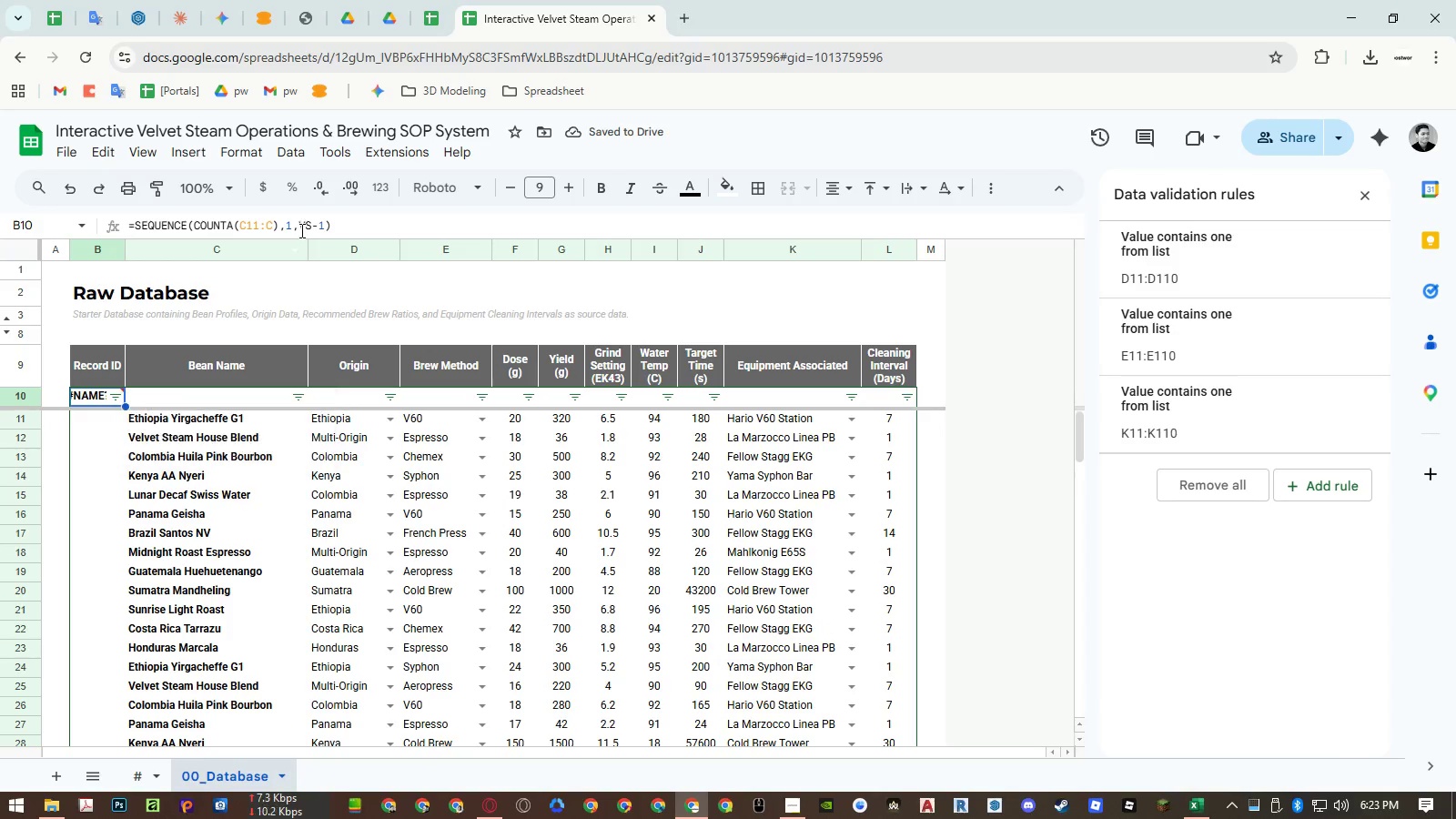 
left_click([317, 224])
 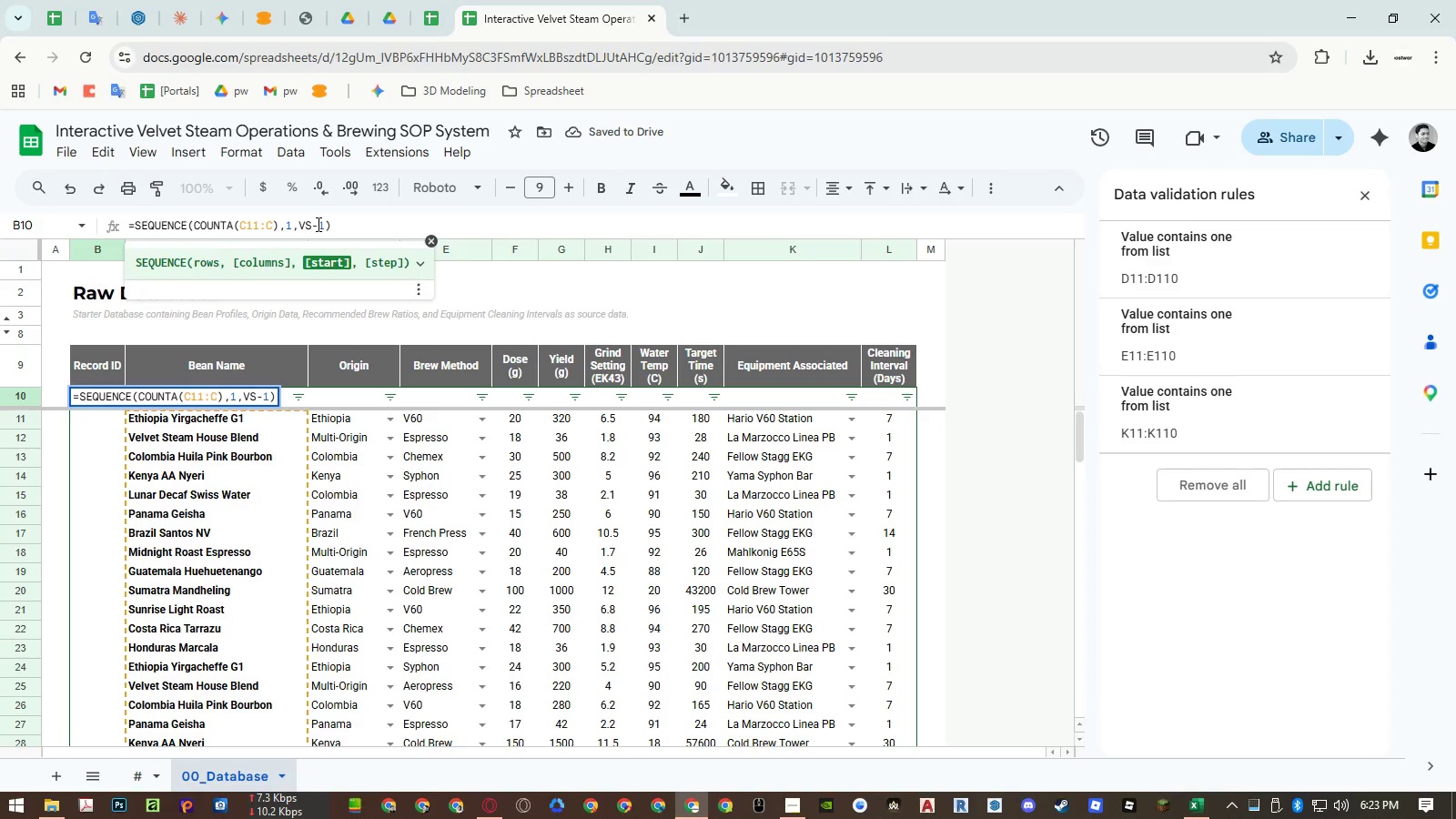 
key(Backspace)
 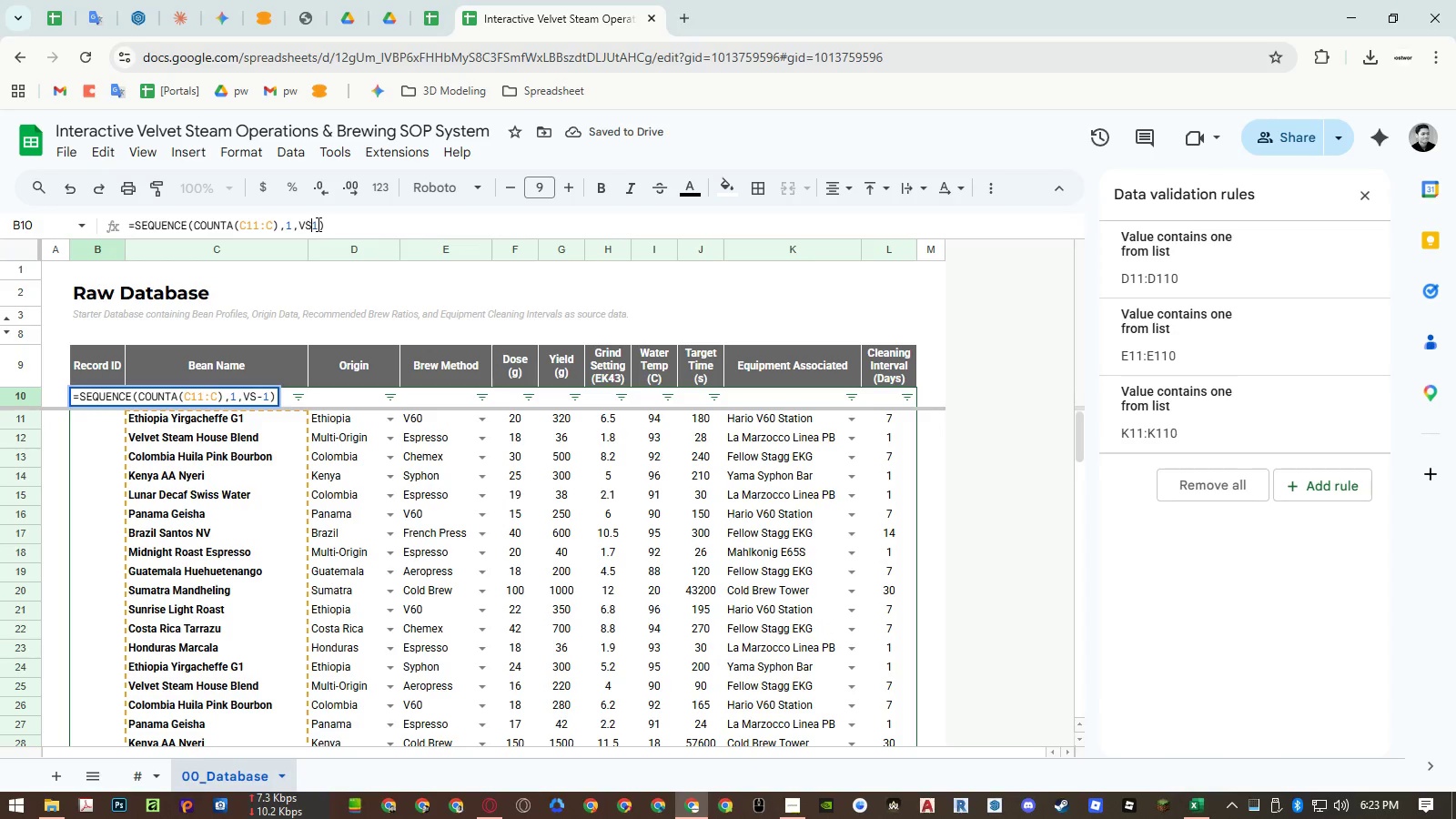 
key(Backspace)
 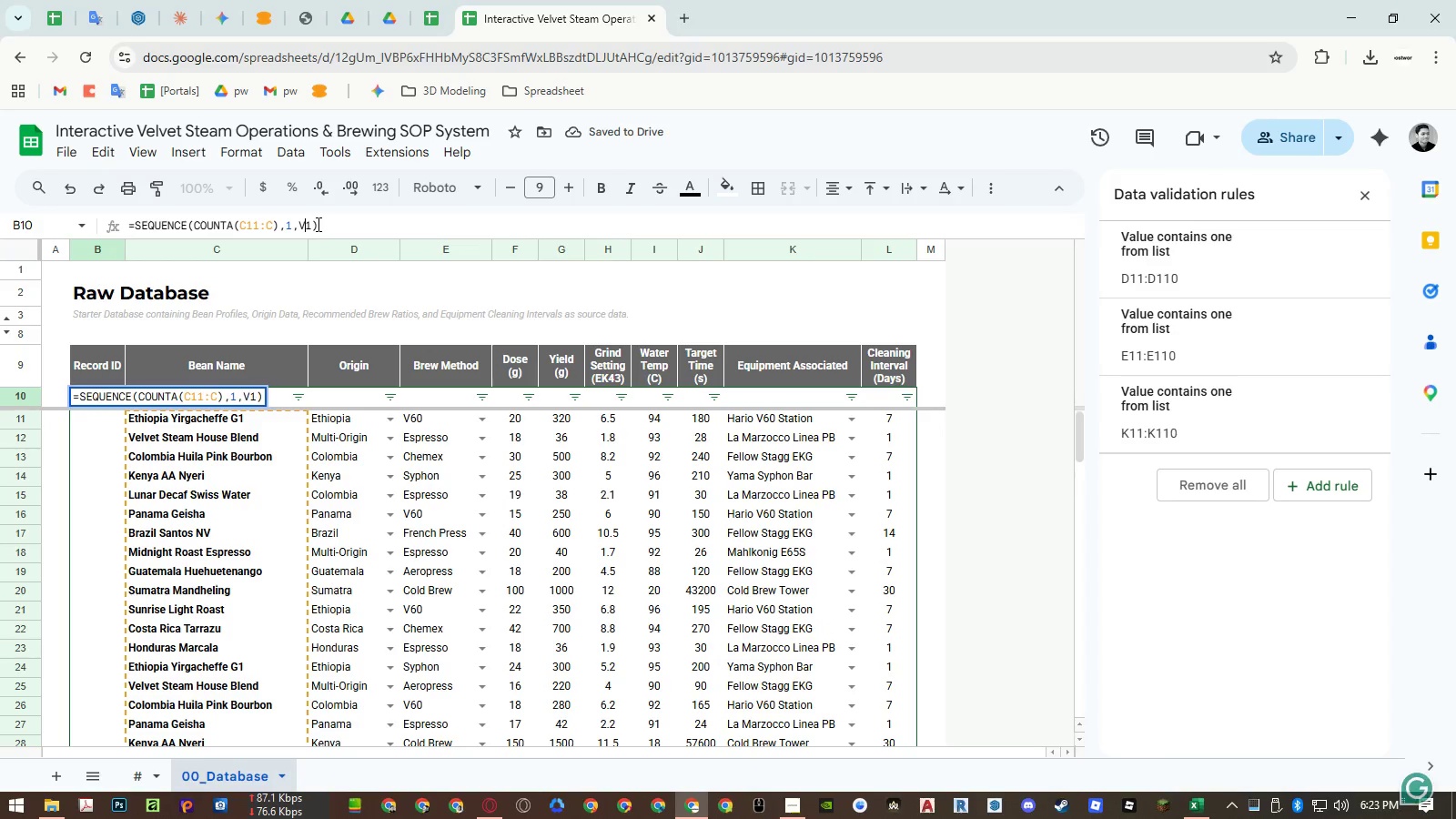 
key(Backspace)
 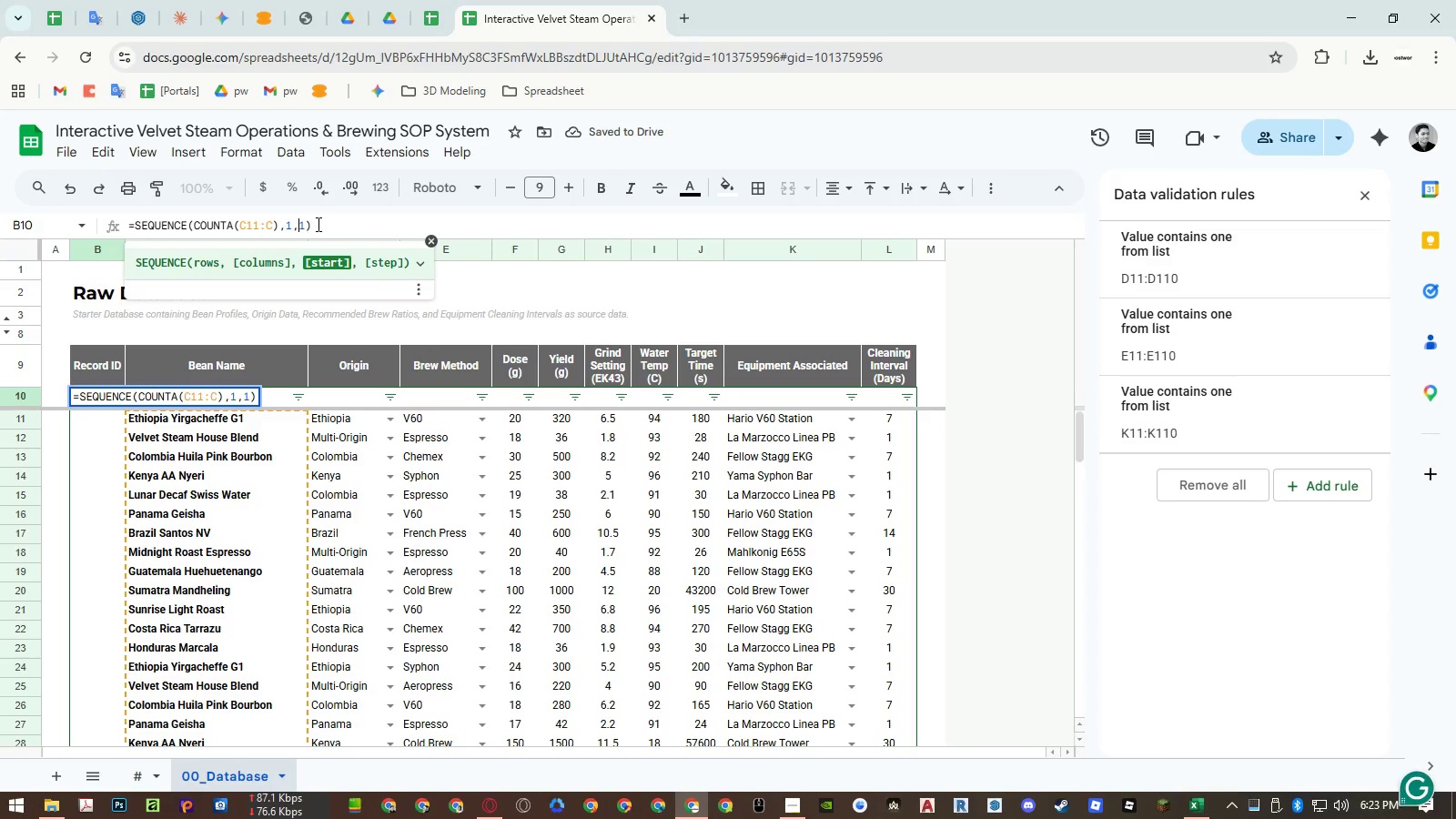 
key(Enter)
 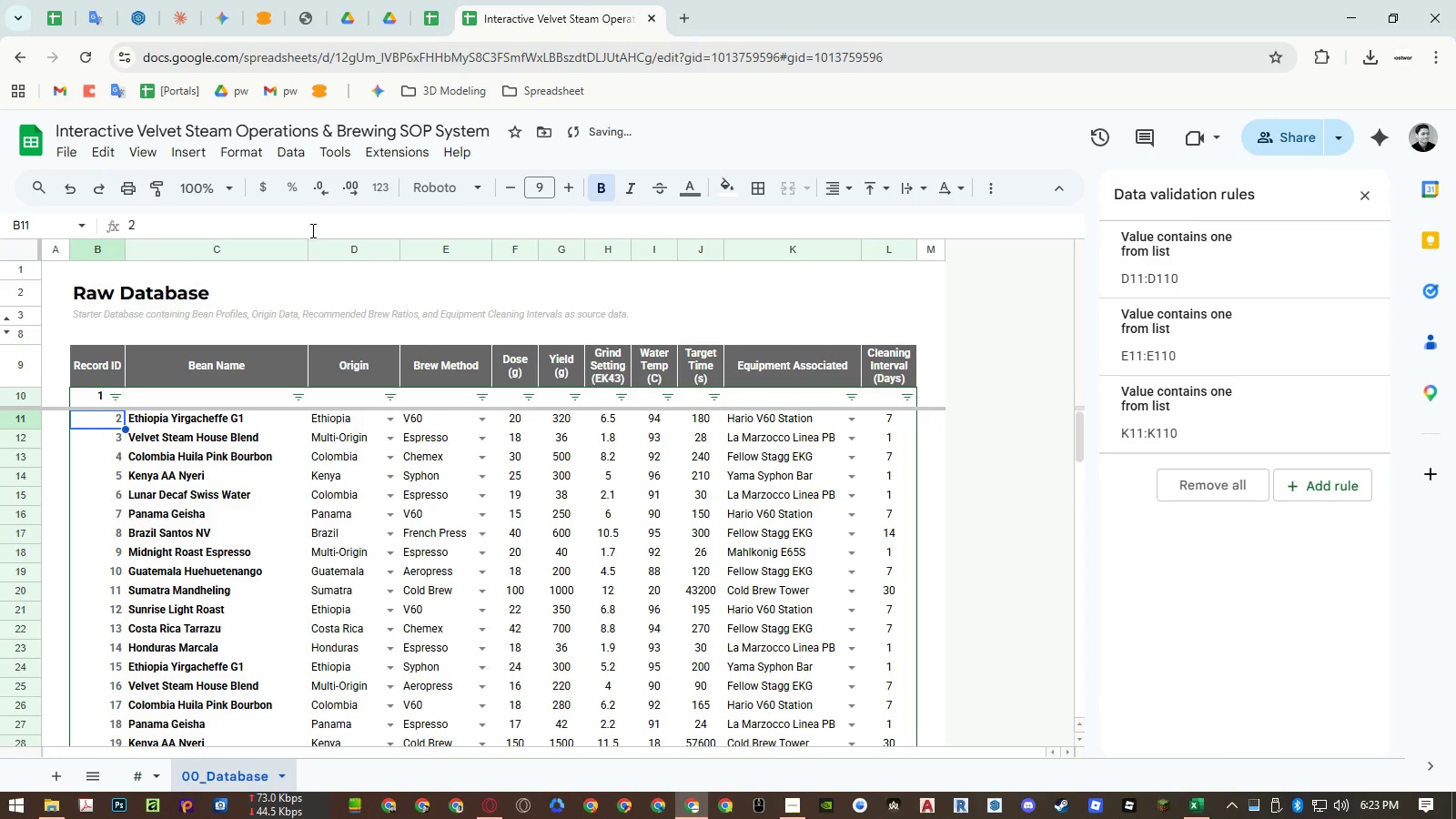 
scroll: coordinate [248, 545], scroll_direction: down, amount: 11.0
 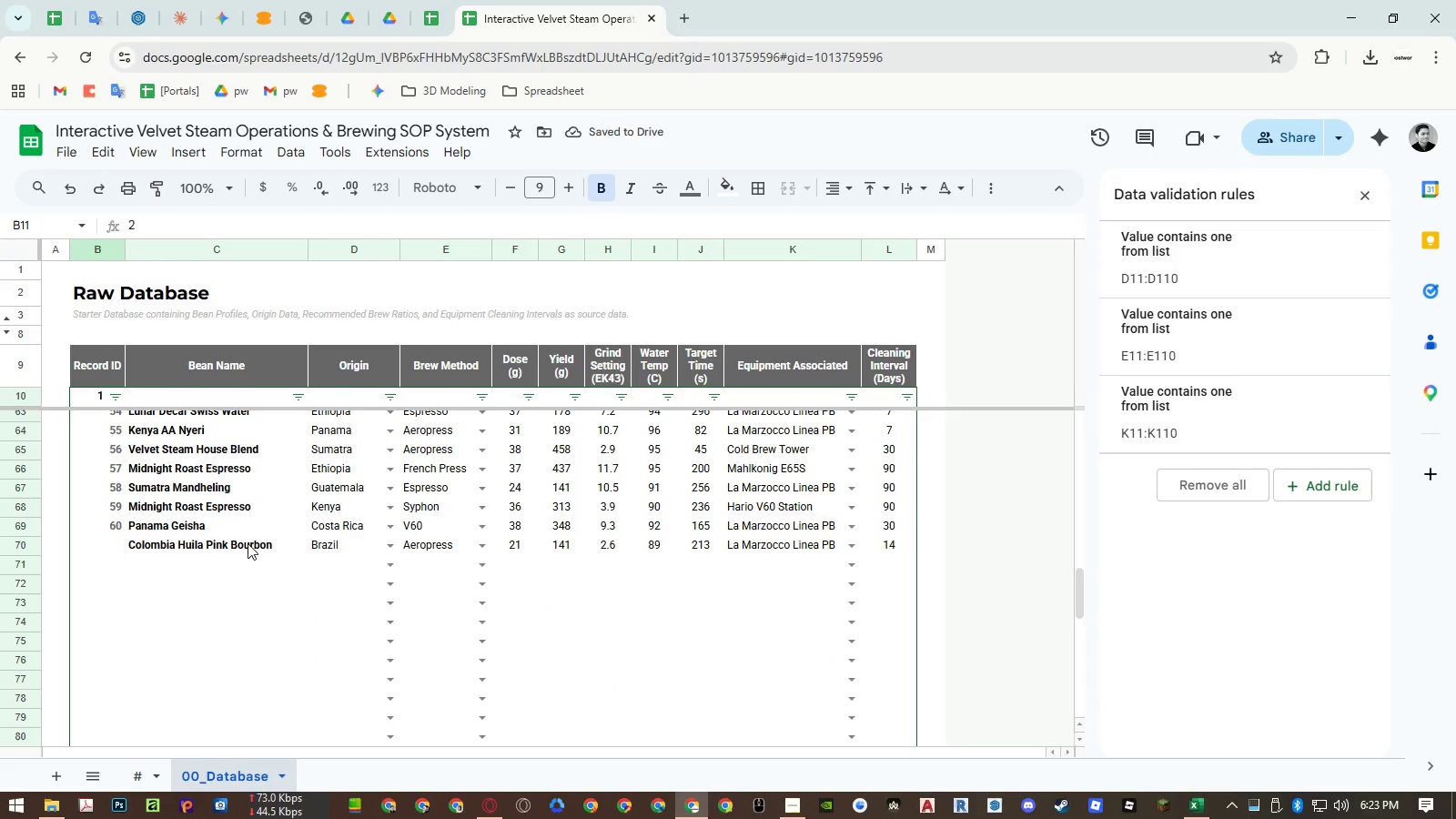 
key(Control+Z)
 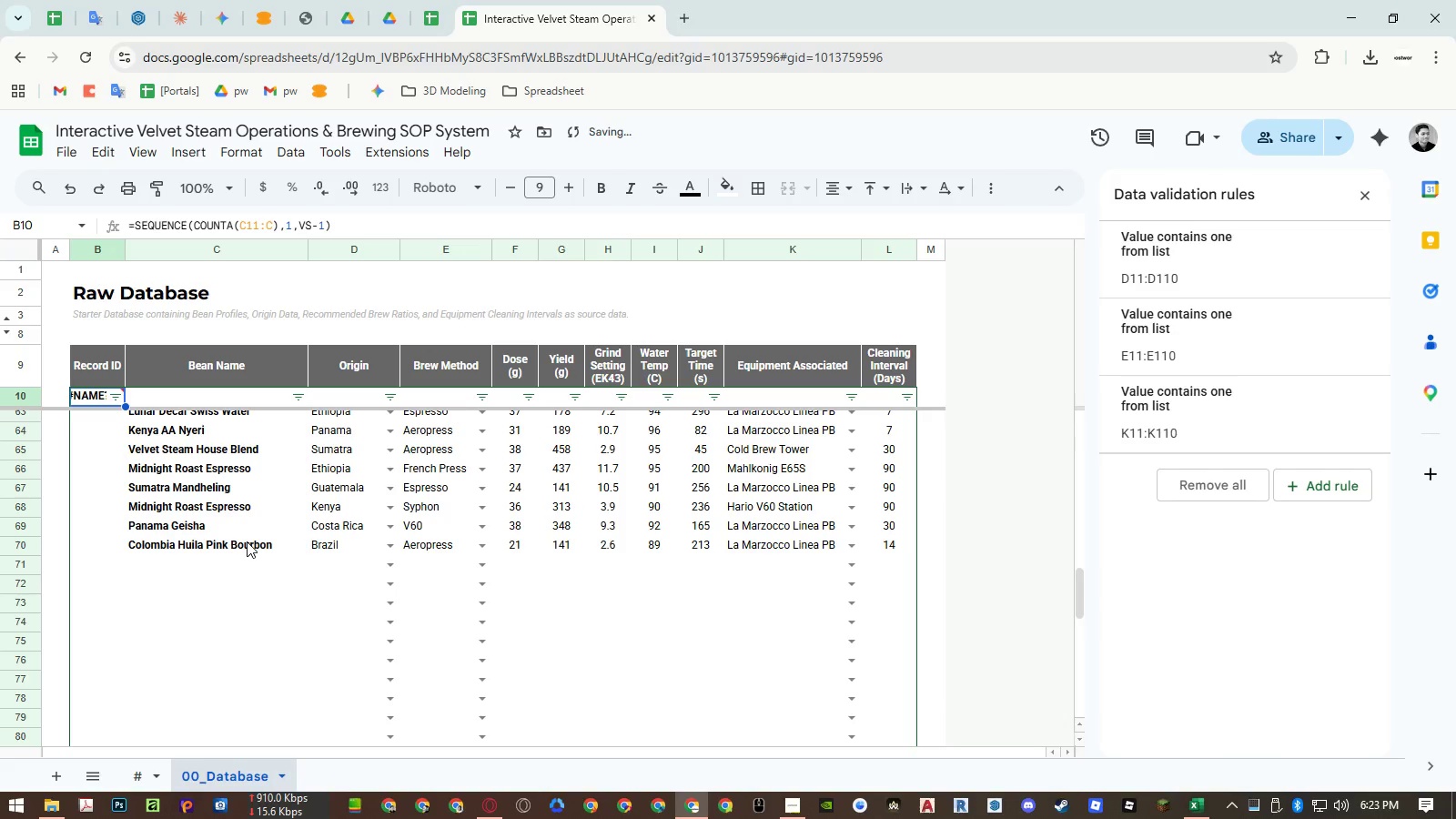 
key(Control+Z)
 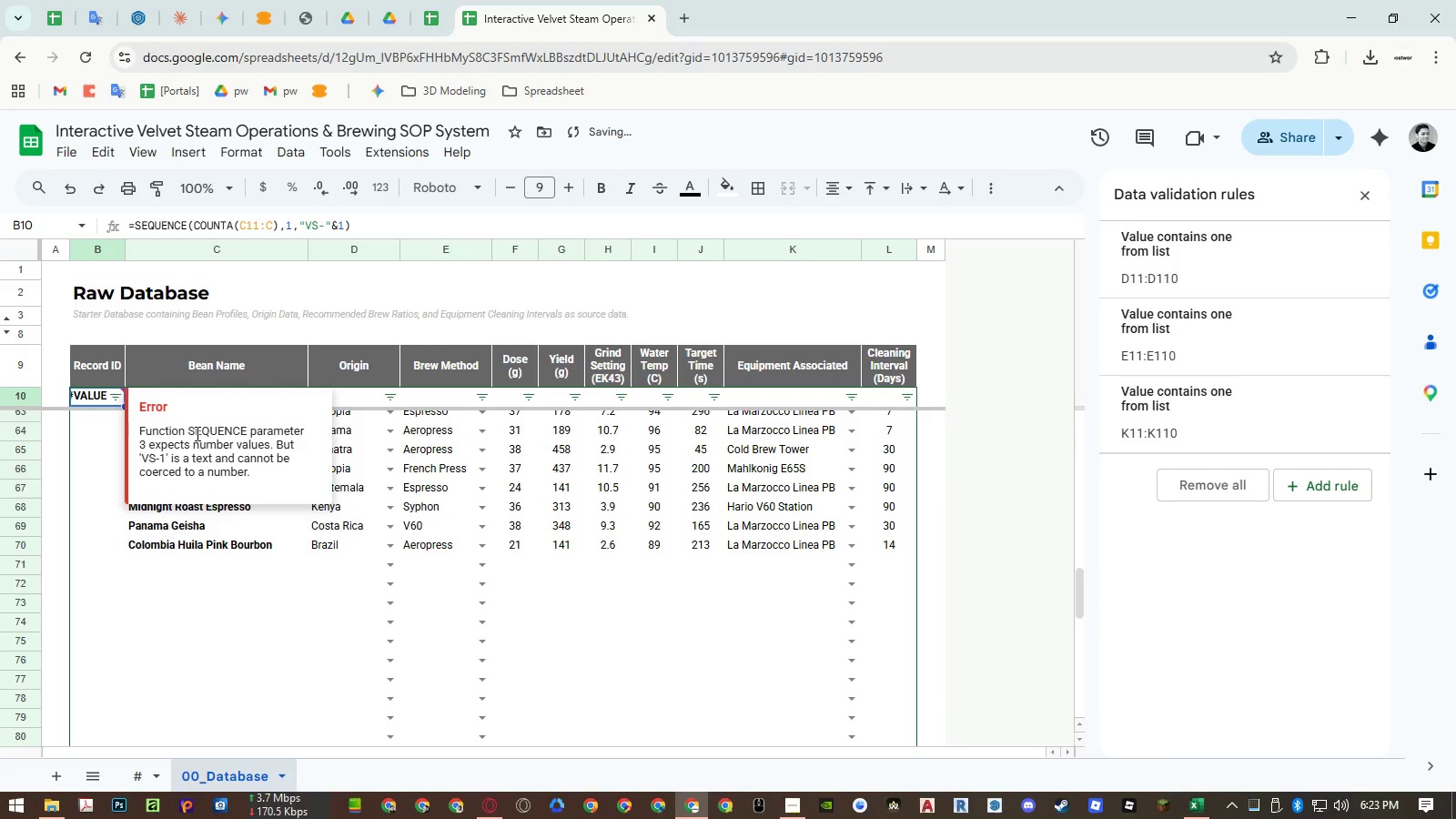 
key(Control+Z)
 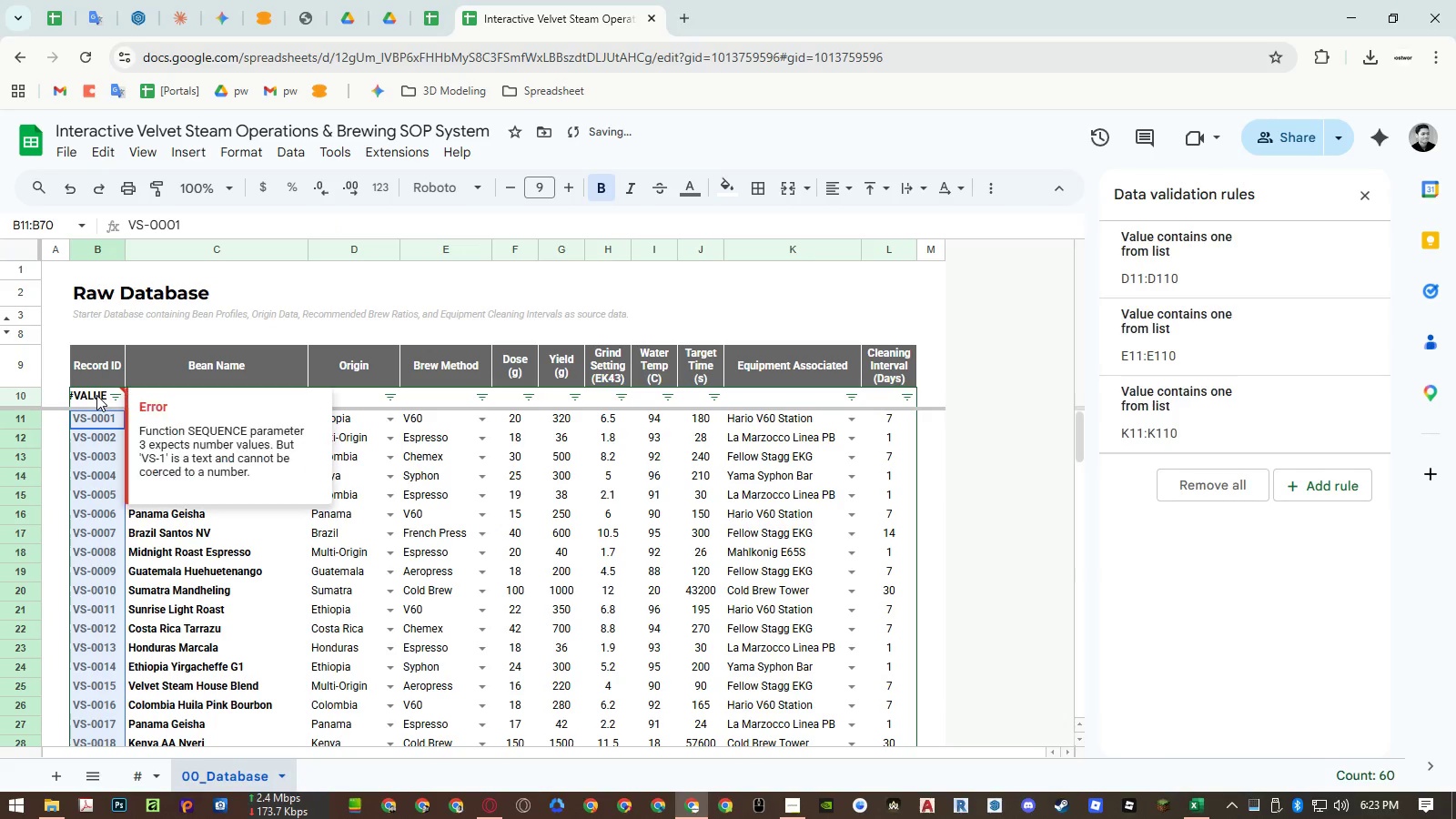 
left_click([96, 395])
 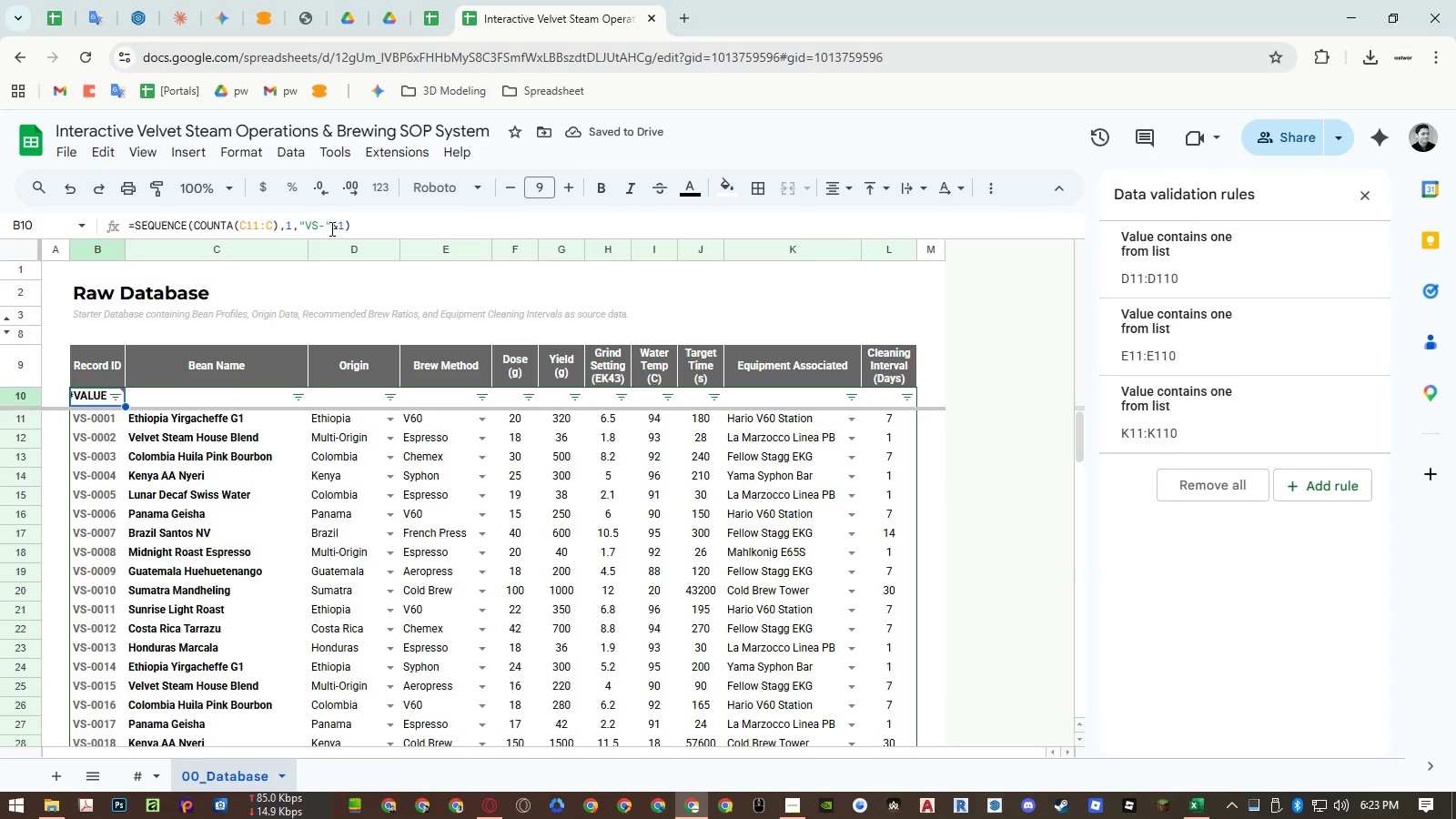 
left_click_drag(start_coordinate=[299, 226], to_coordinate=[343, 223])
 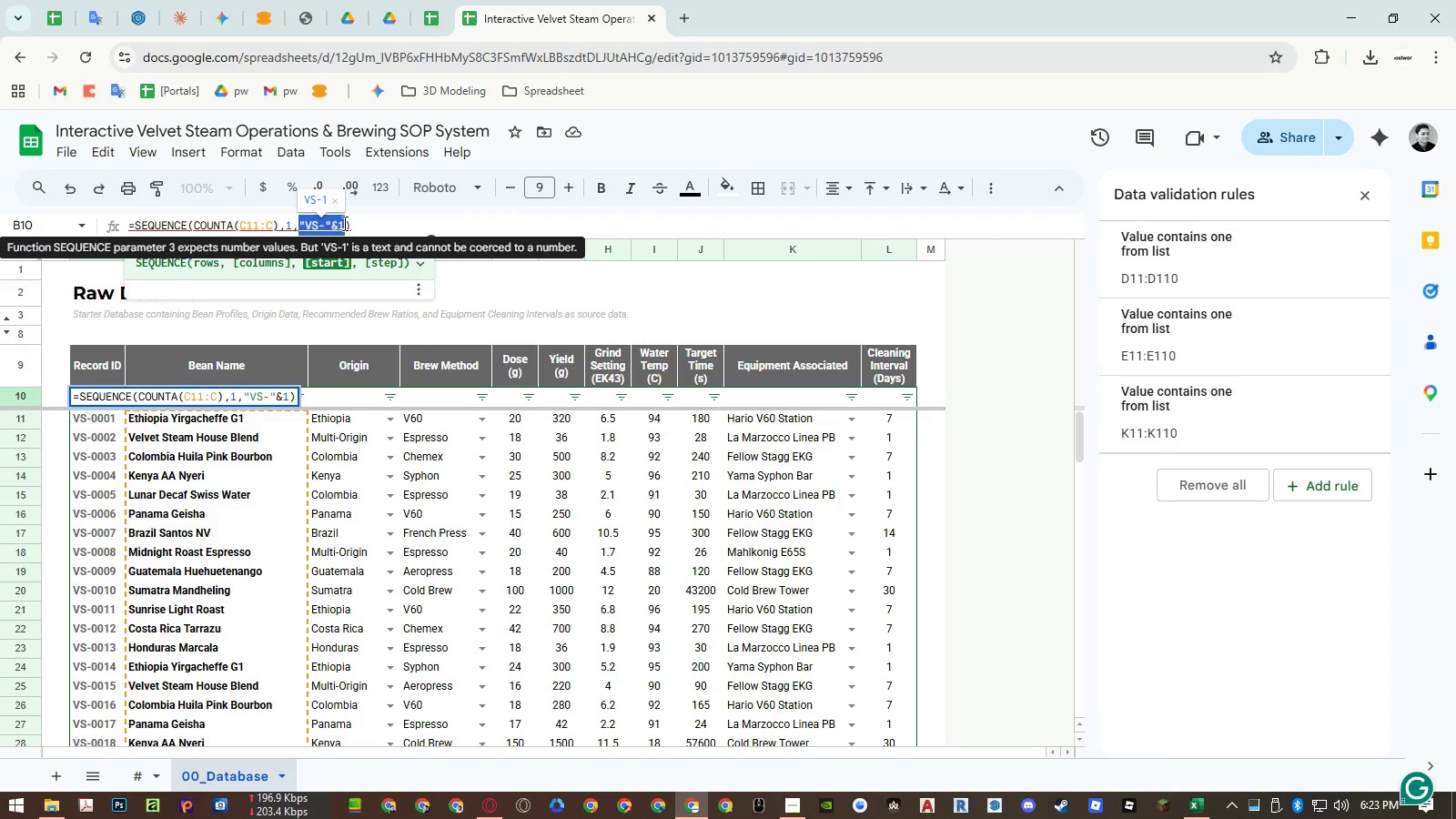 
key(Numpad0)
 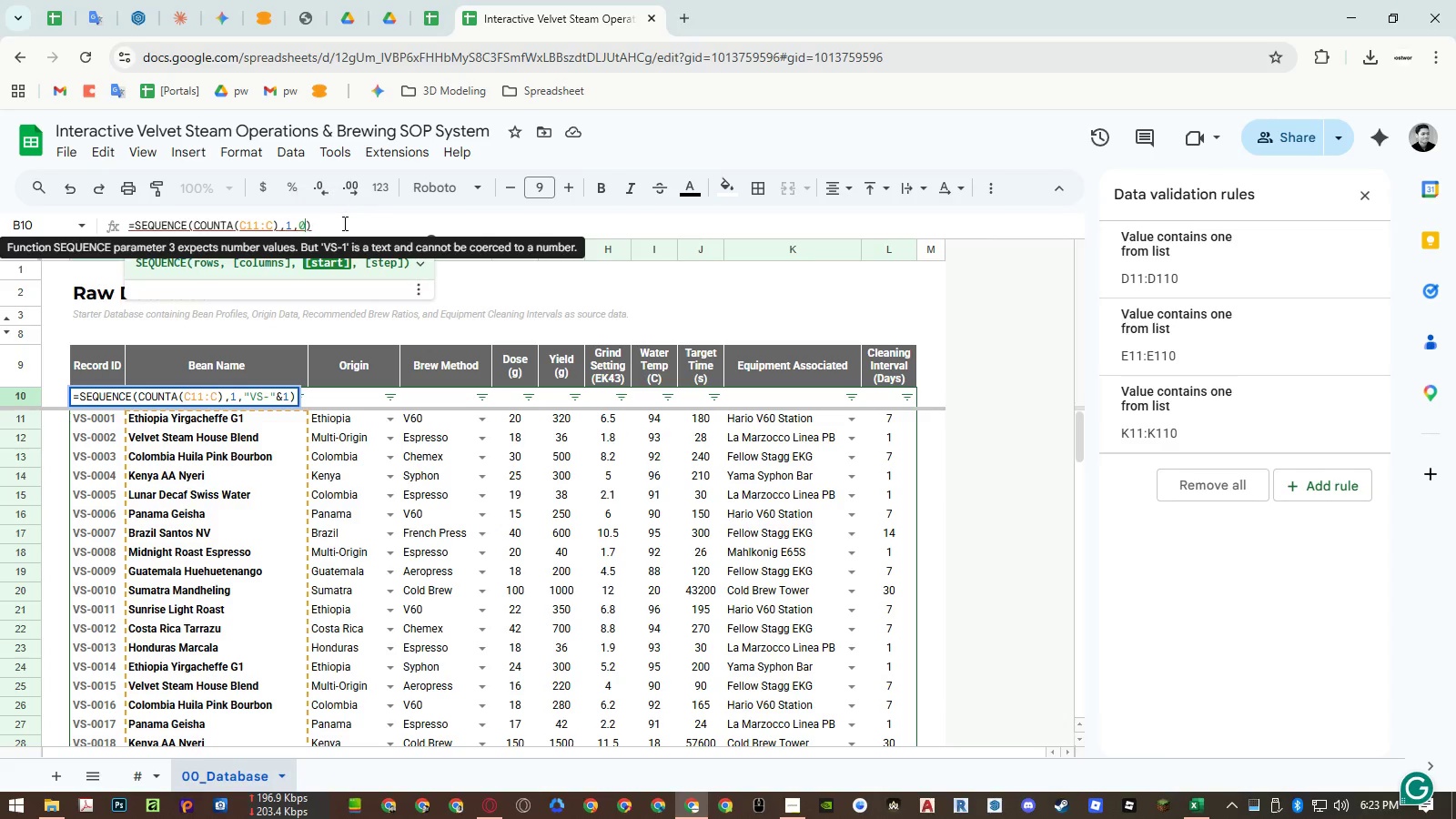 
key(NumpadEnter)
 